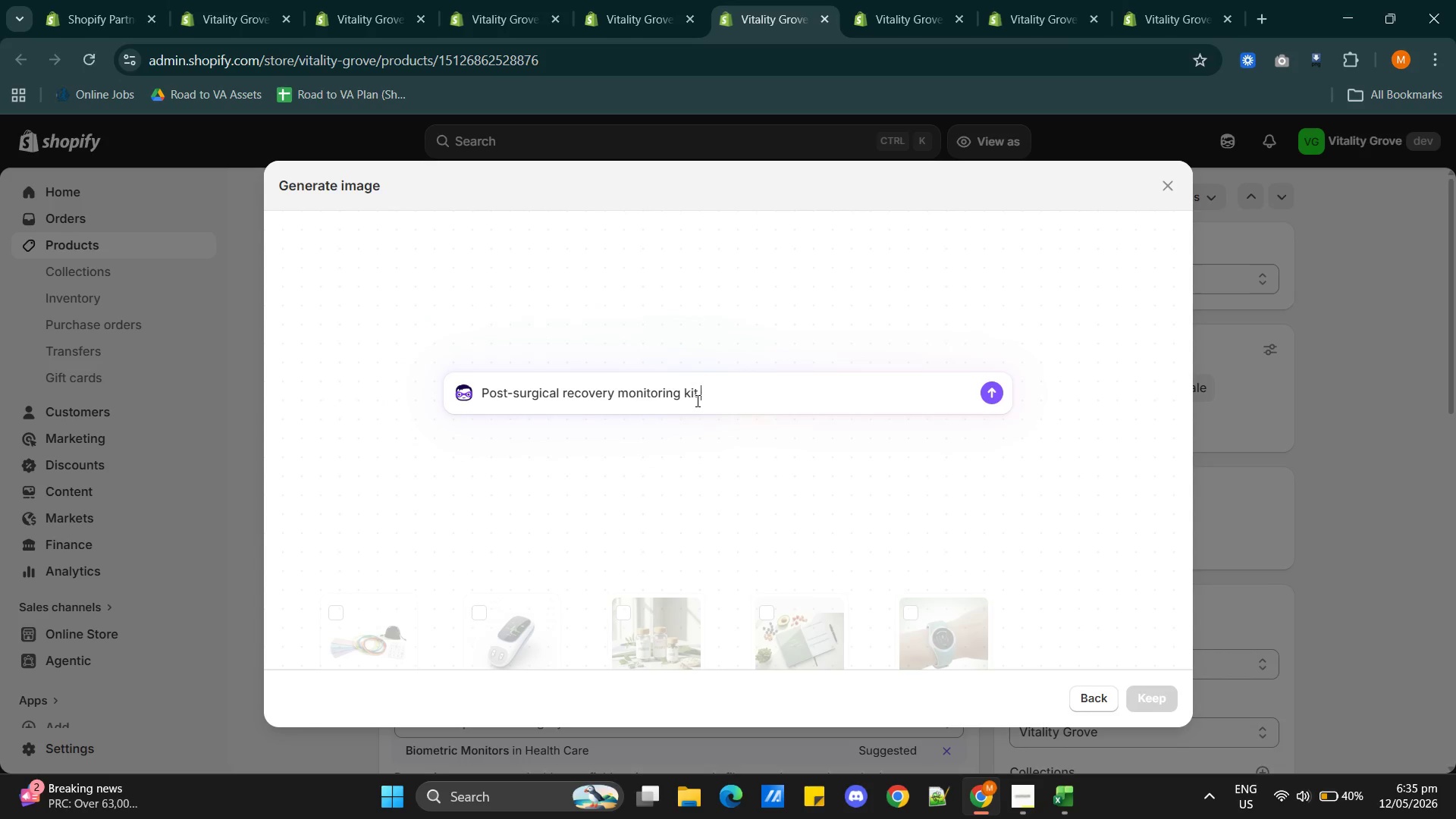 
type(with essential )
 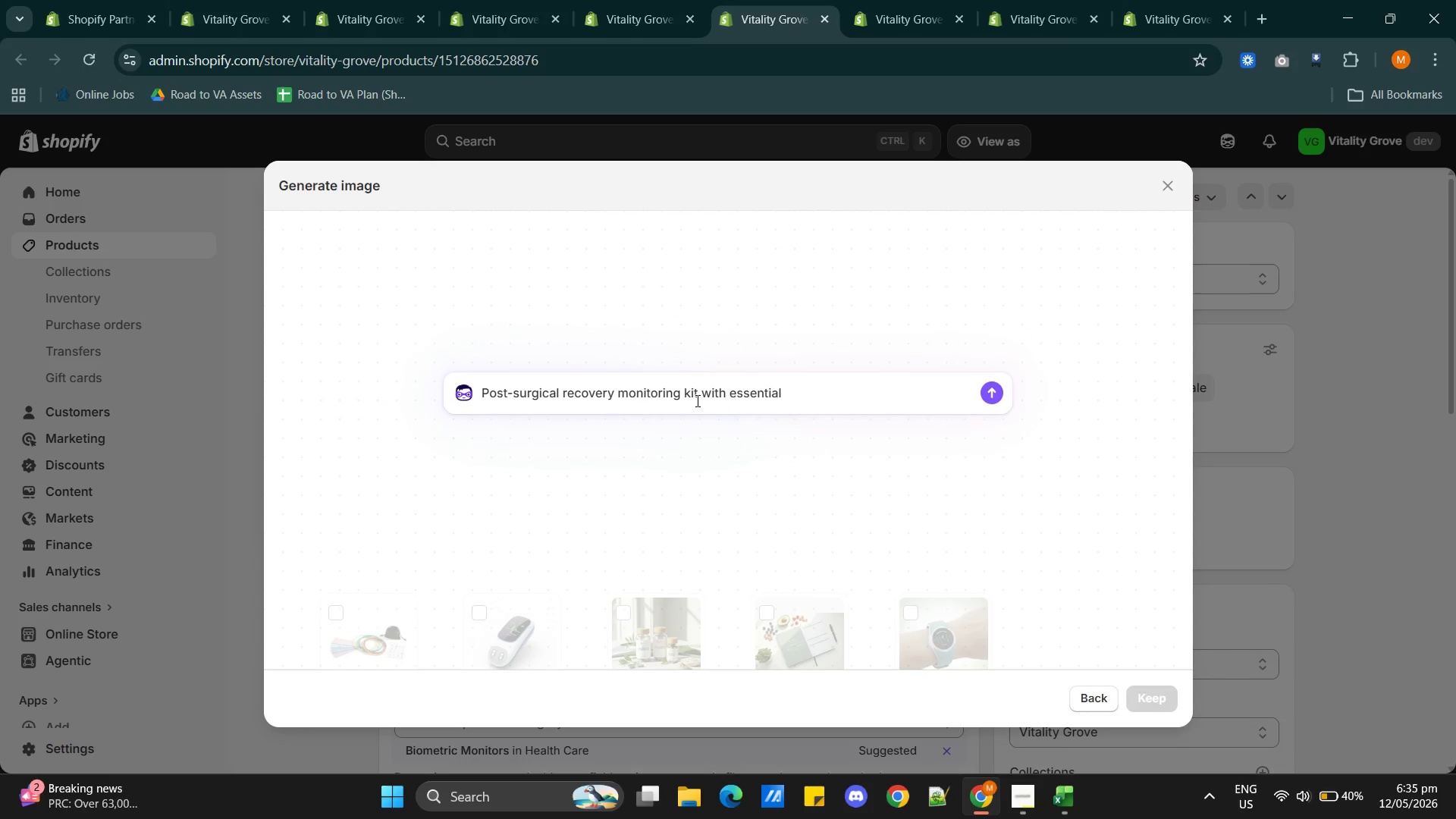 
wait(5.28)
 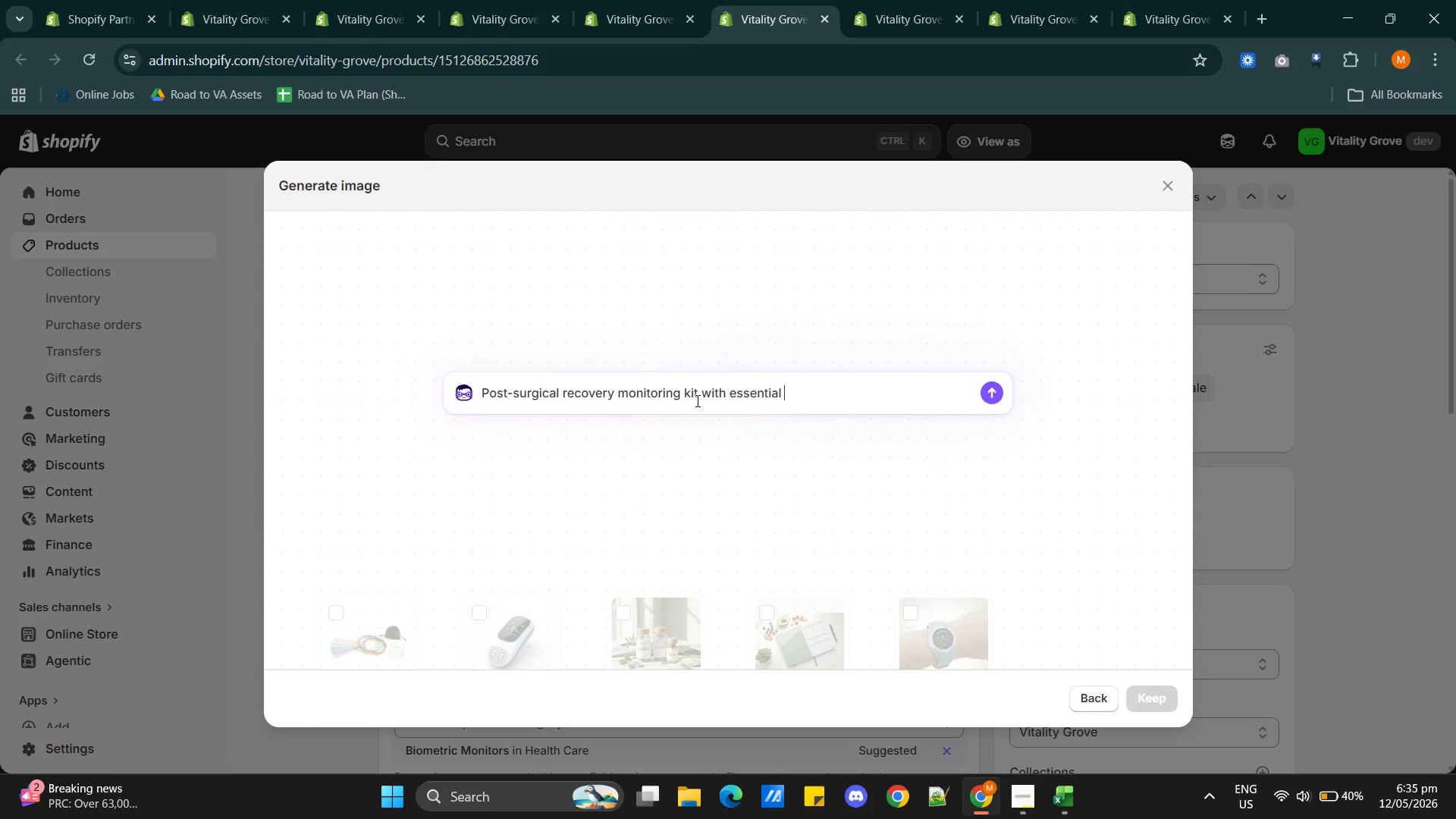 
type(home health devices)
 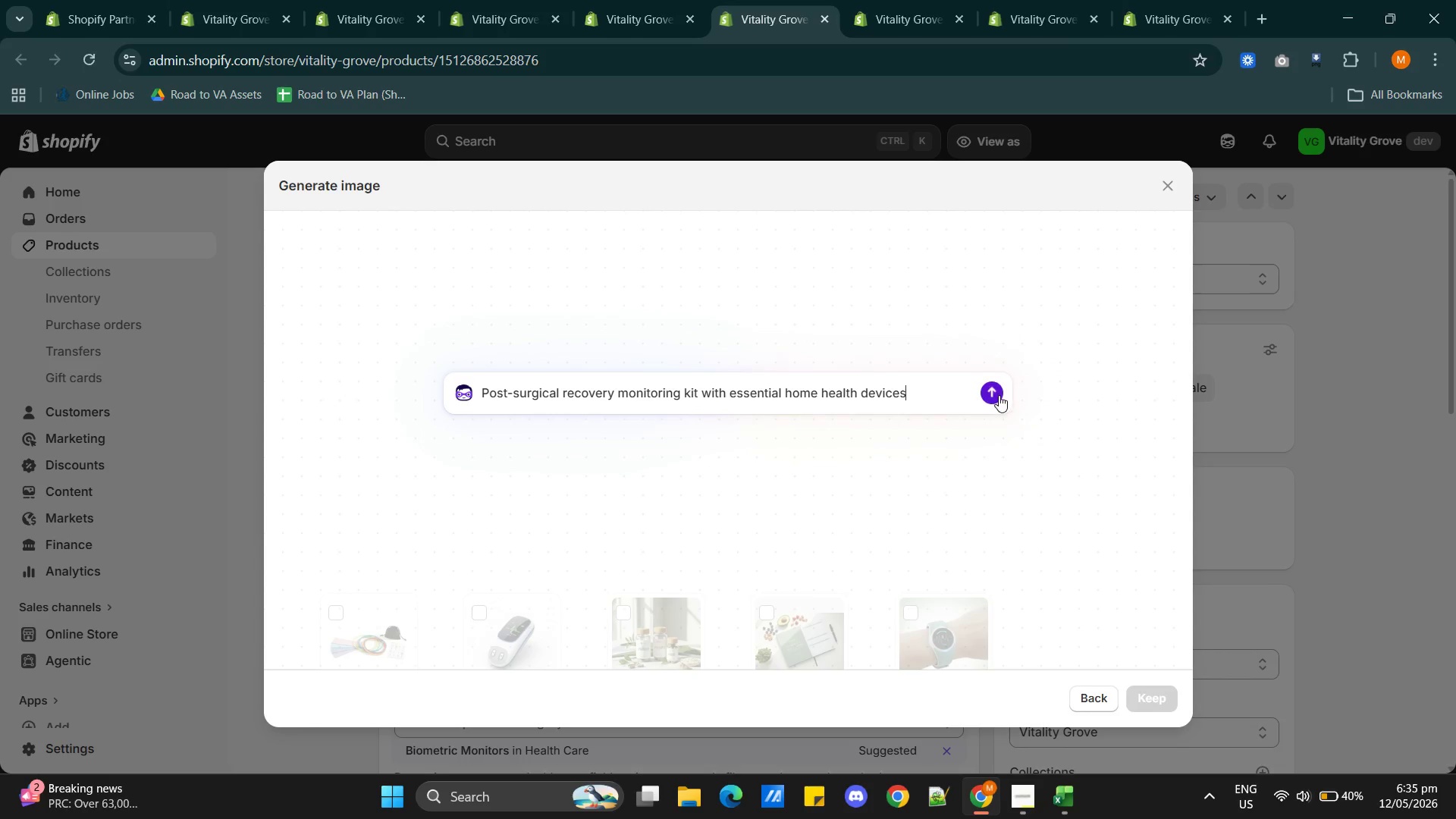 
left_click([994, 391])
 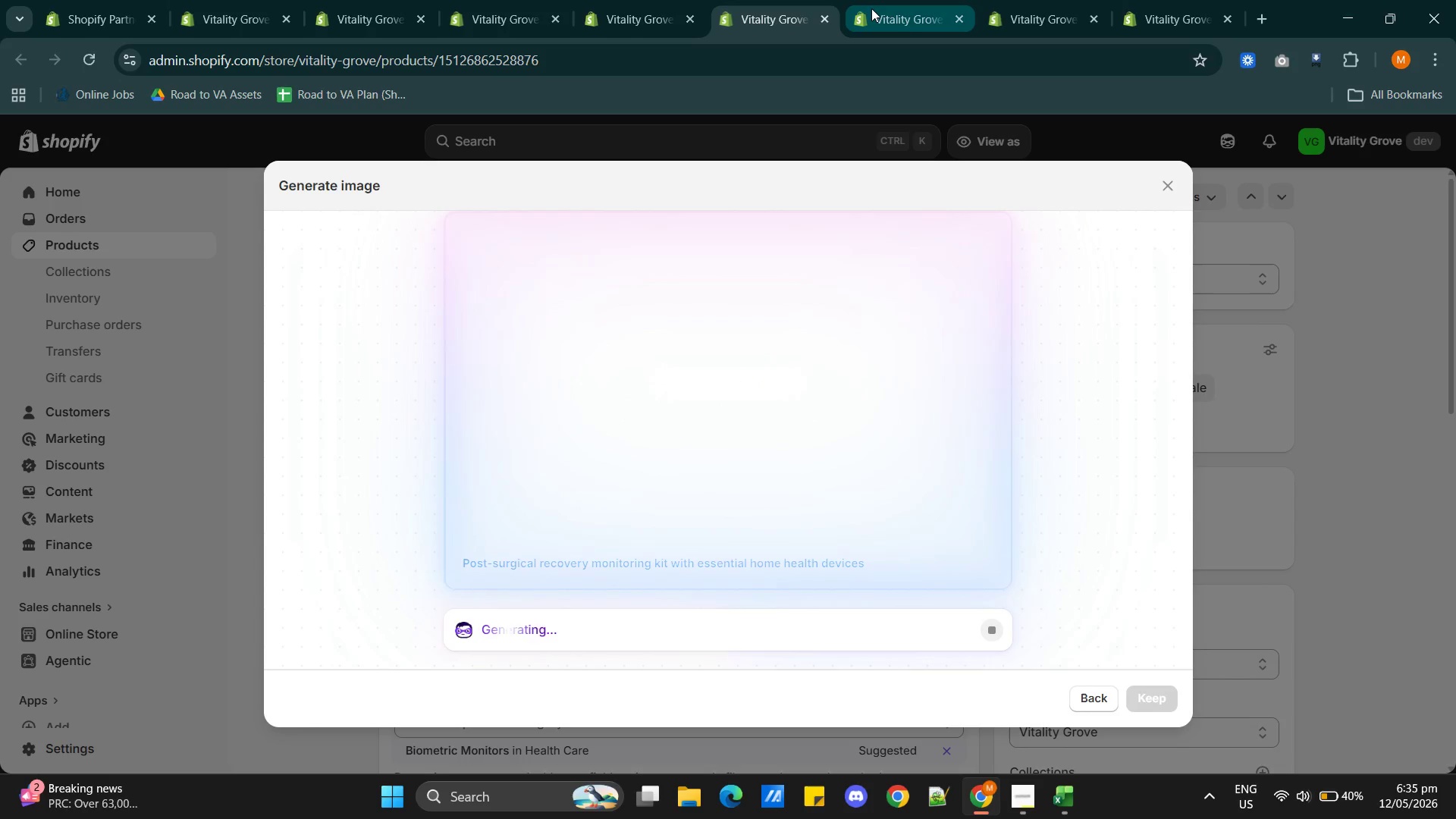 
left_click([871, 8])
 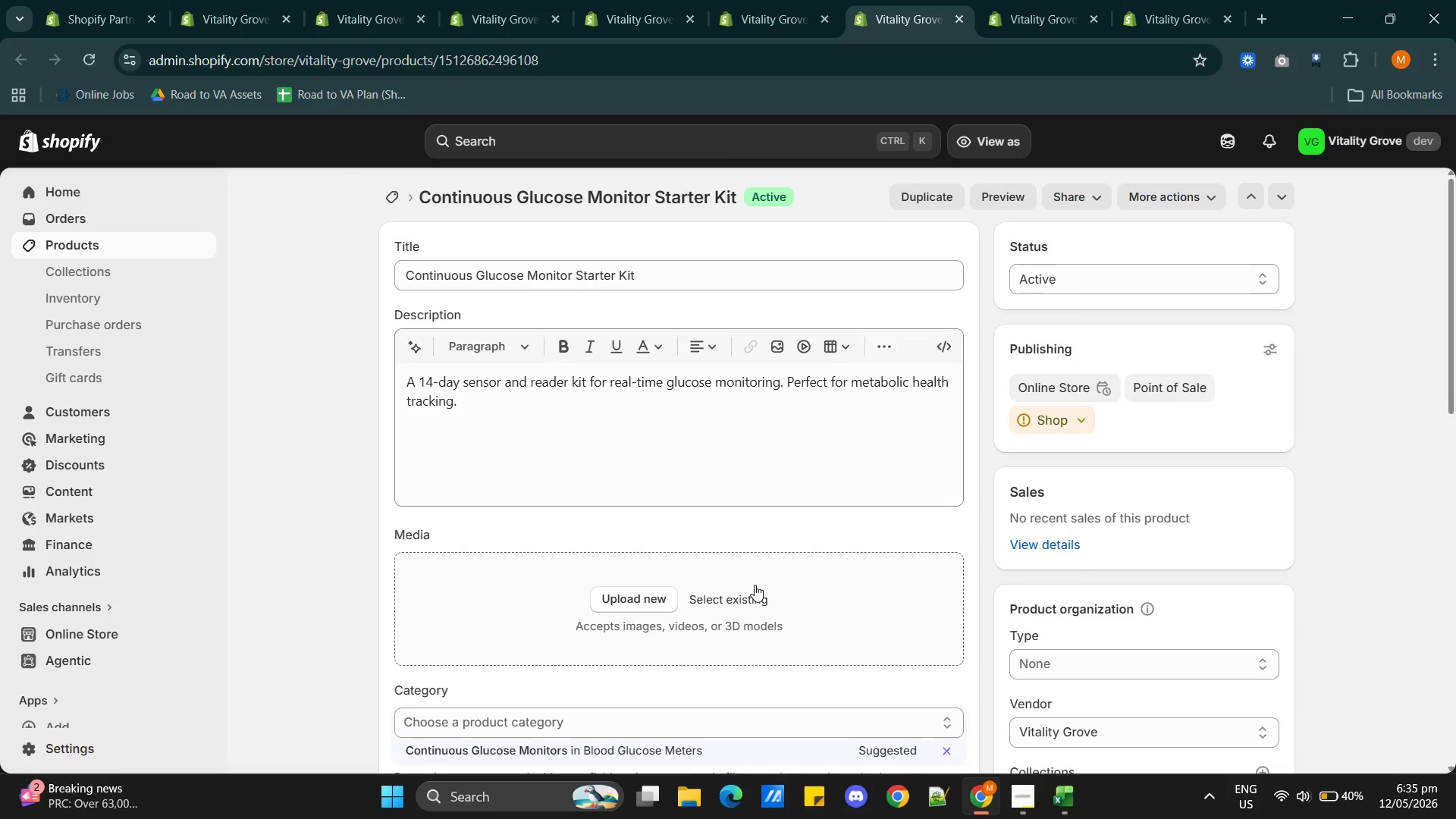 
left_click([744, 599])
 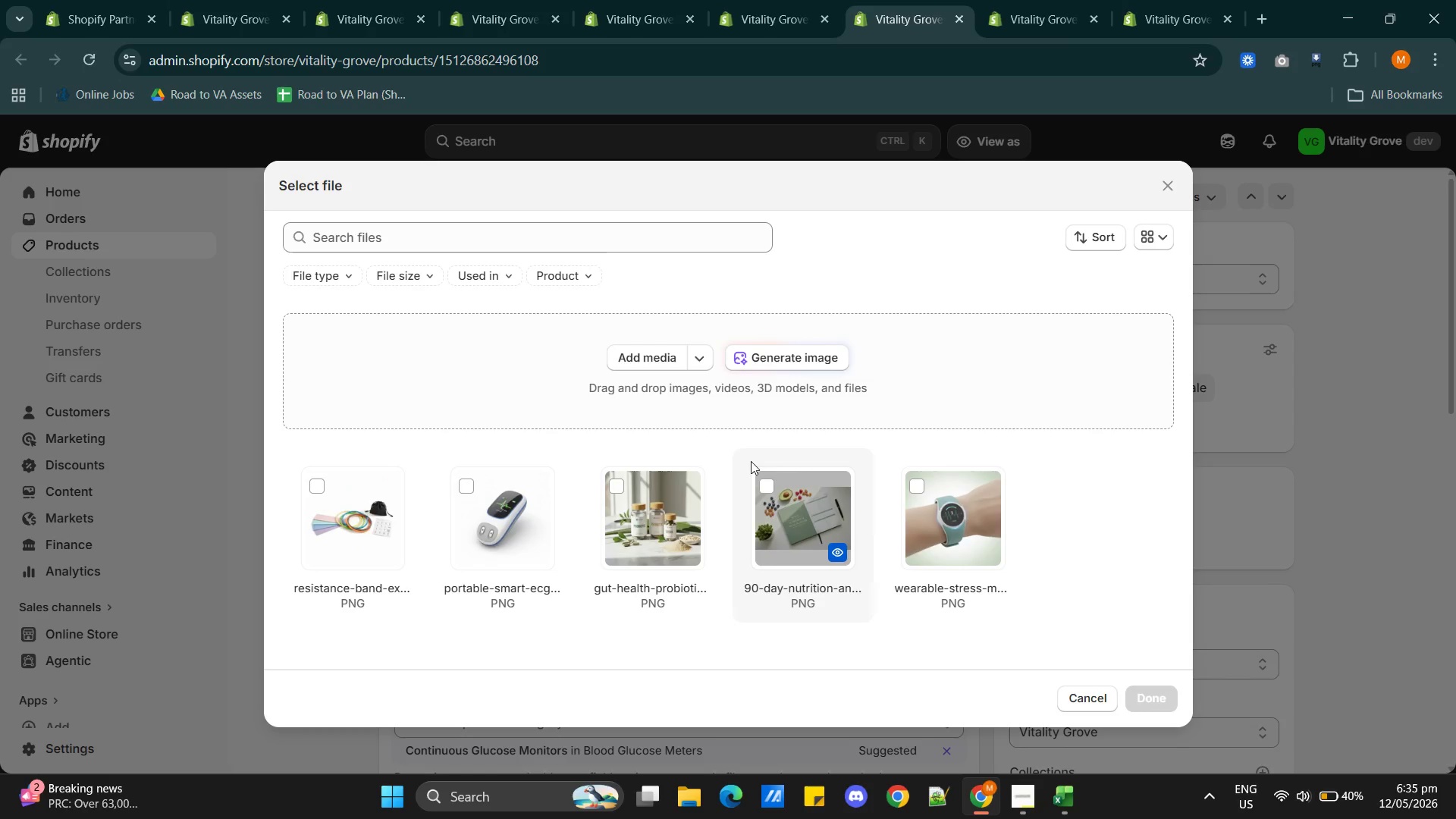 
left_click([777, 357])
 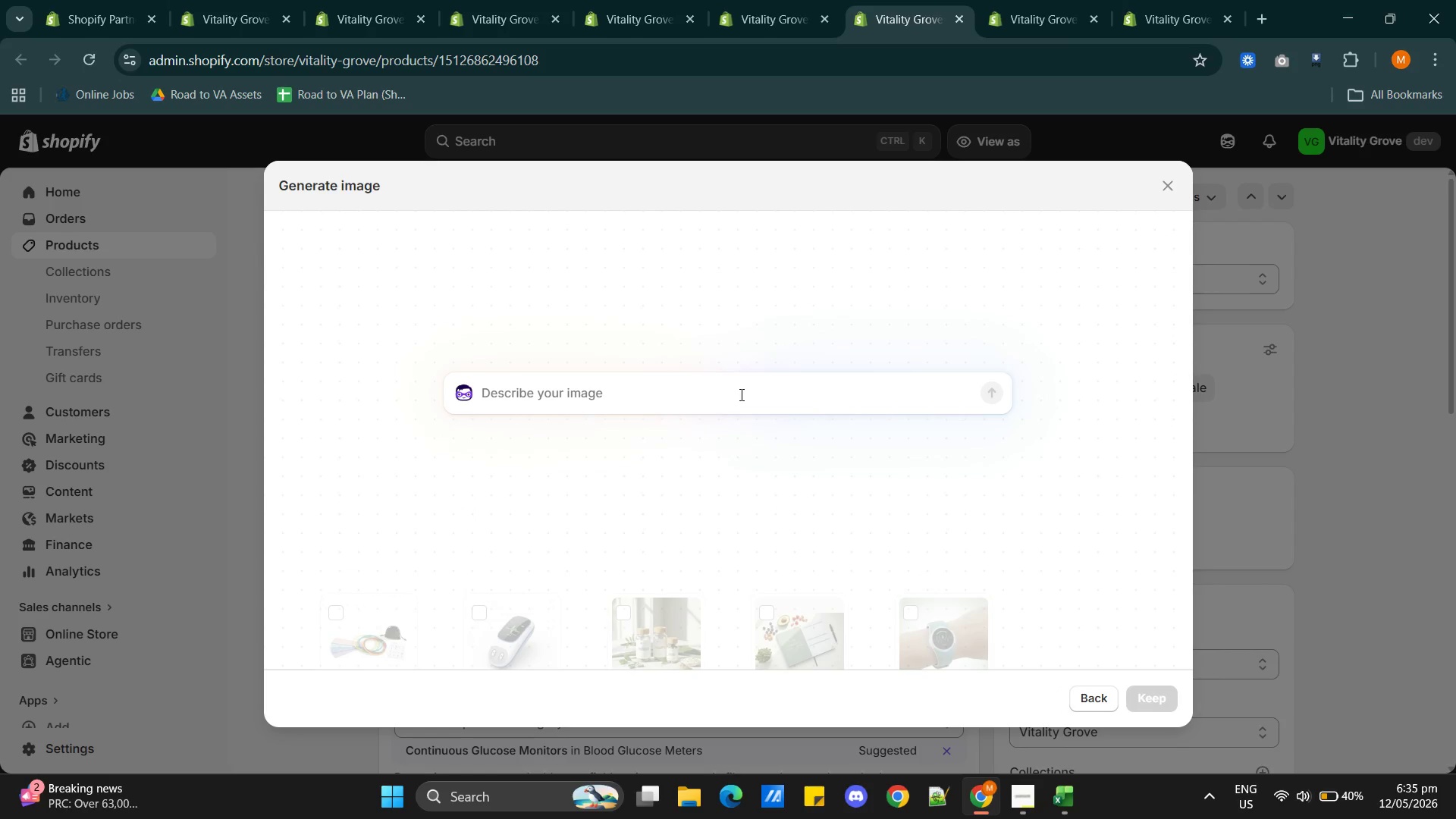 
left_click([739, 396])
 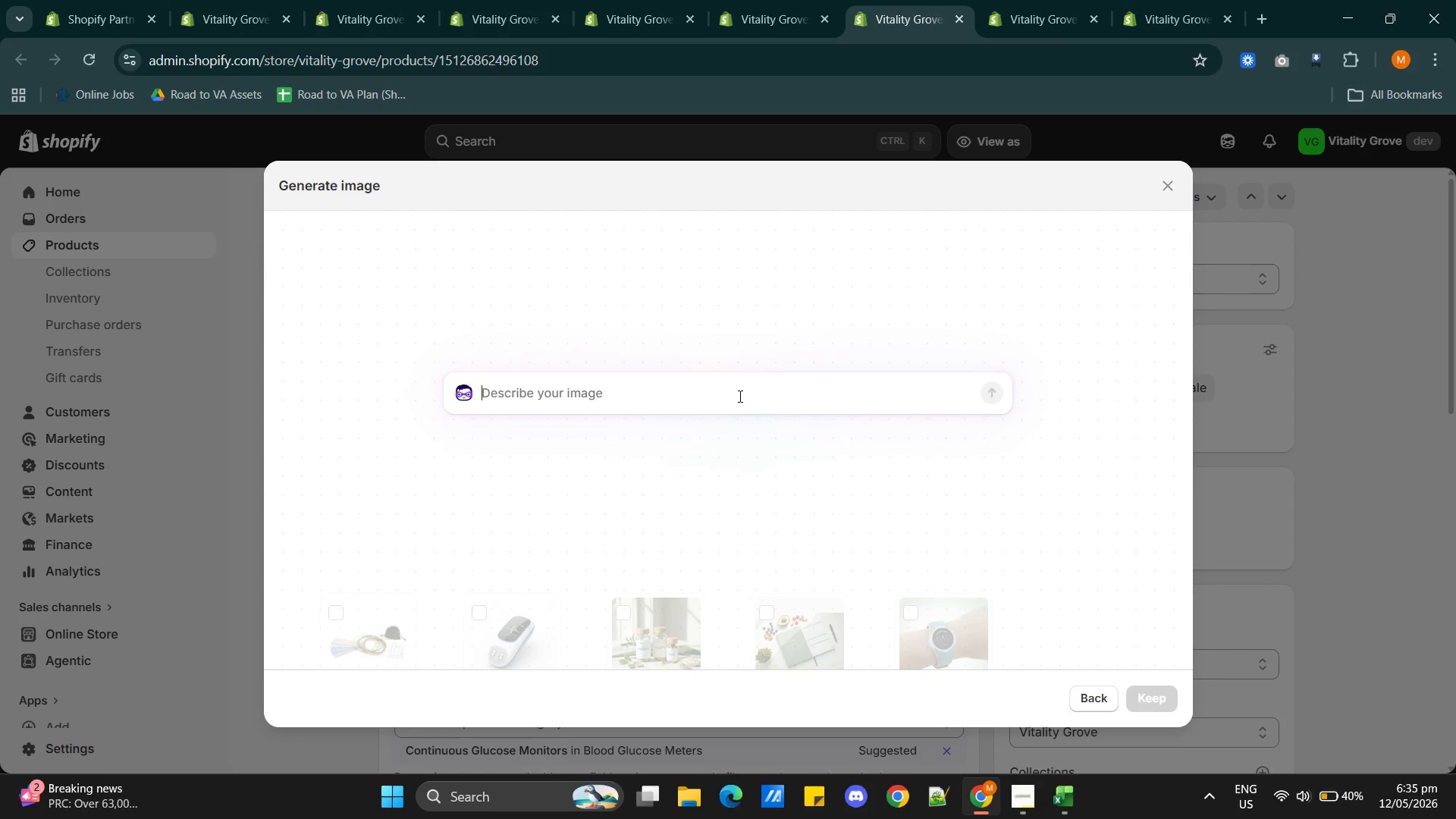 
type(Continous glucose monitor starter kit for real-time )
key(Backspace)
key(Backspace)
key(Backspace)
key(Backspace)
key(Backspace)
key(Backspace)
key(Backspace)
type(l-time )
key(Backspace)
key(Backspace)
key(Backspace)
key(Backspace)
key(Backspace)
key(Backspace)
key(Backspace)
type(l)
key(Backspace)
type(l)
 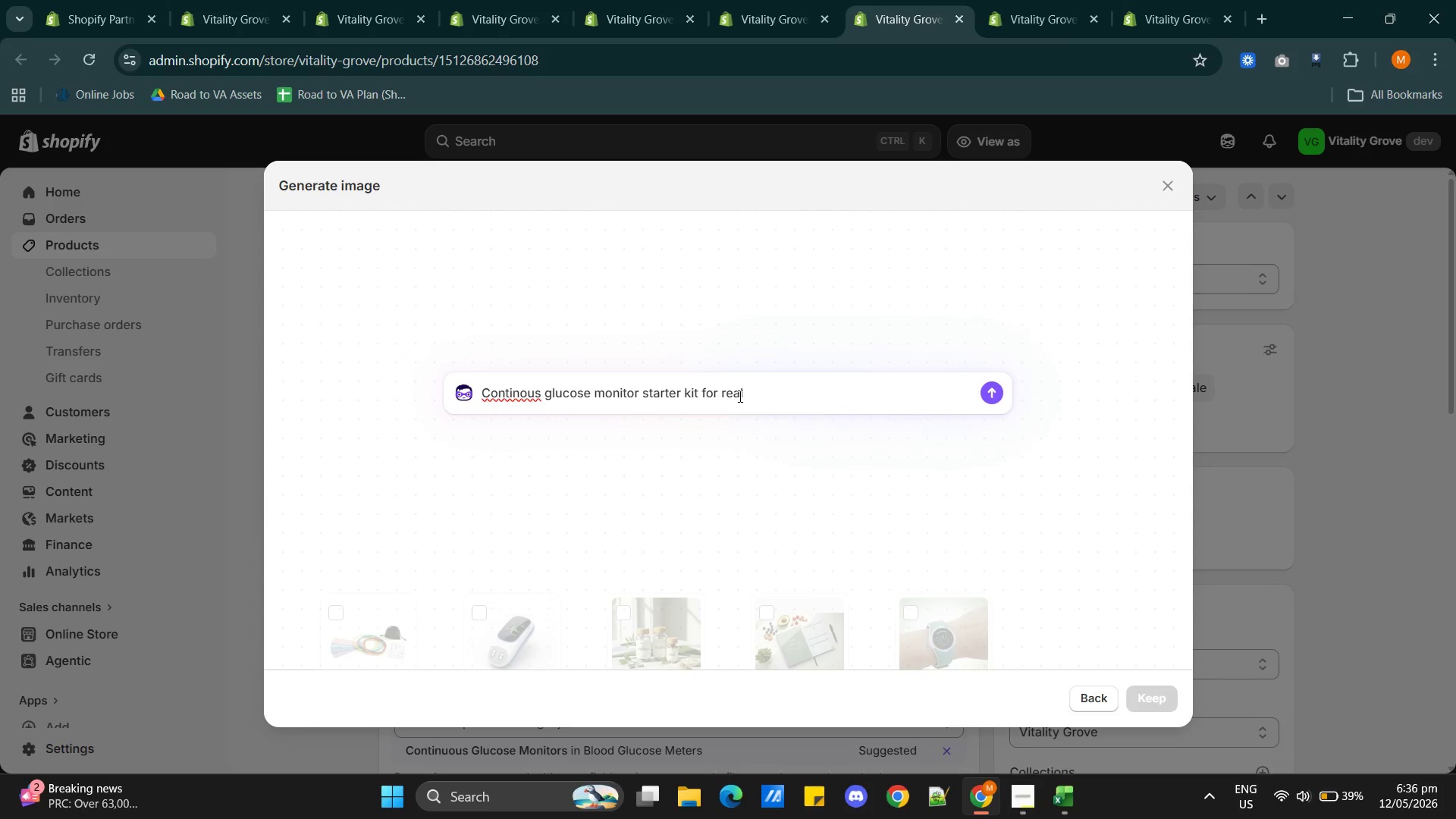 
wait(7.94)
 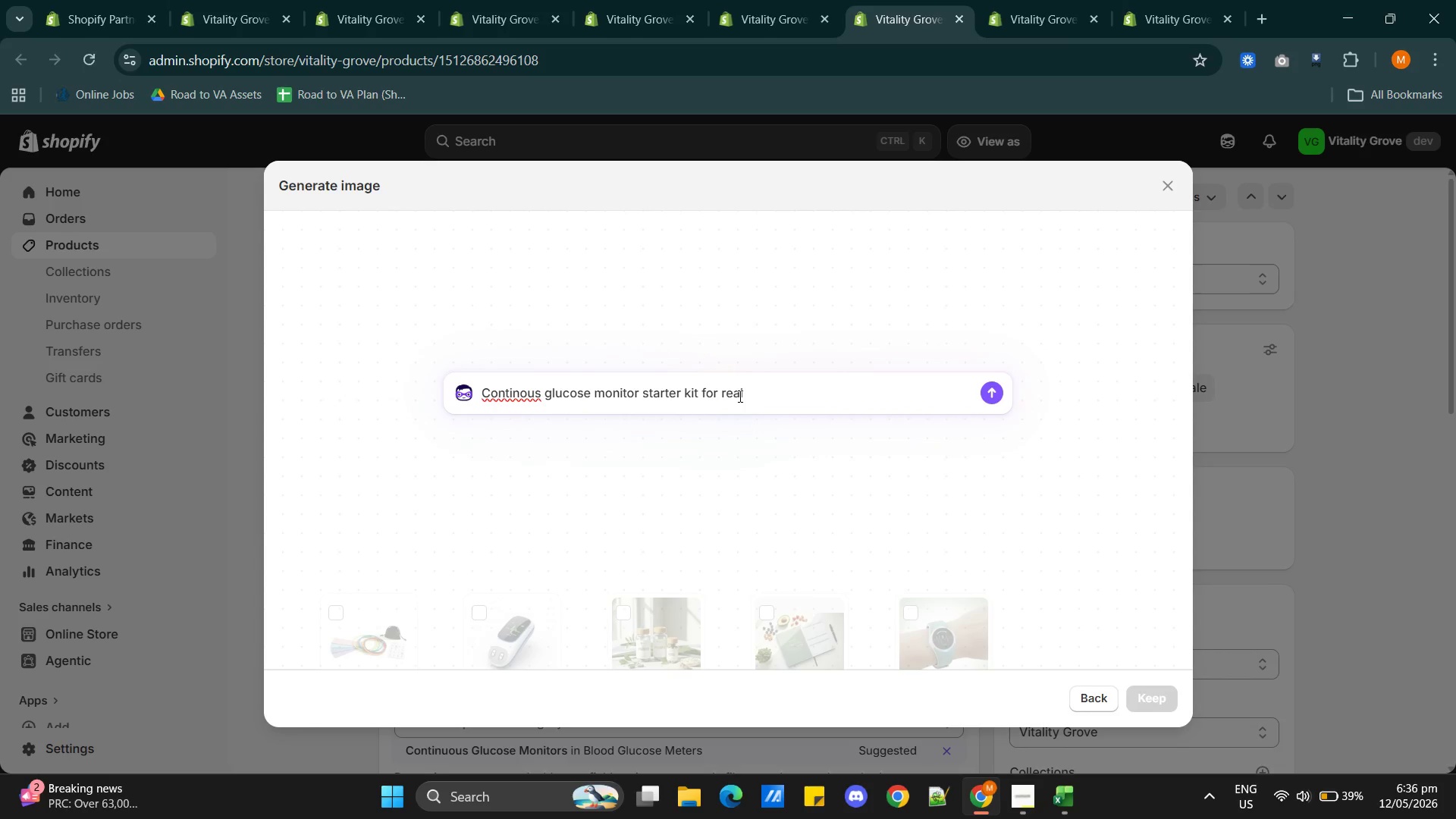 
key(Backspace)
 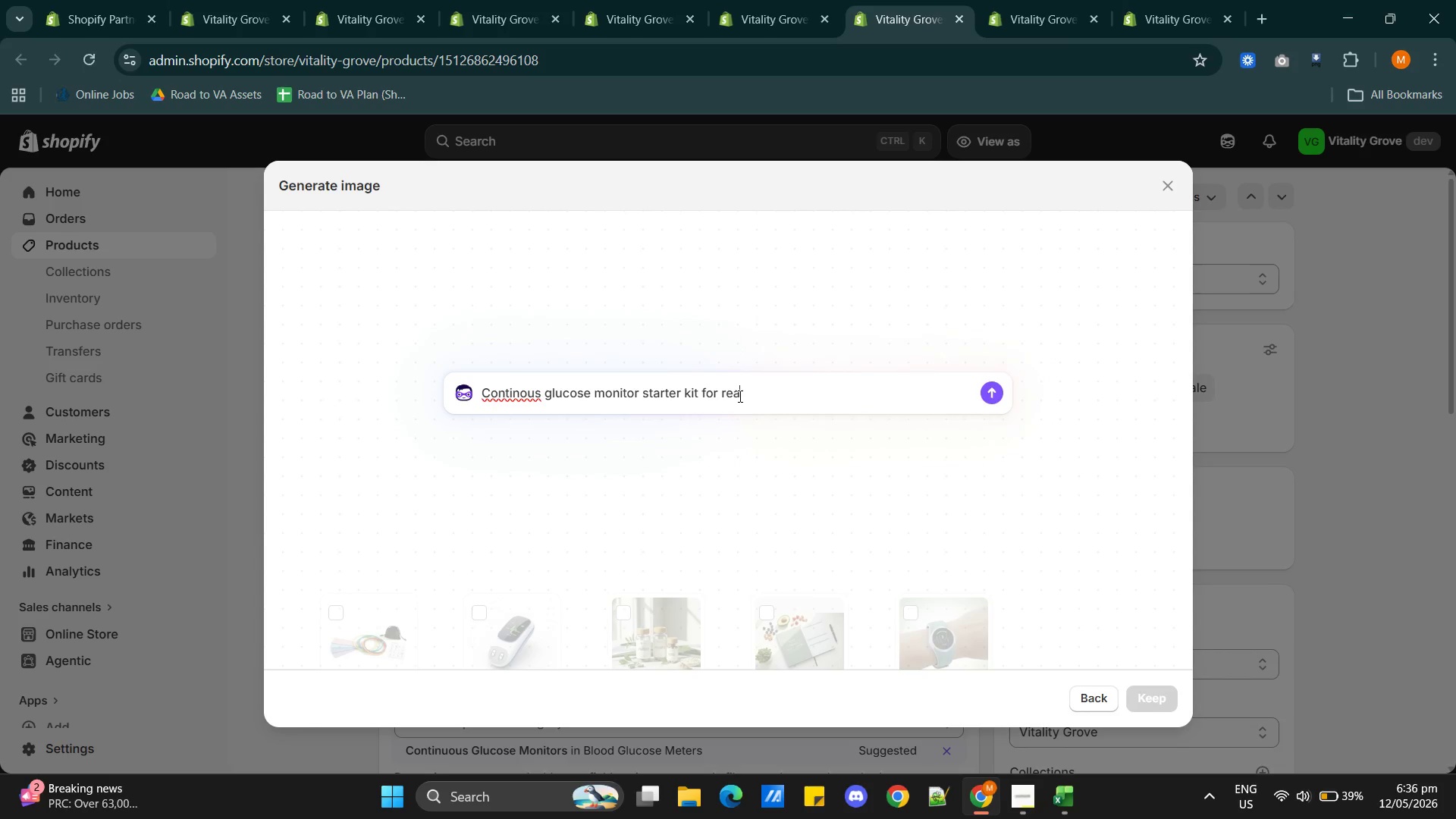 
key(L)
 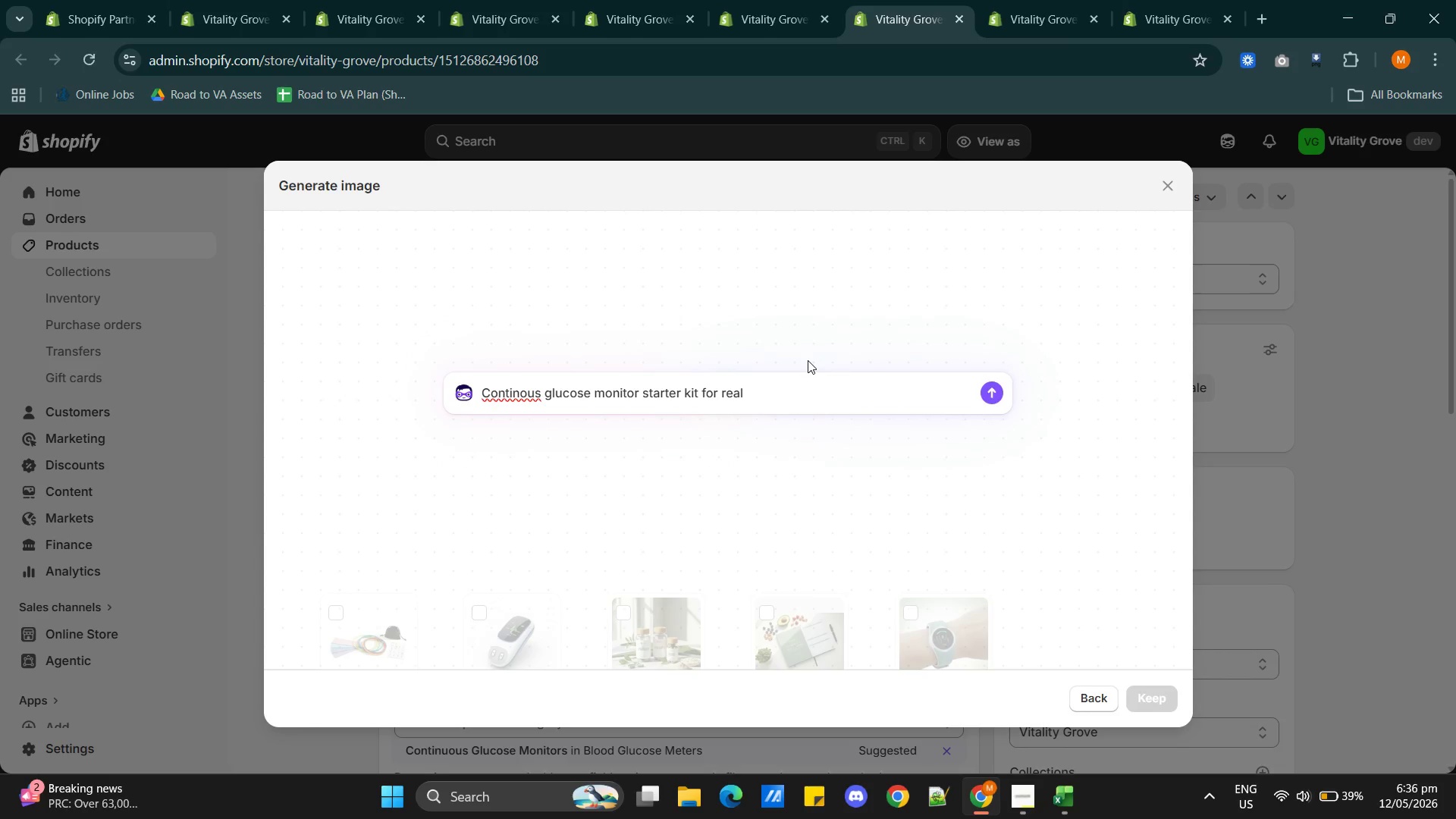 
wait(10.3)
 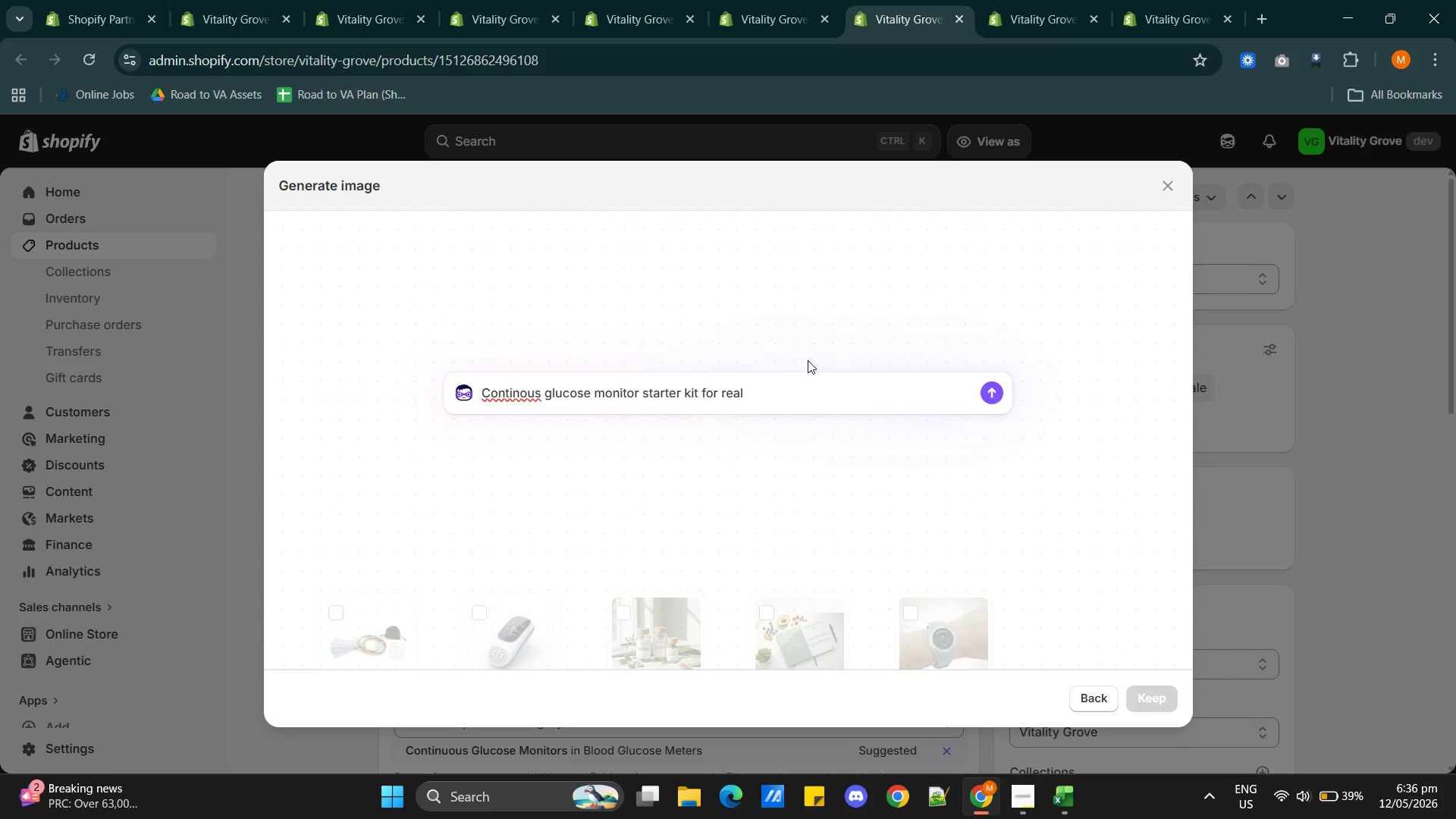 
type(-time metabolic )
 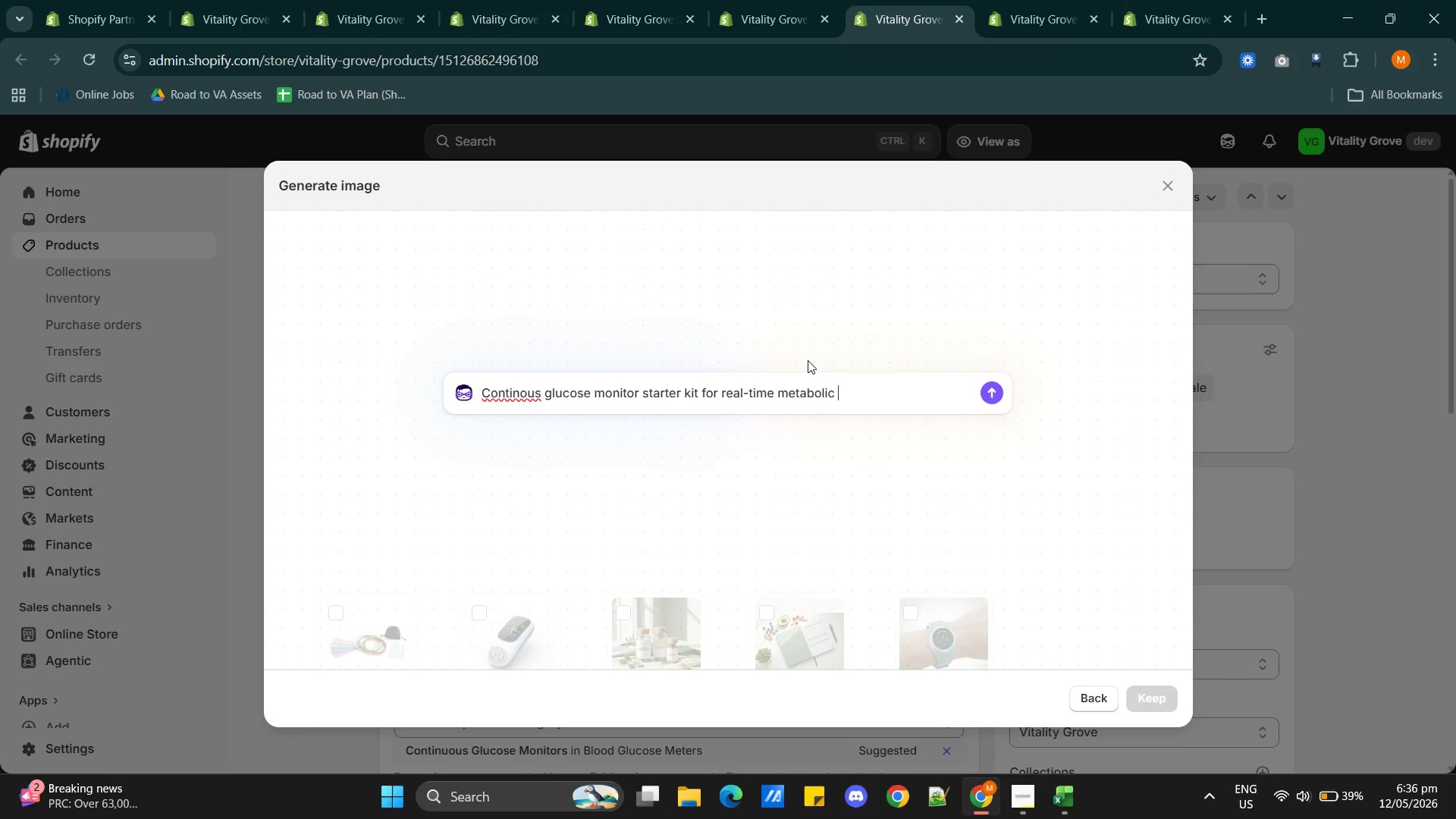 
wait(6.19)
 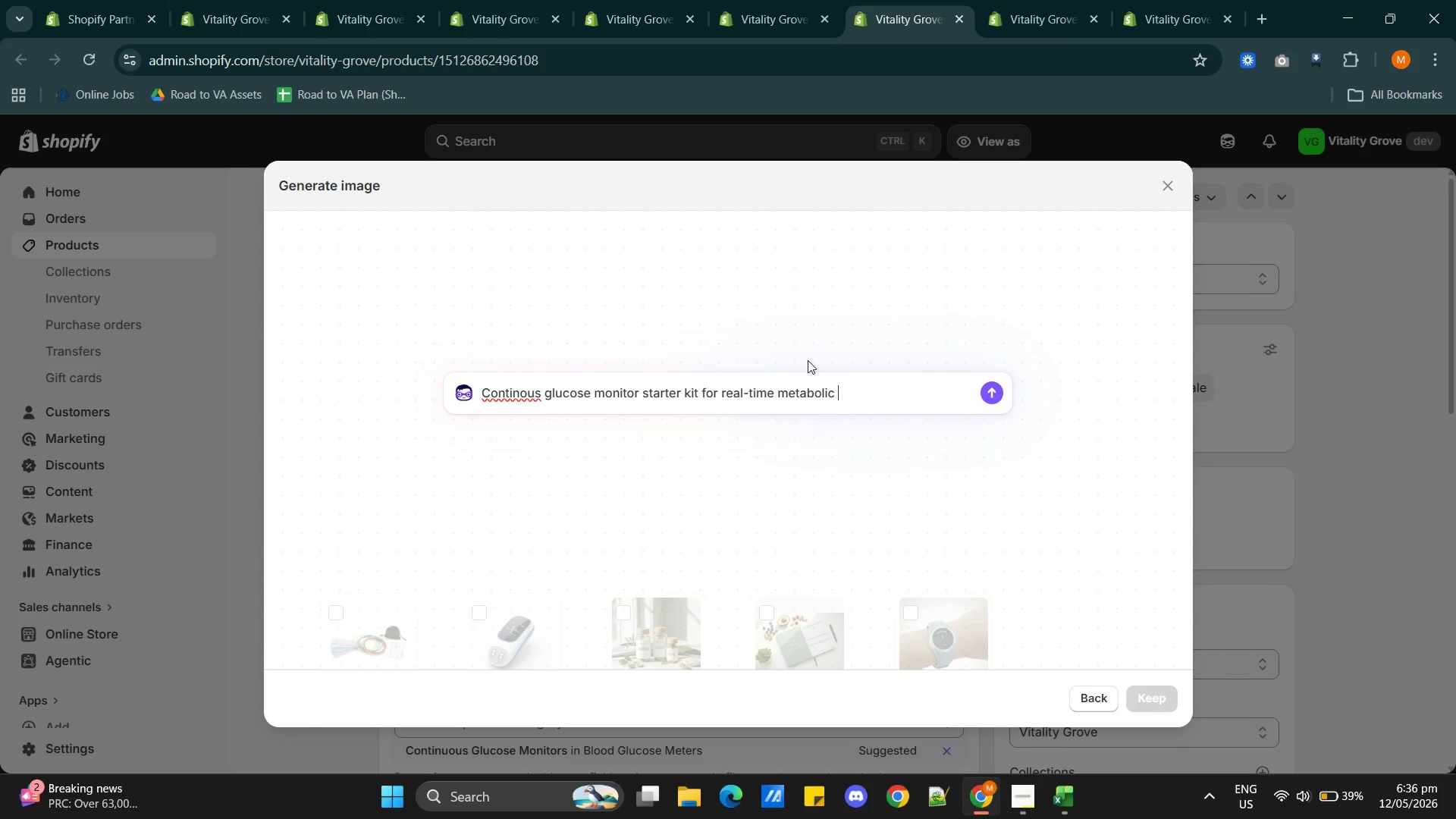 
type(health tracking)
 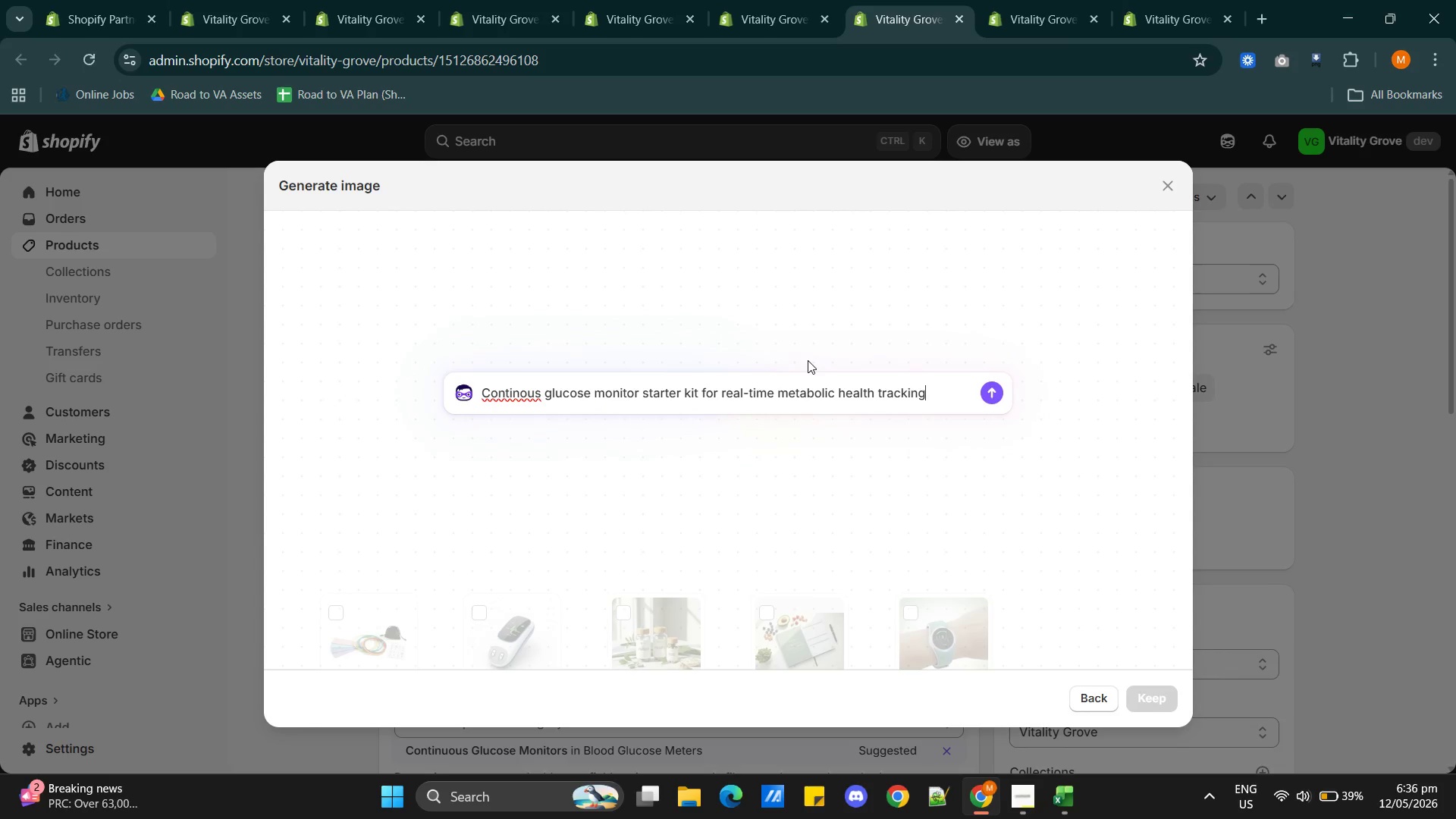 
wait(11.44)
 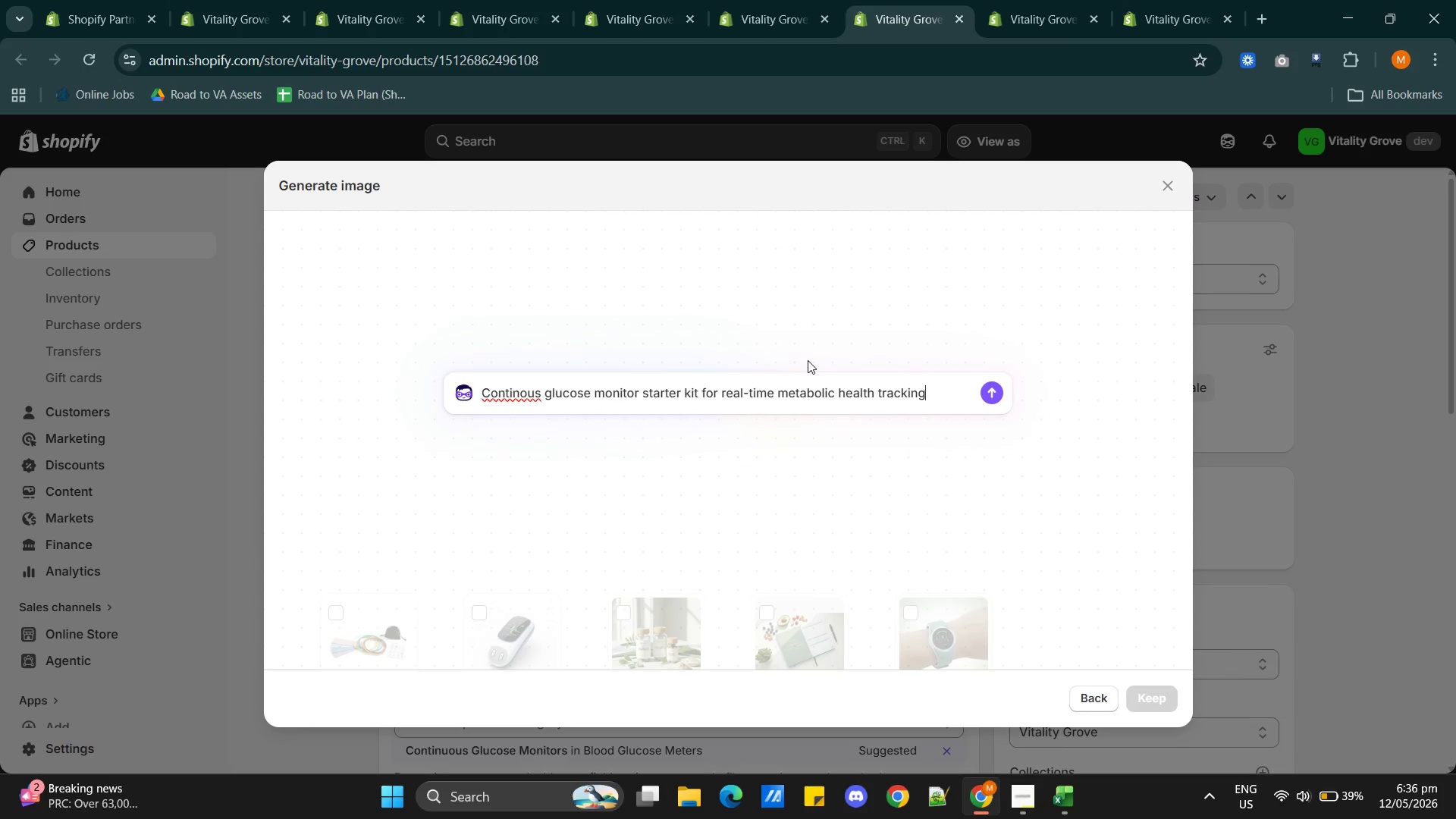 
left_click([988, 391])
 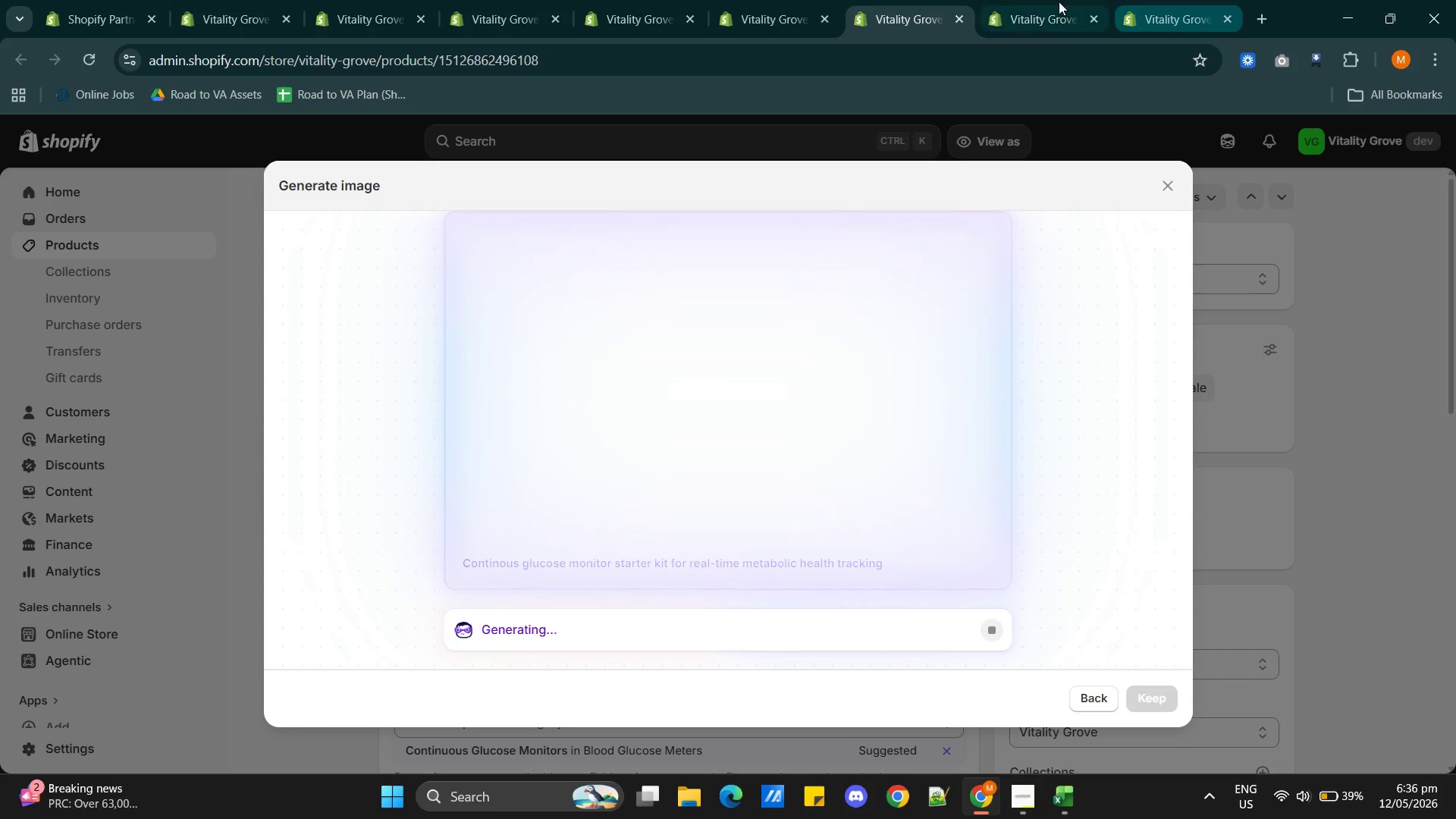 
left_click([1032, 8])
 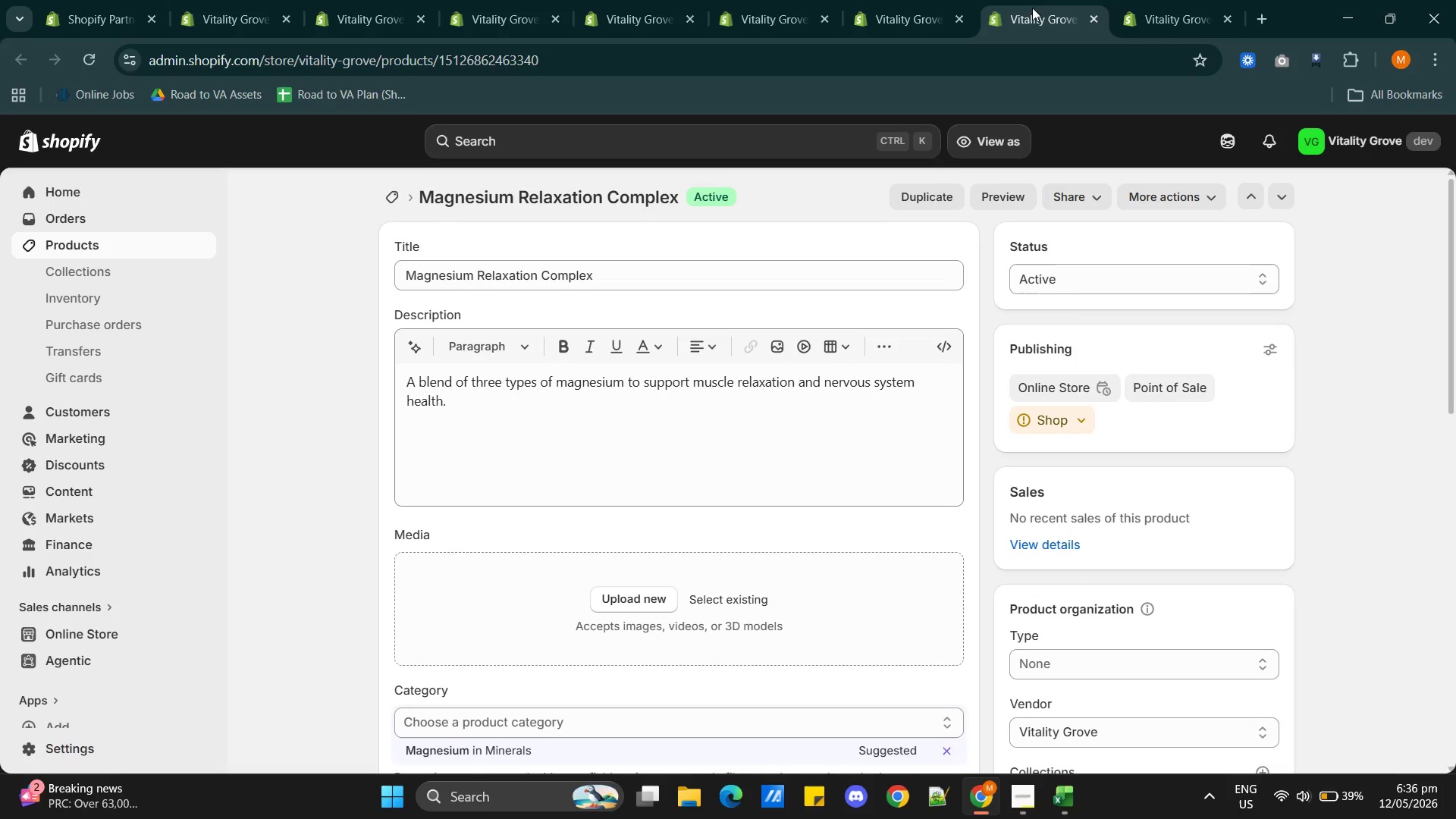 
wait(11.73)
 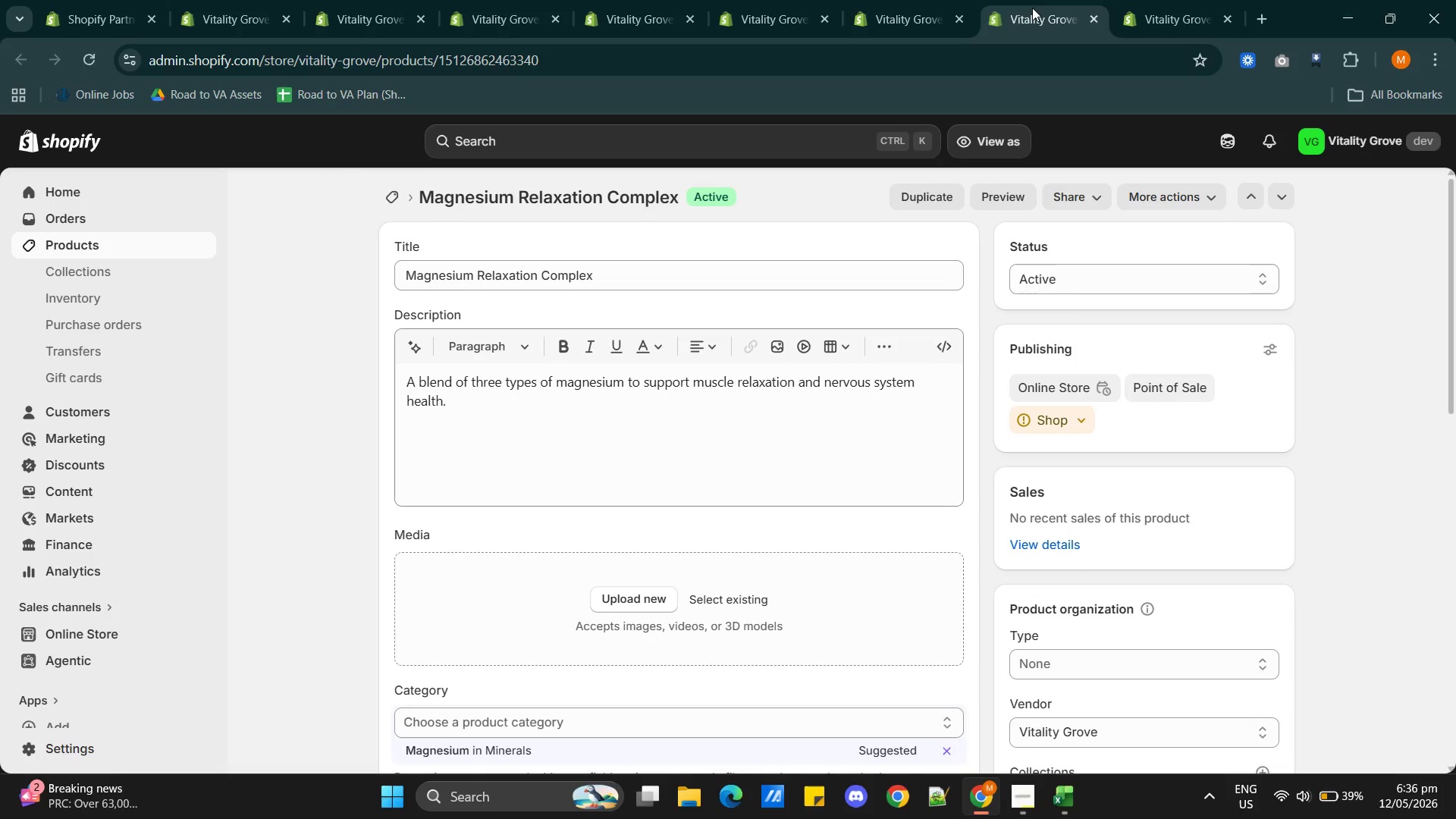 
left_click([732, 601])
 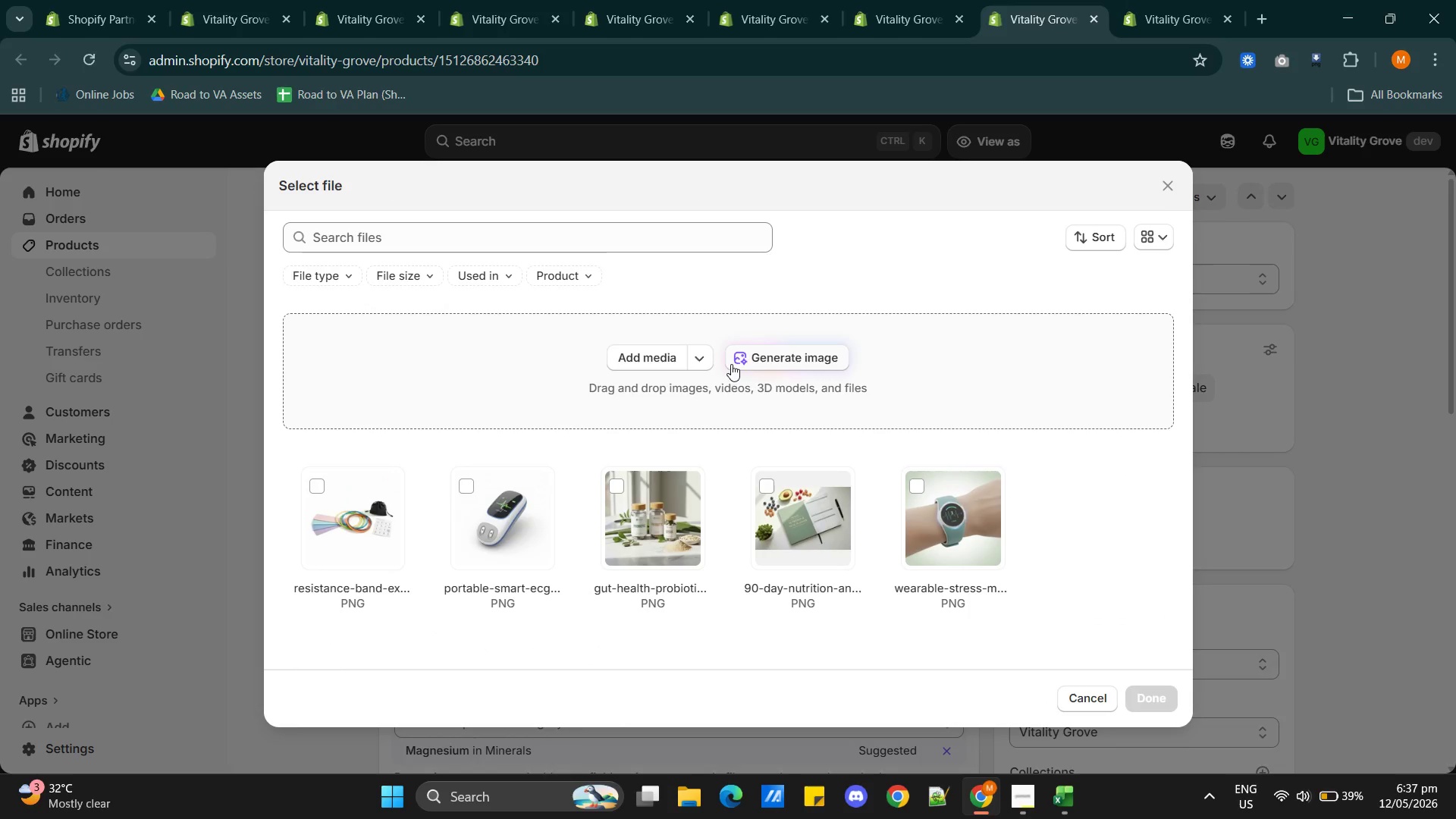 
left_click([764, 355])
 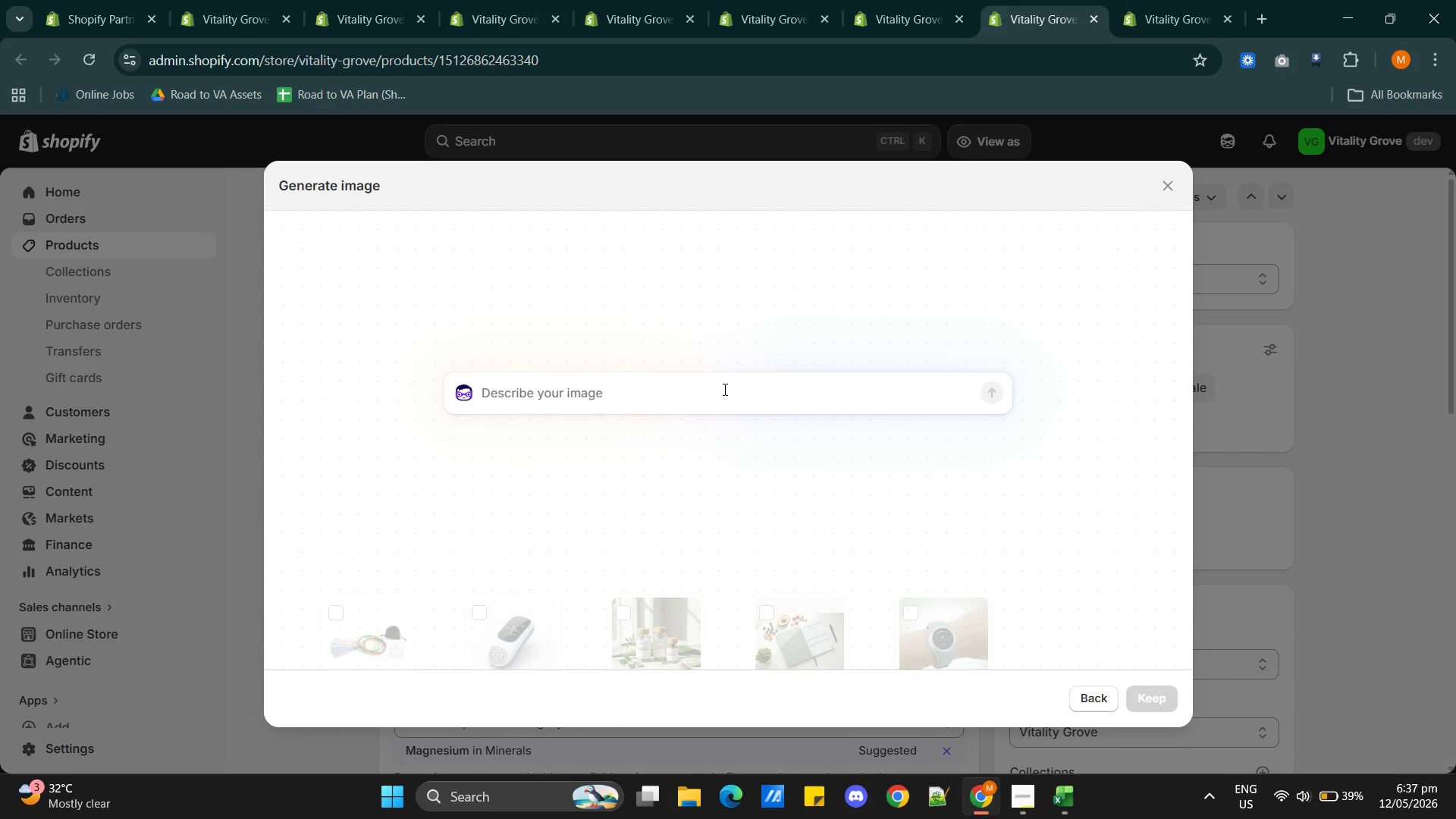 
left_click([723, 389])
 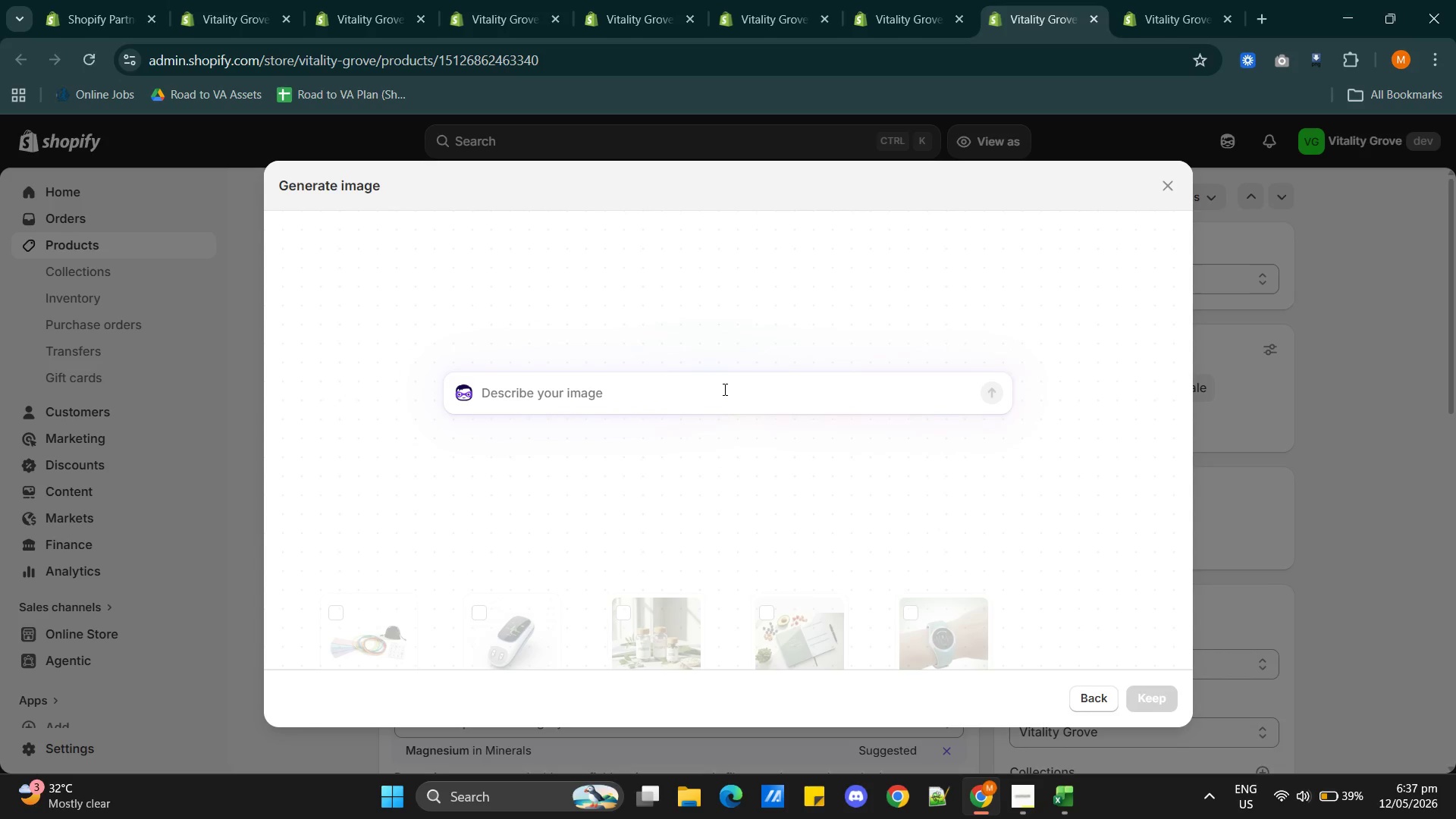 
type(magne)
key(Backspace)
key(Backspace)
key(Backspace)
key(Backspace)
key(Backspace)
type(Magnesium relaxation supplement )
 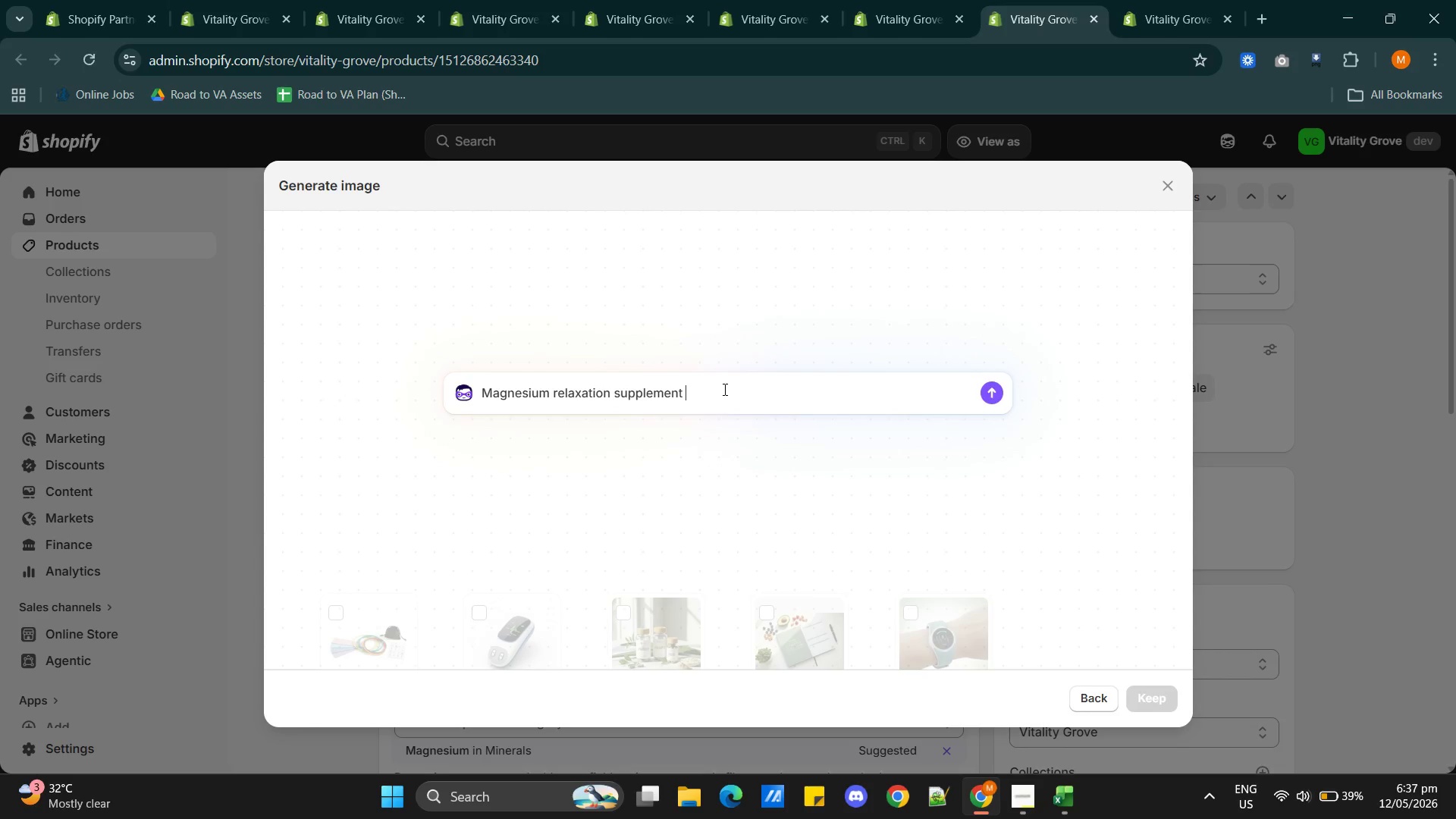 
wait(6.36)
 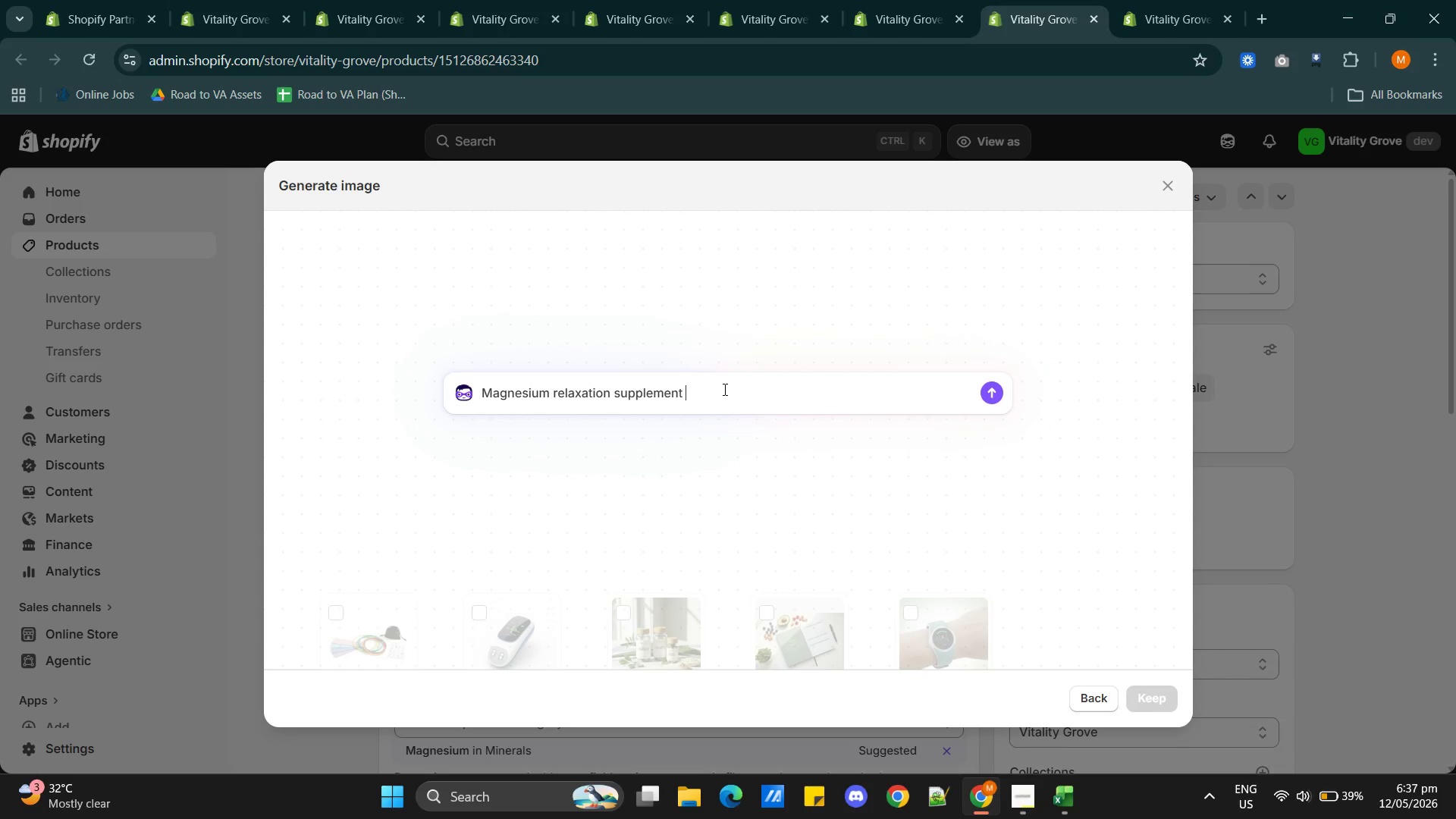 
type(formula)
 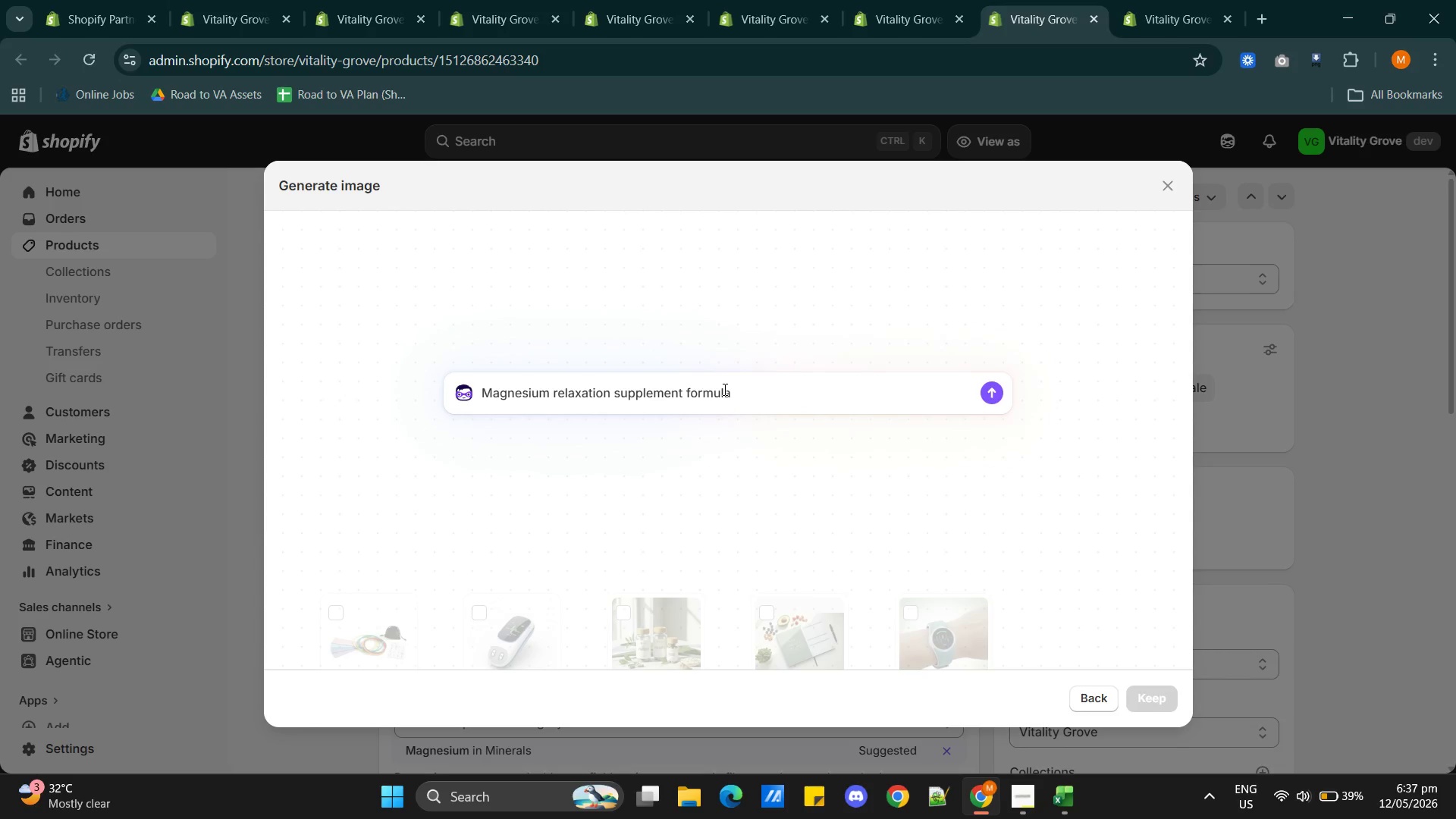 
wait(6.59)
 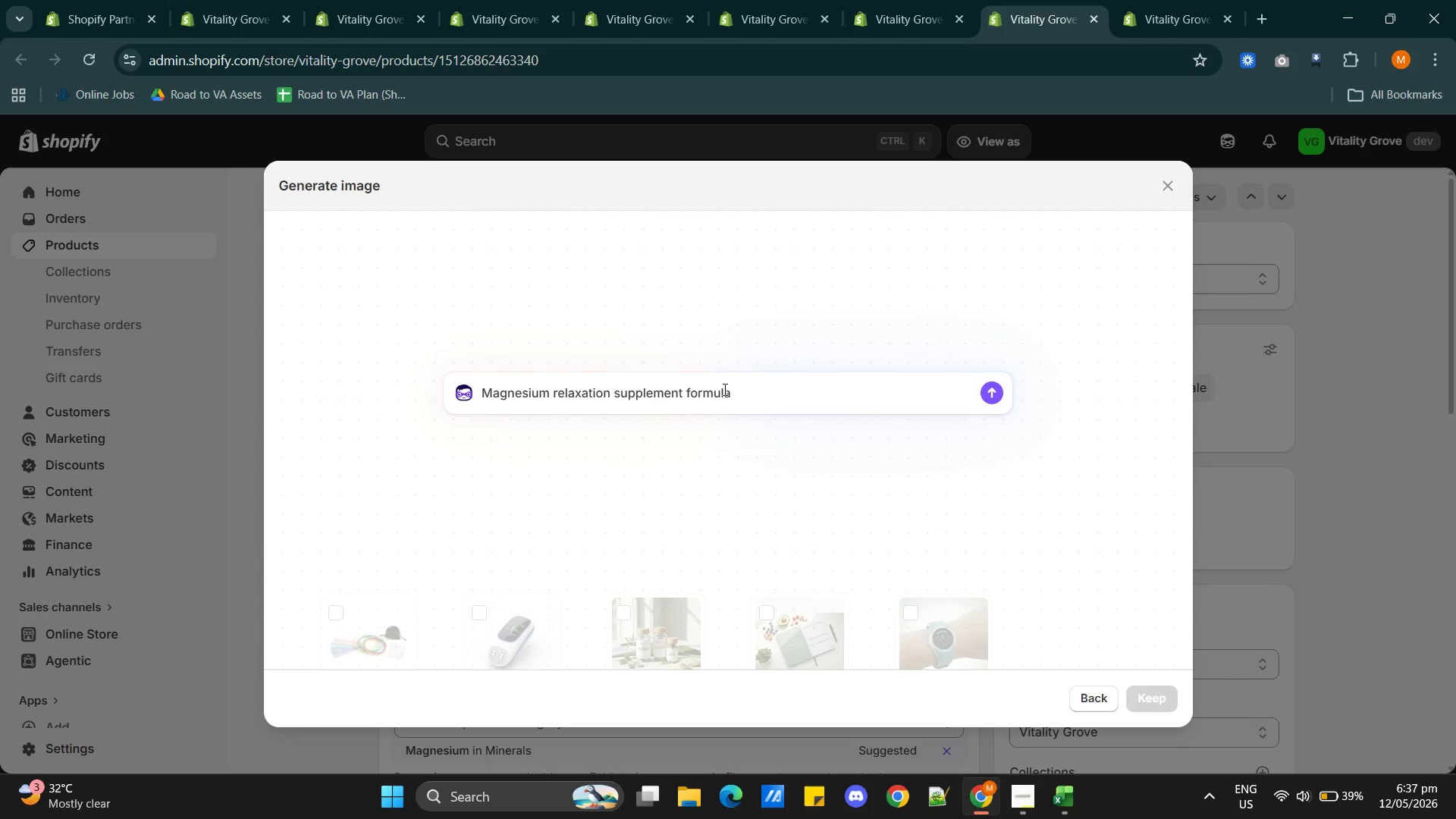 
type( supporting stress relief )
 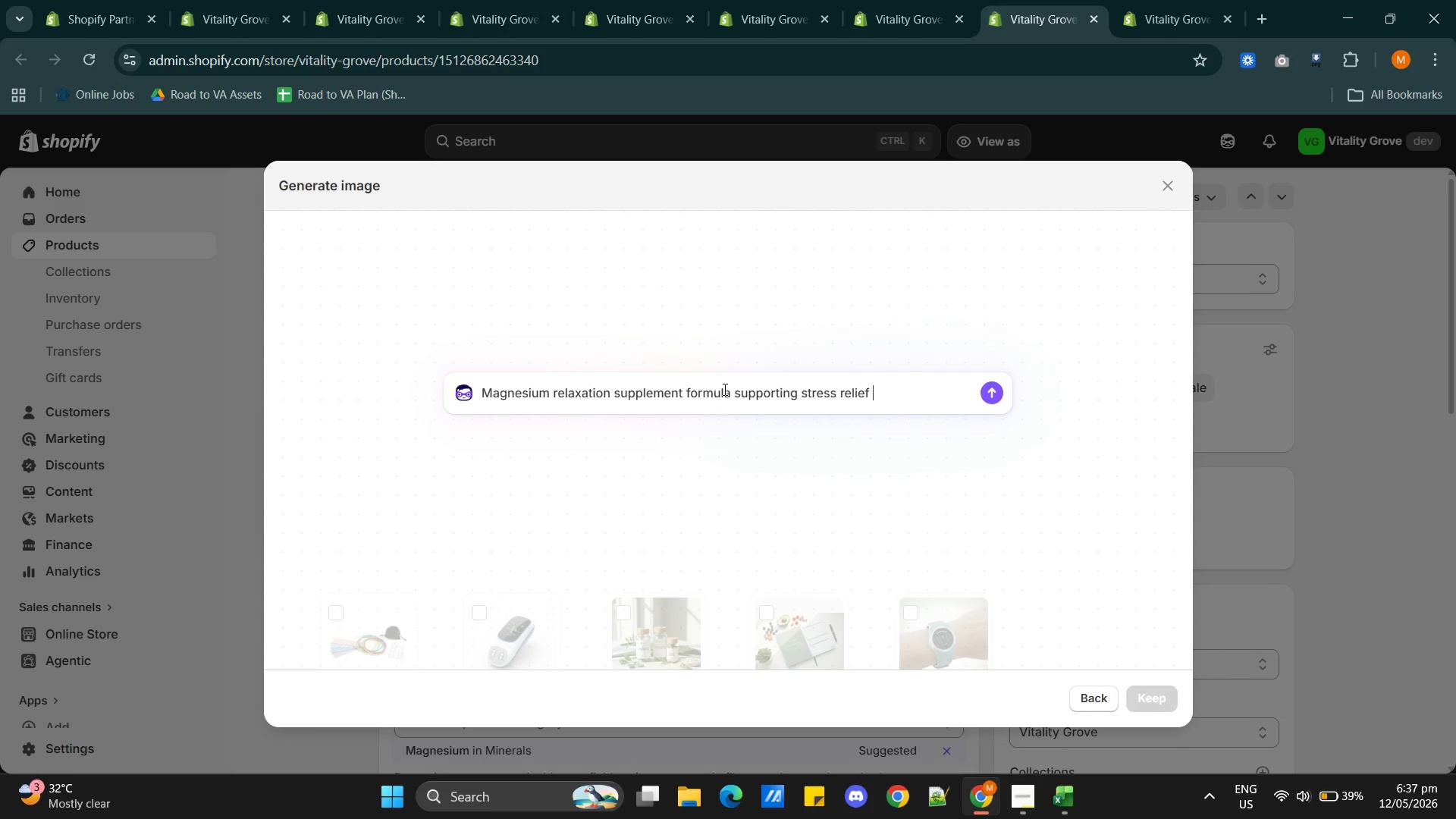 
wait(15.73)
 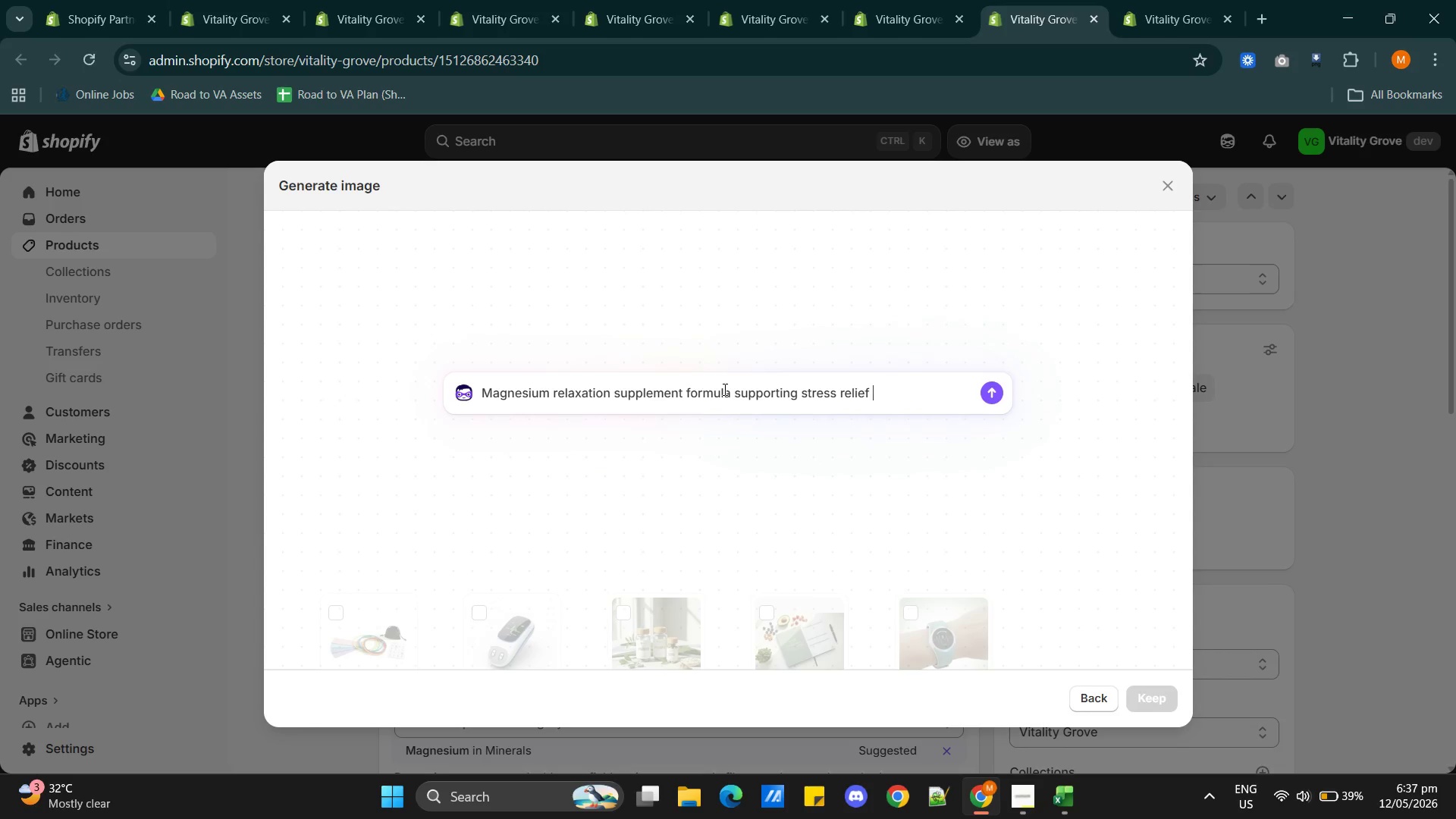 
type(and muscle recovery)
 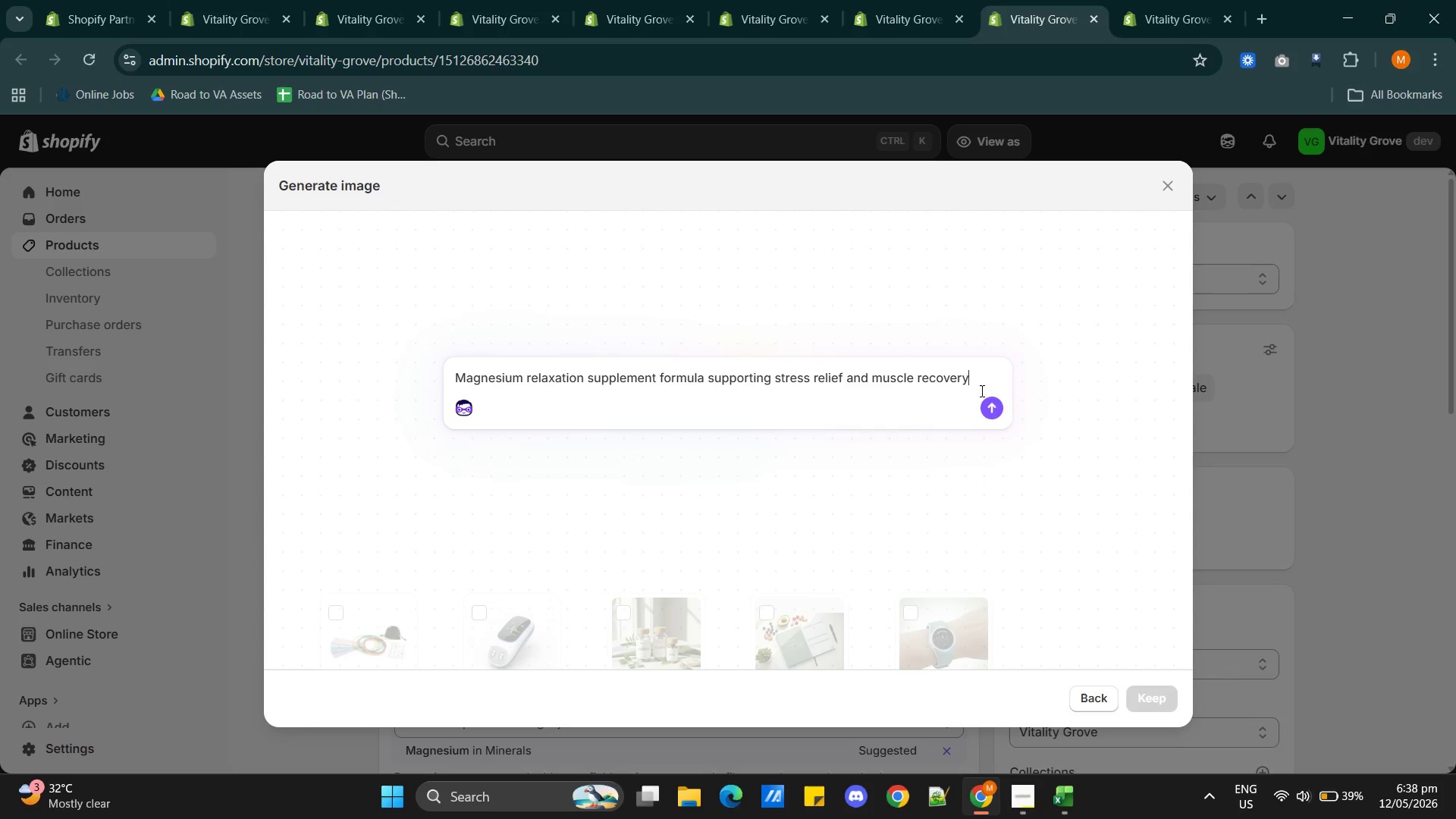 
left_click([997, 407])
 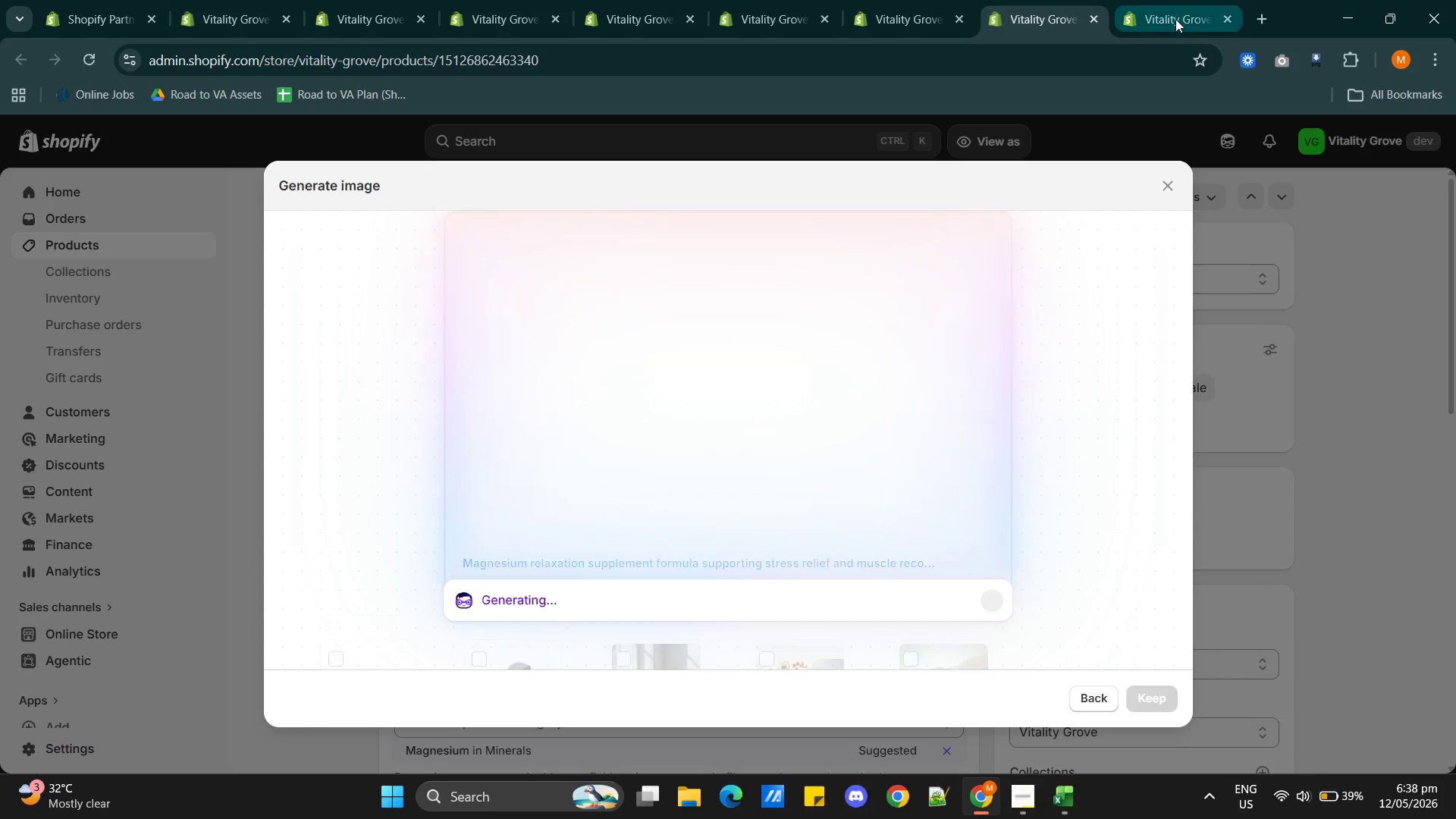 
left_click([1175, 20])
 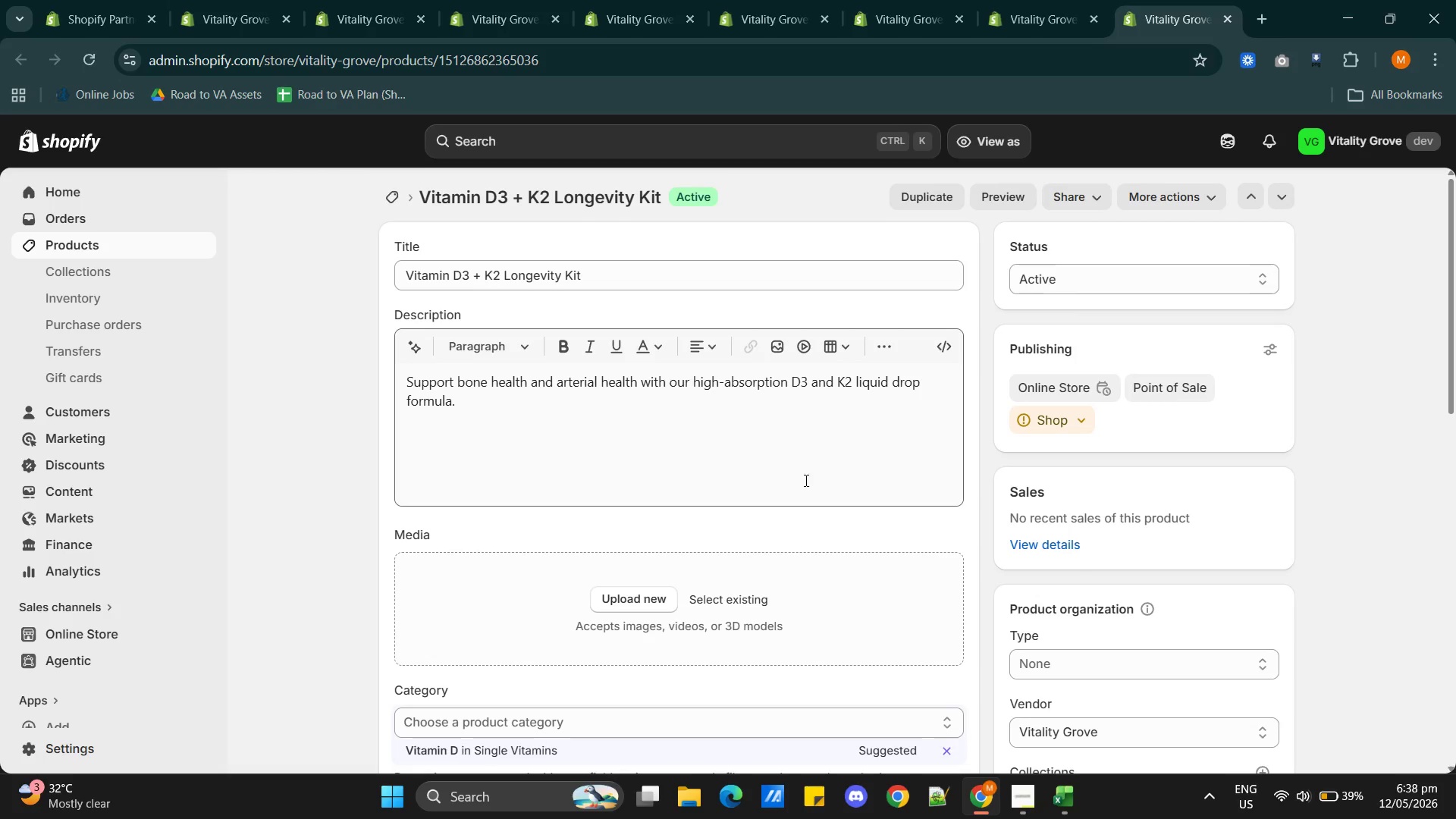 
left_click([727, 601])
 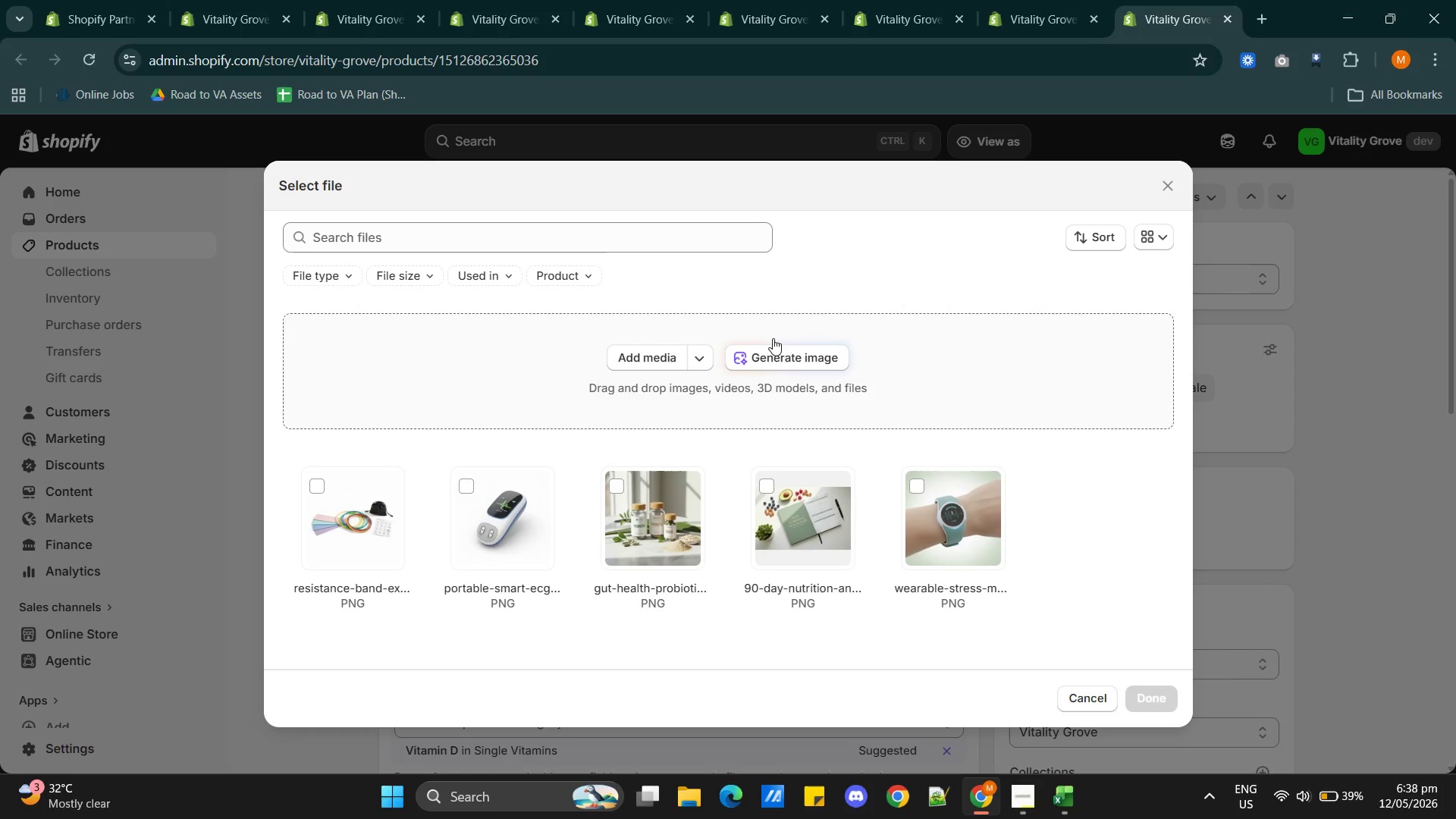 
left_click([773, 347])
 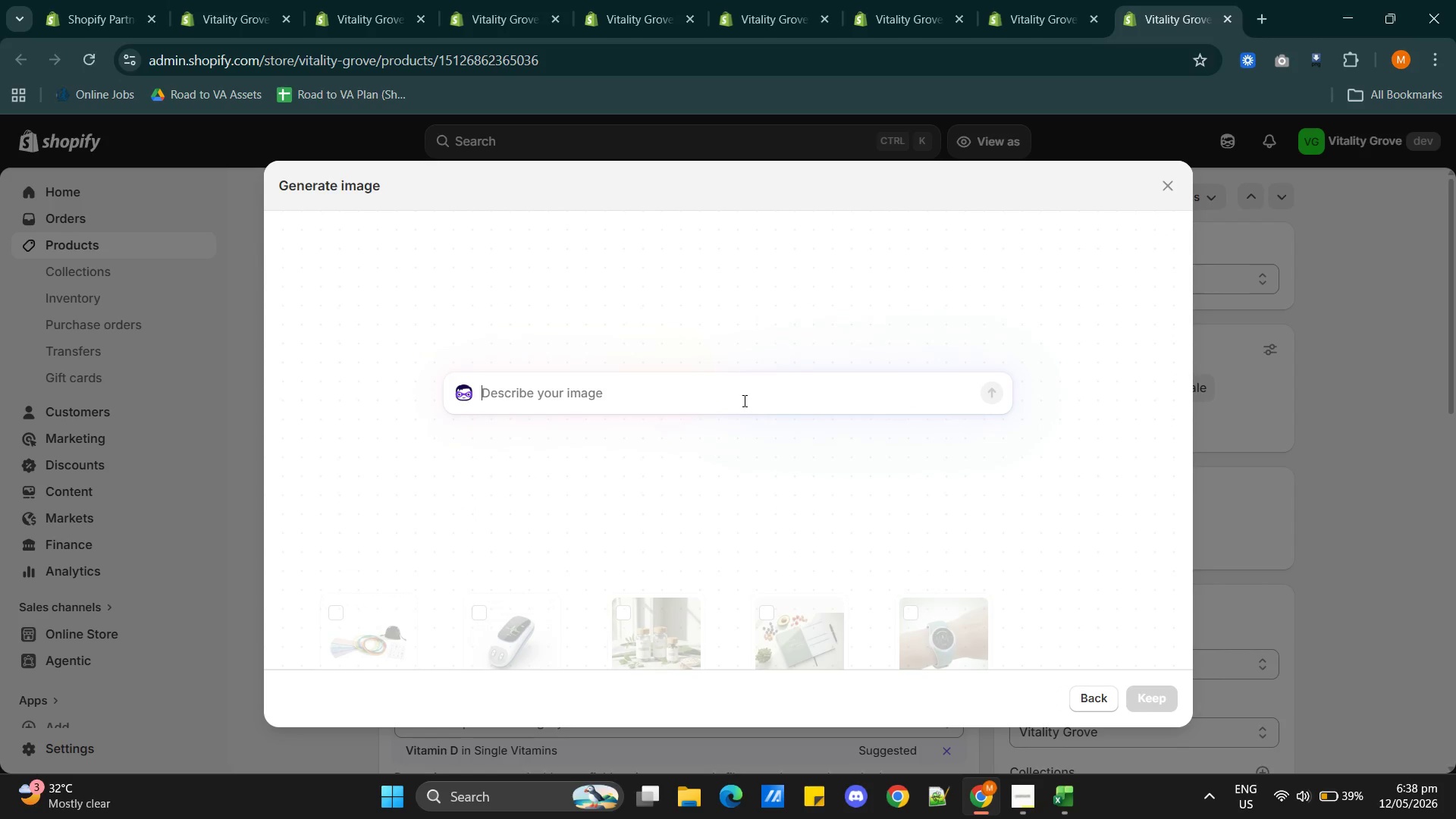 
left_click([740, 394])
 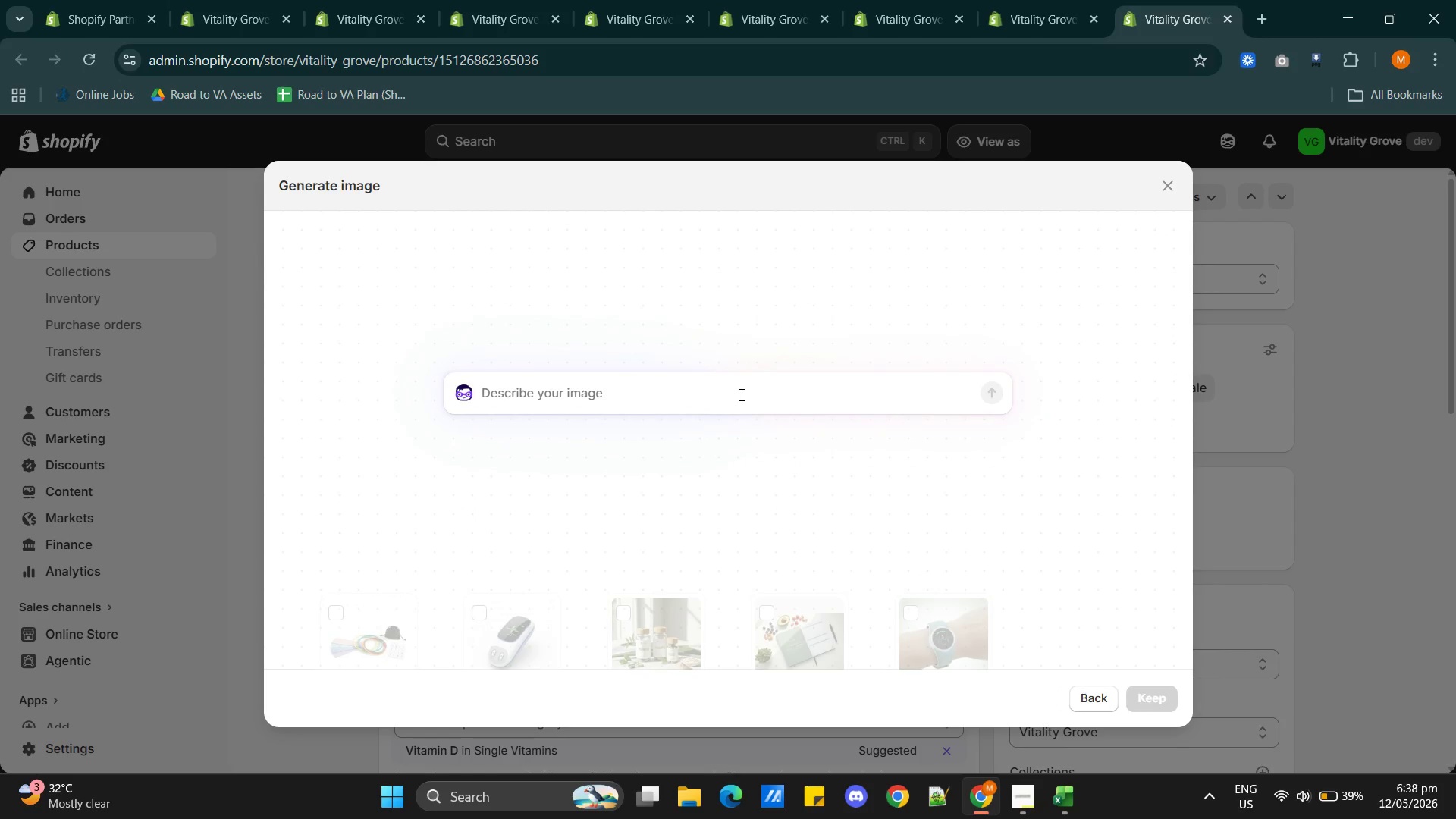 
type(Vitamin D#)
key(Backspace)
type(3 and K2 wellness supplement kit for bone )
 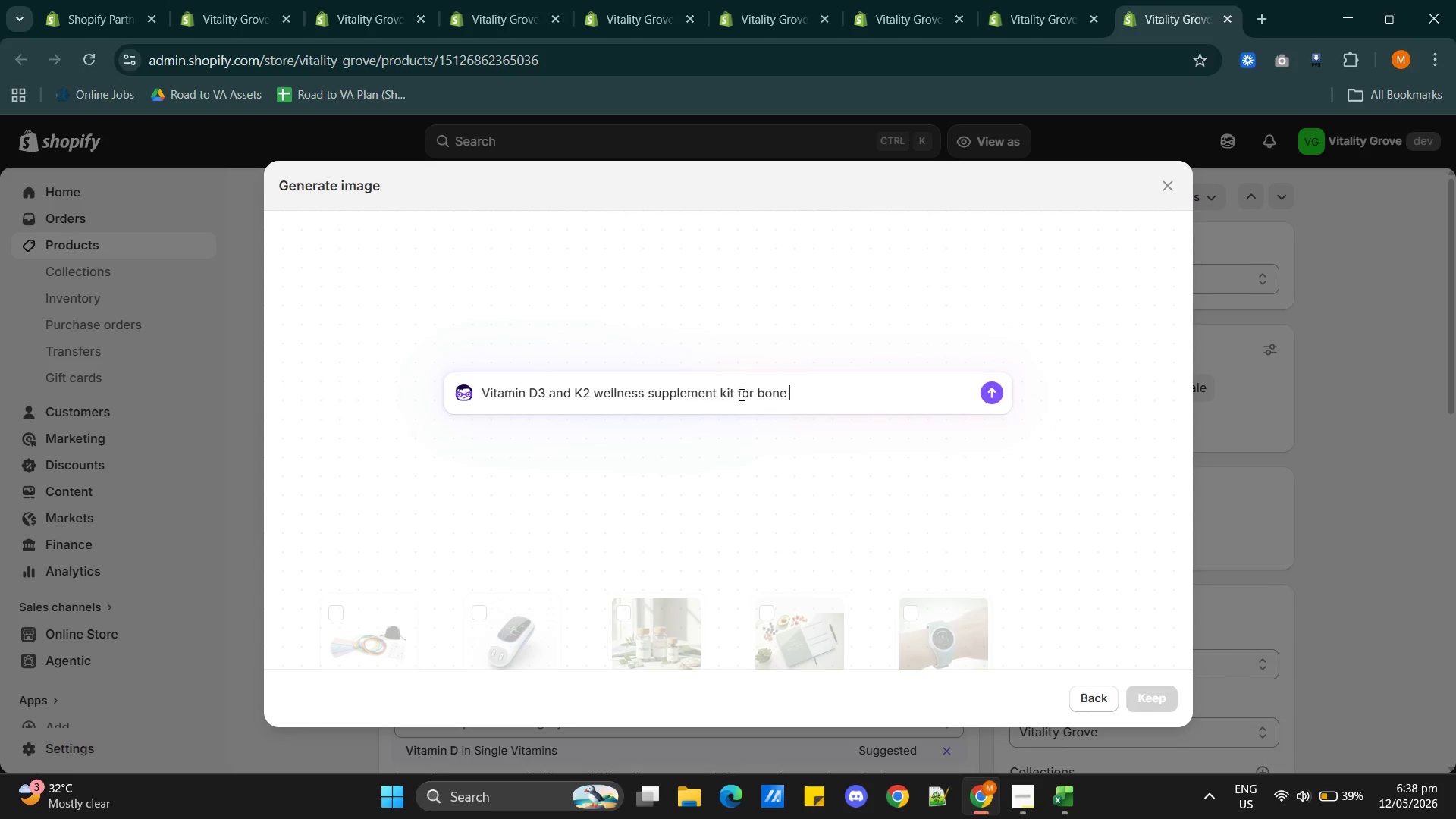 
wait(7.33)
 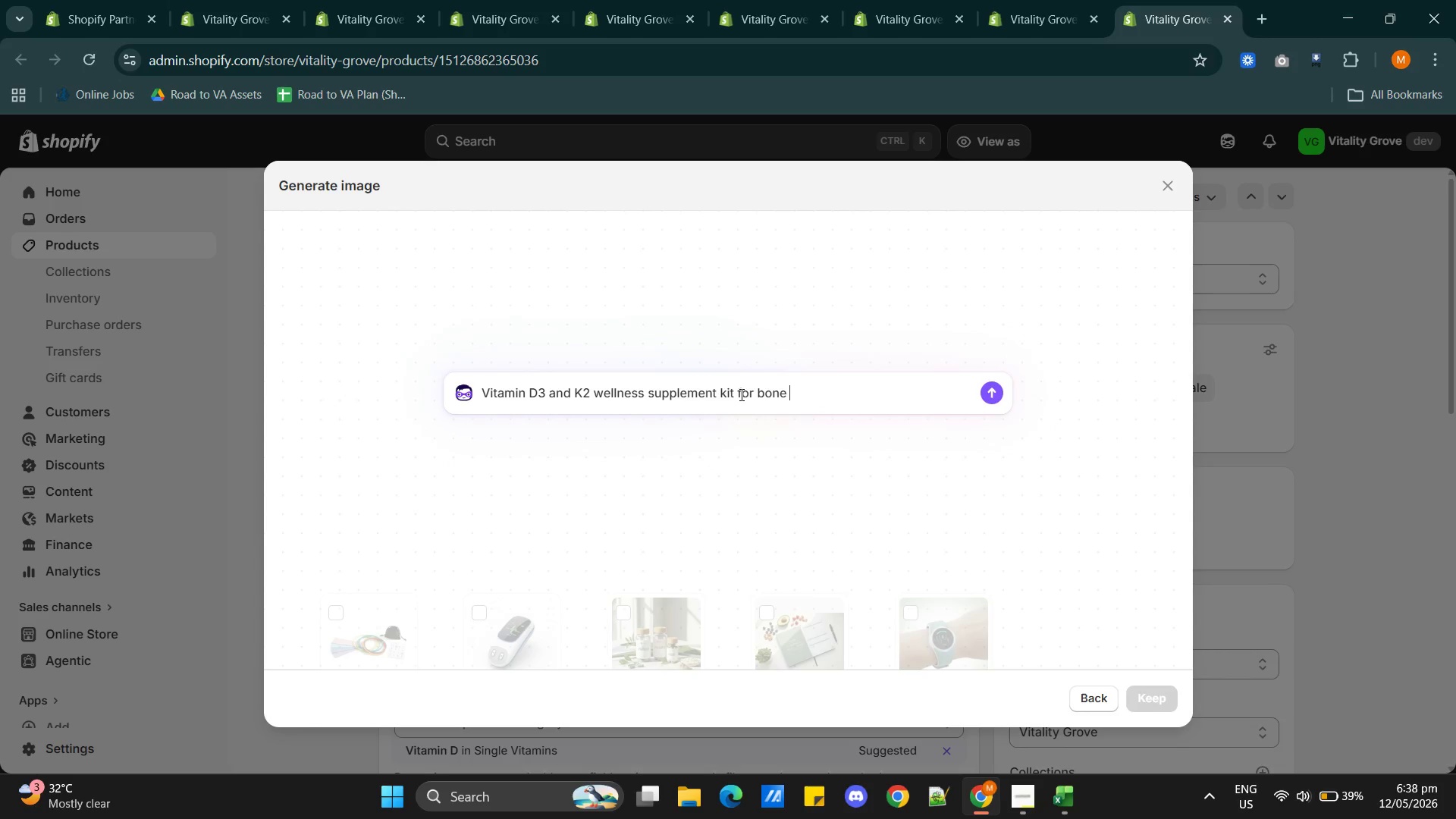 
type(and heart health)
 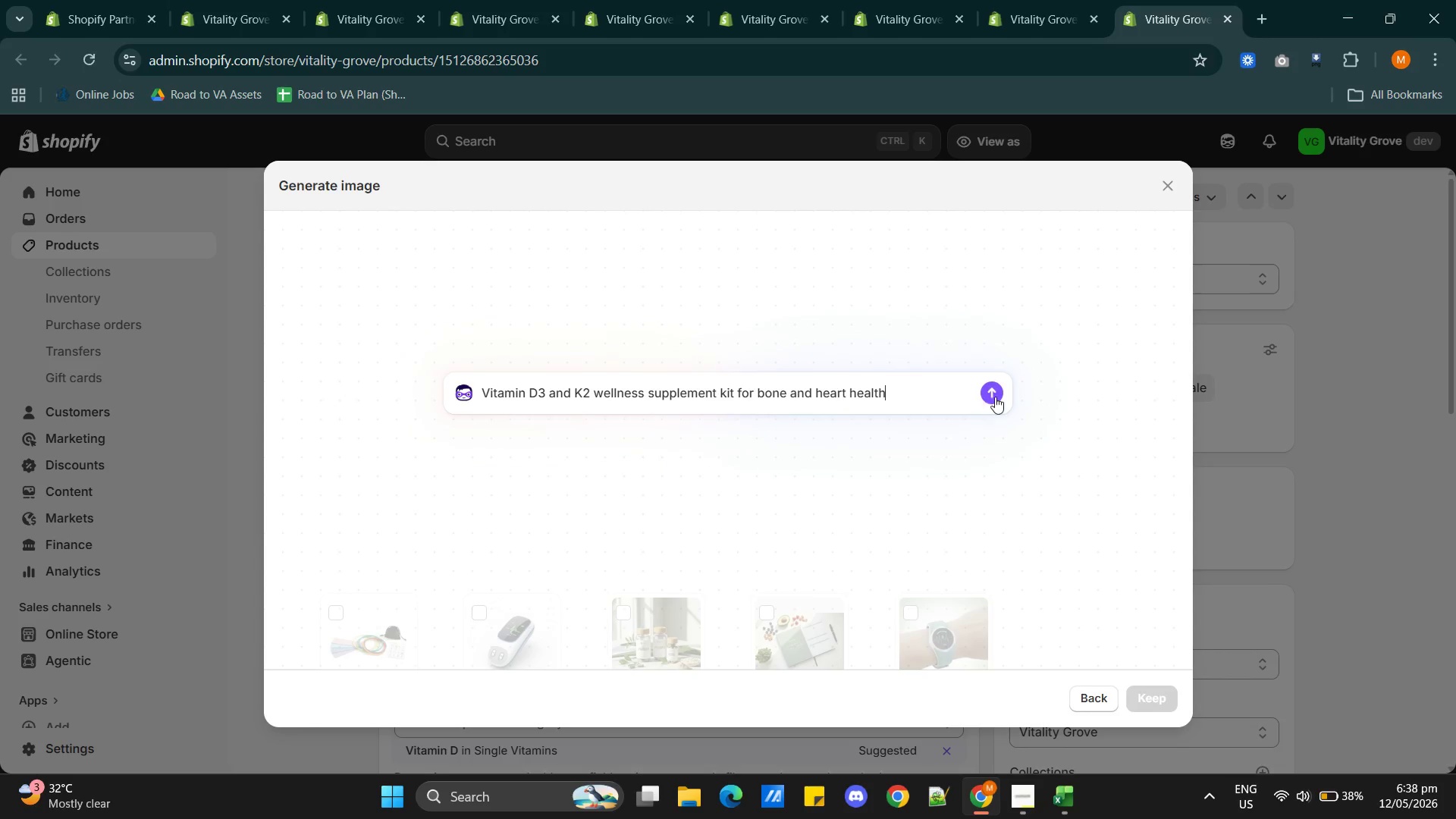 
left_click([994, 394])
 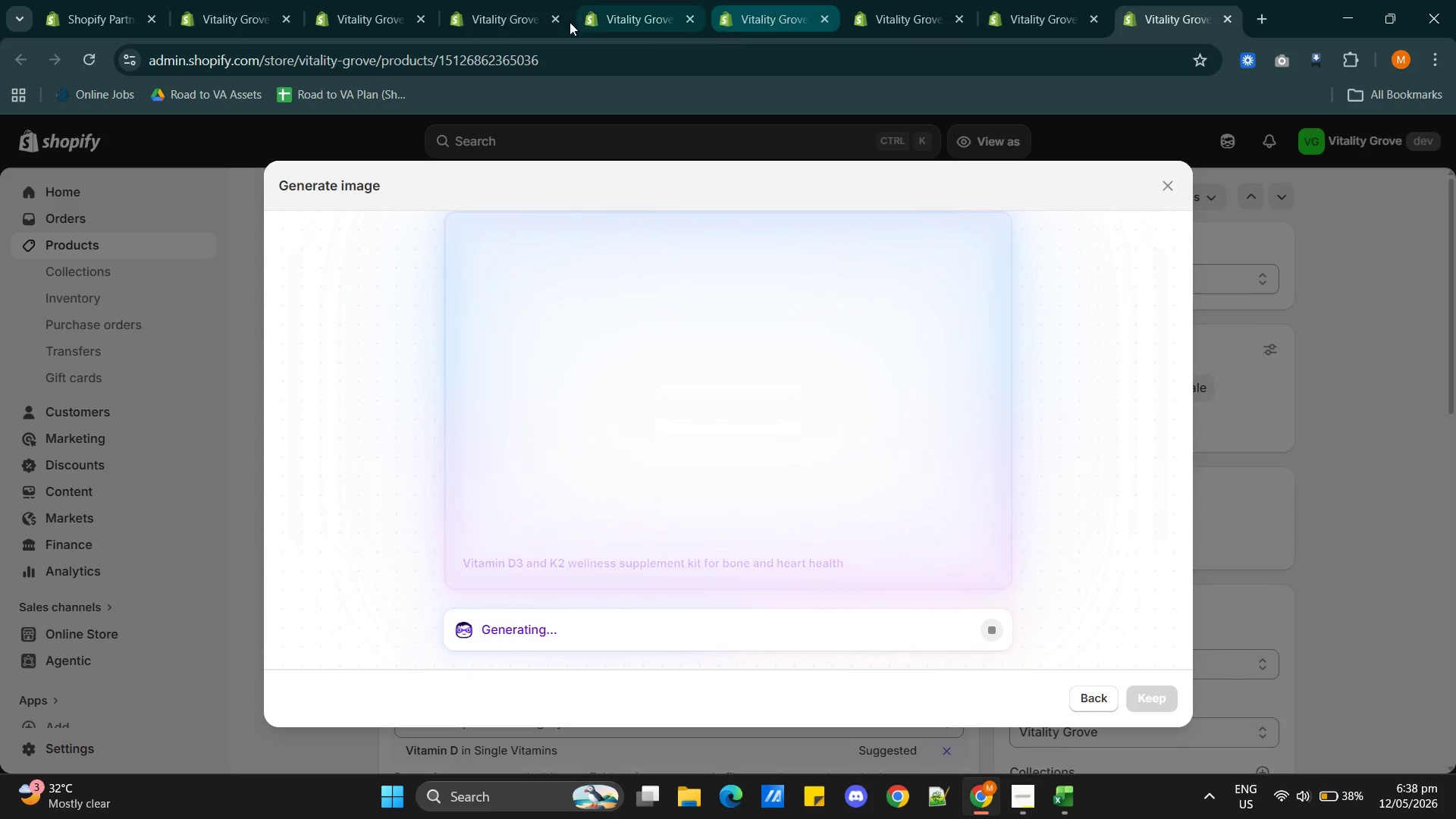 
left_click([513, 20])
 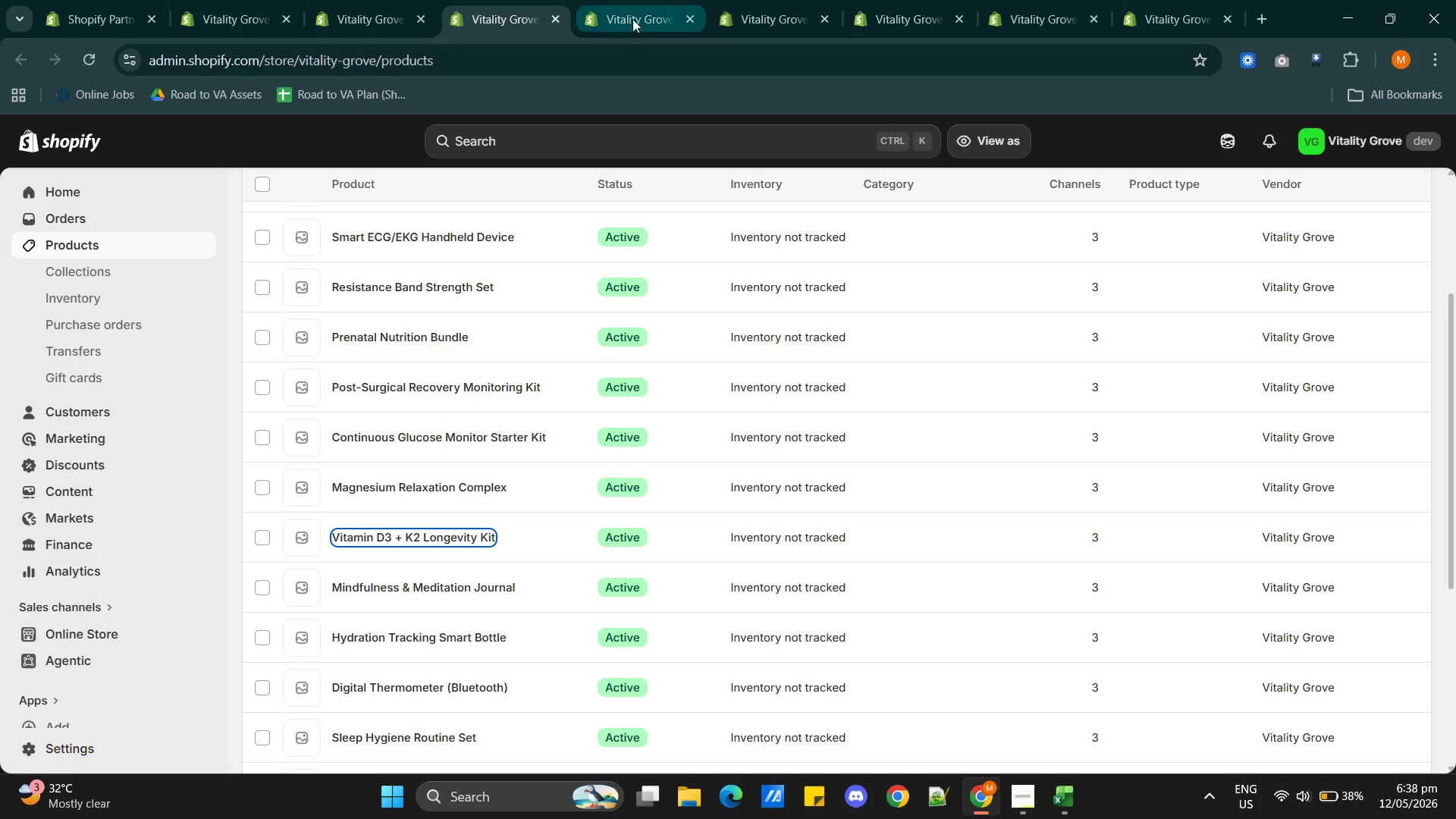 
left_click([633, 18])
 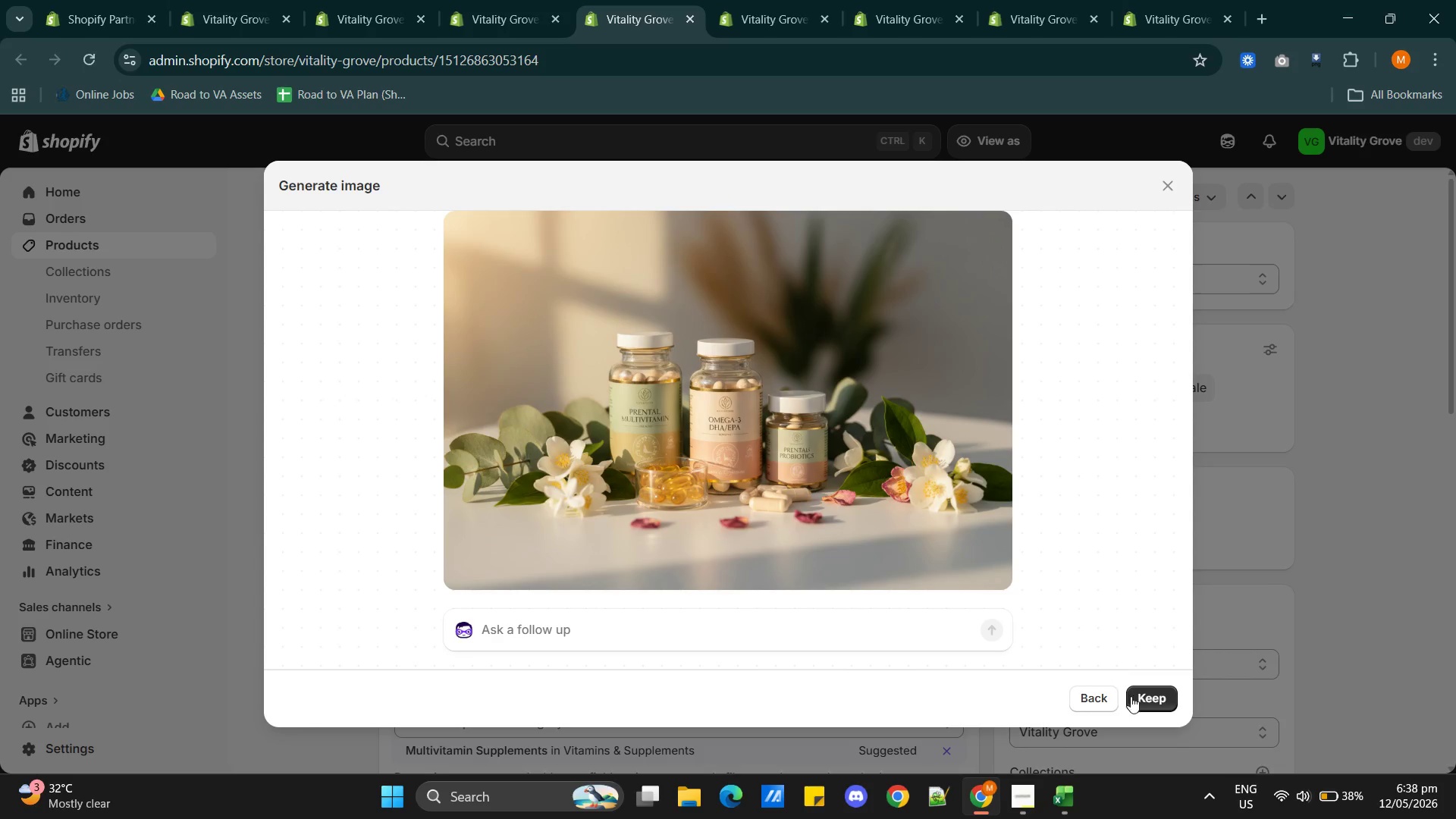 
left_click([1146, 703])
 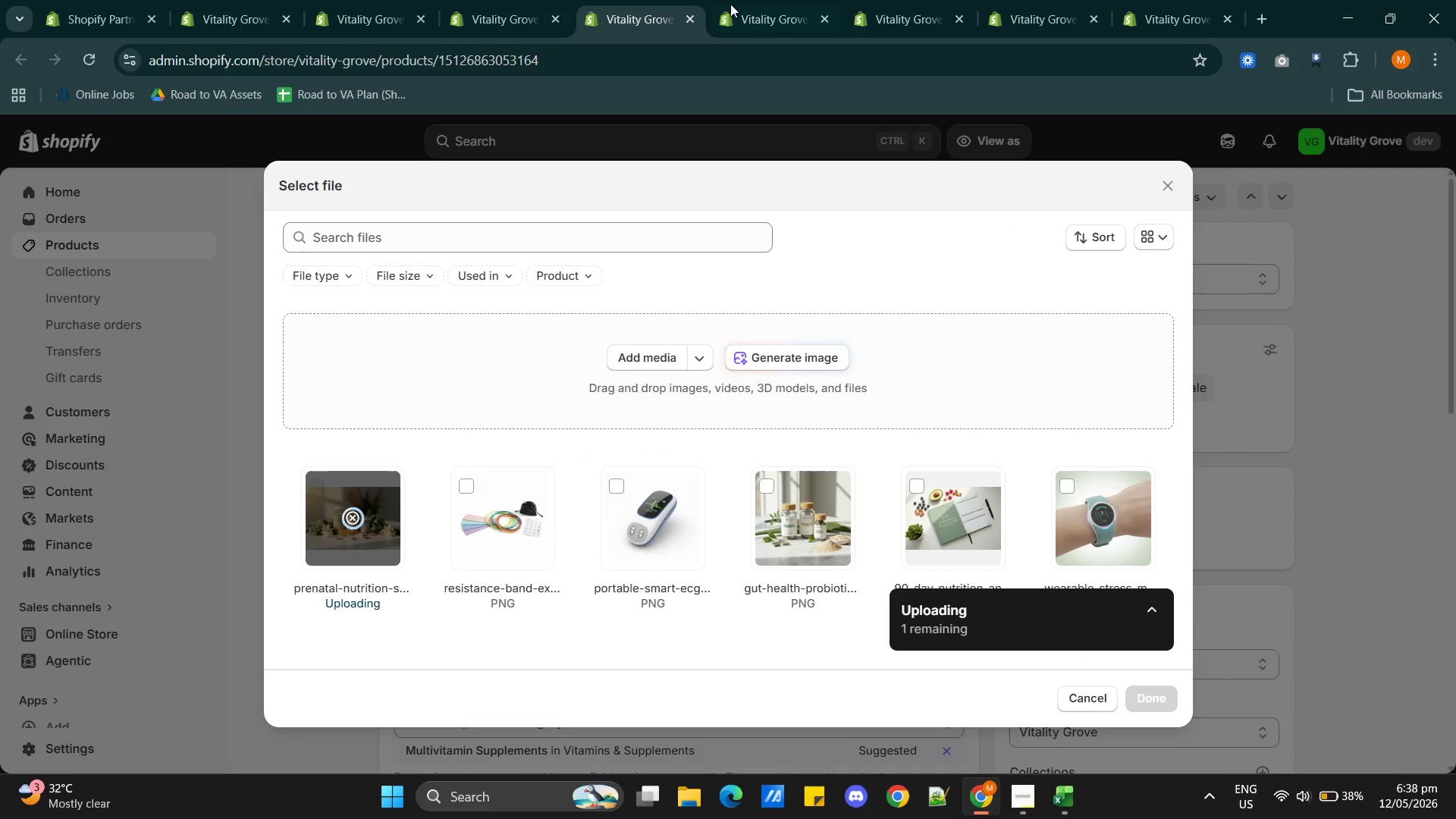 
left_click([742, 24])
 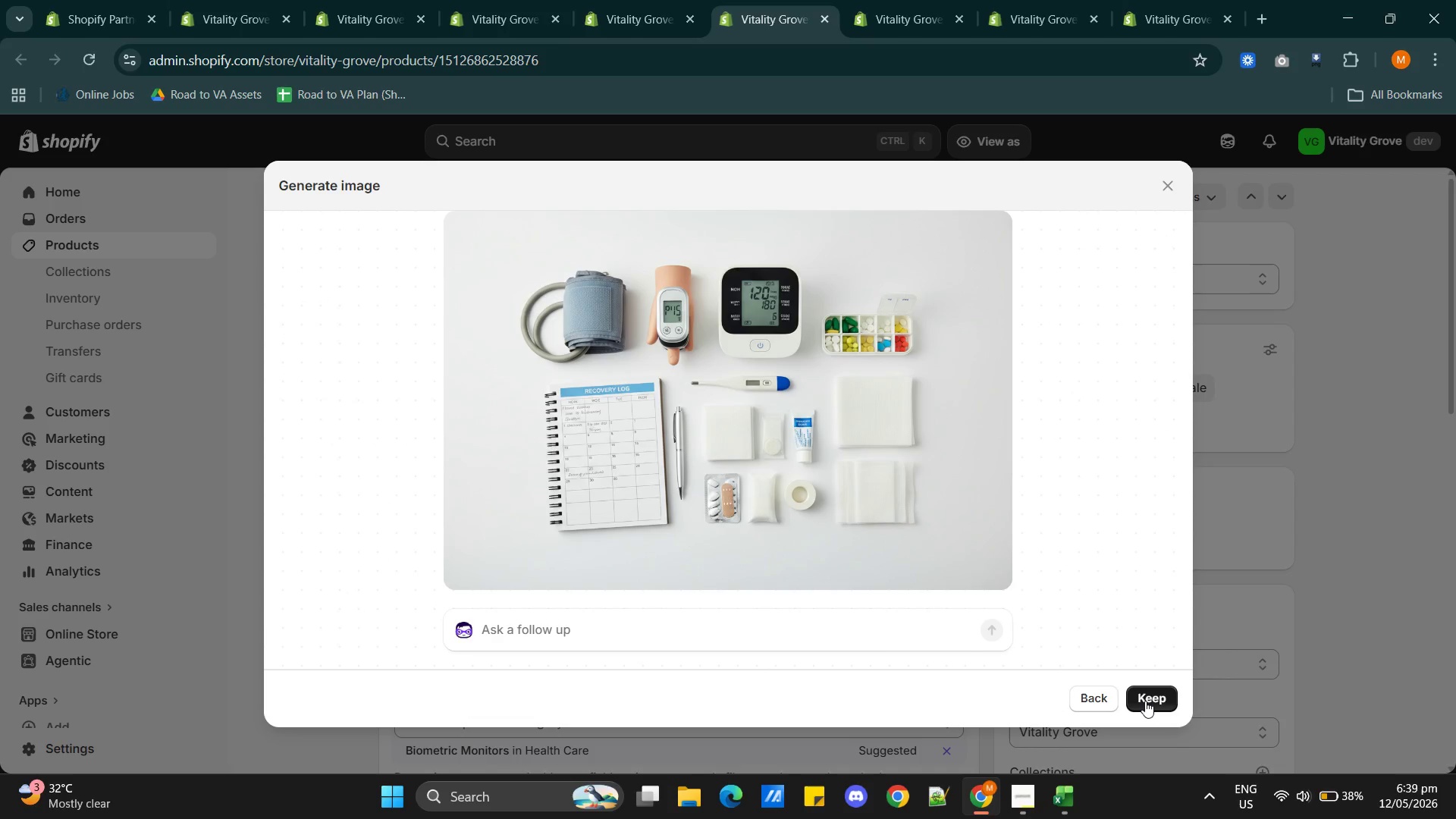 
left_click([1144, 698])
 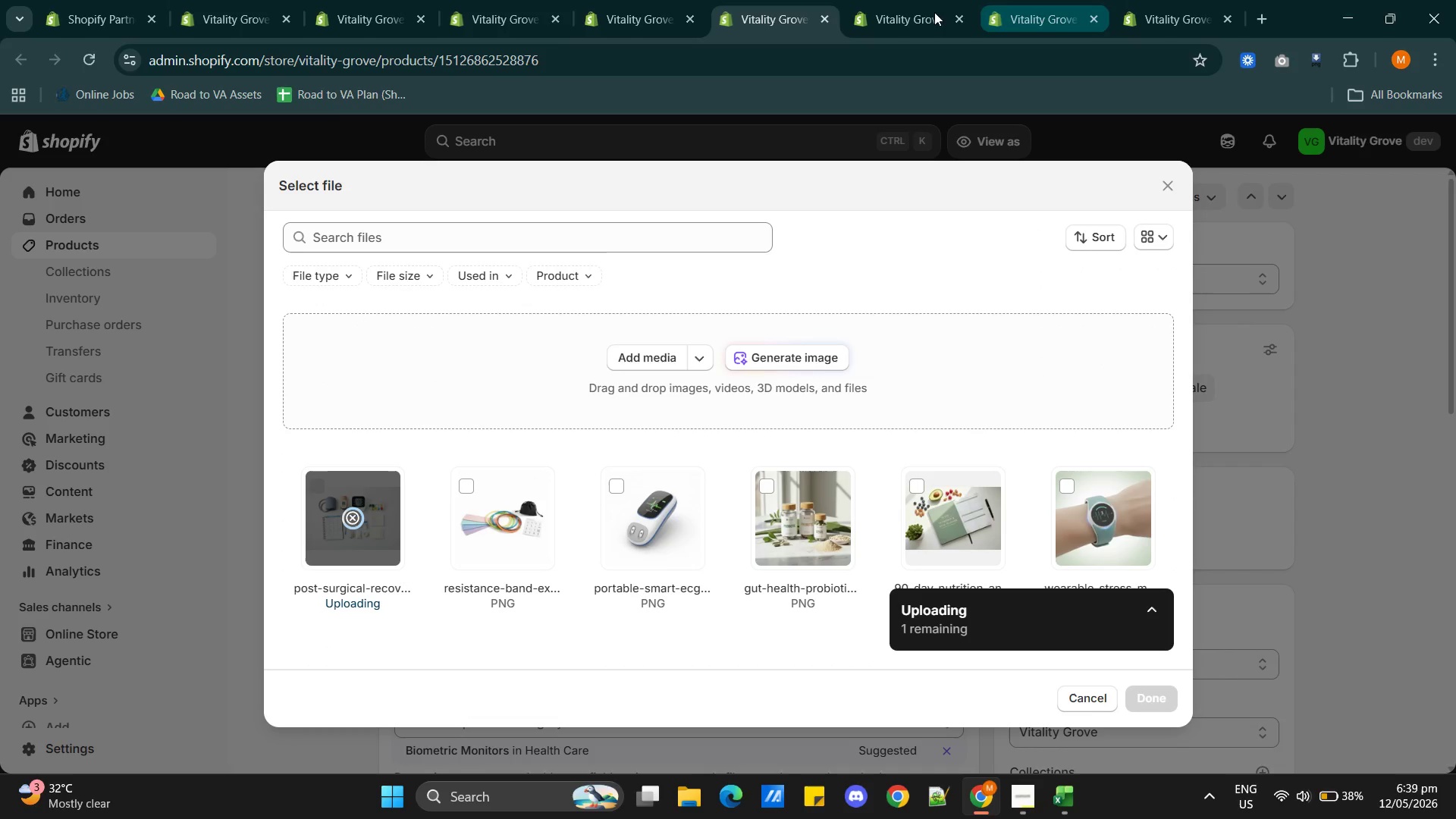 
left_click([900, 11])
 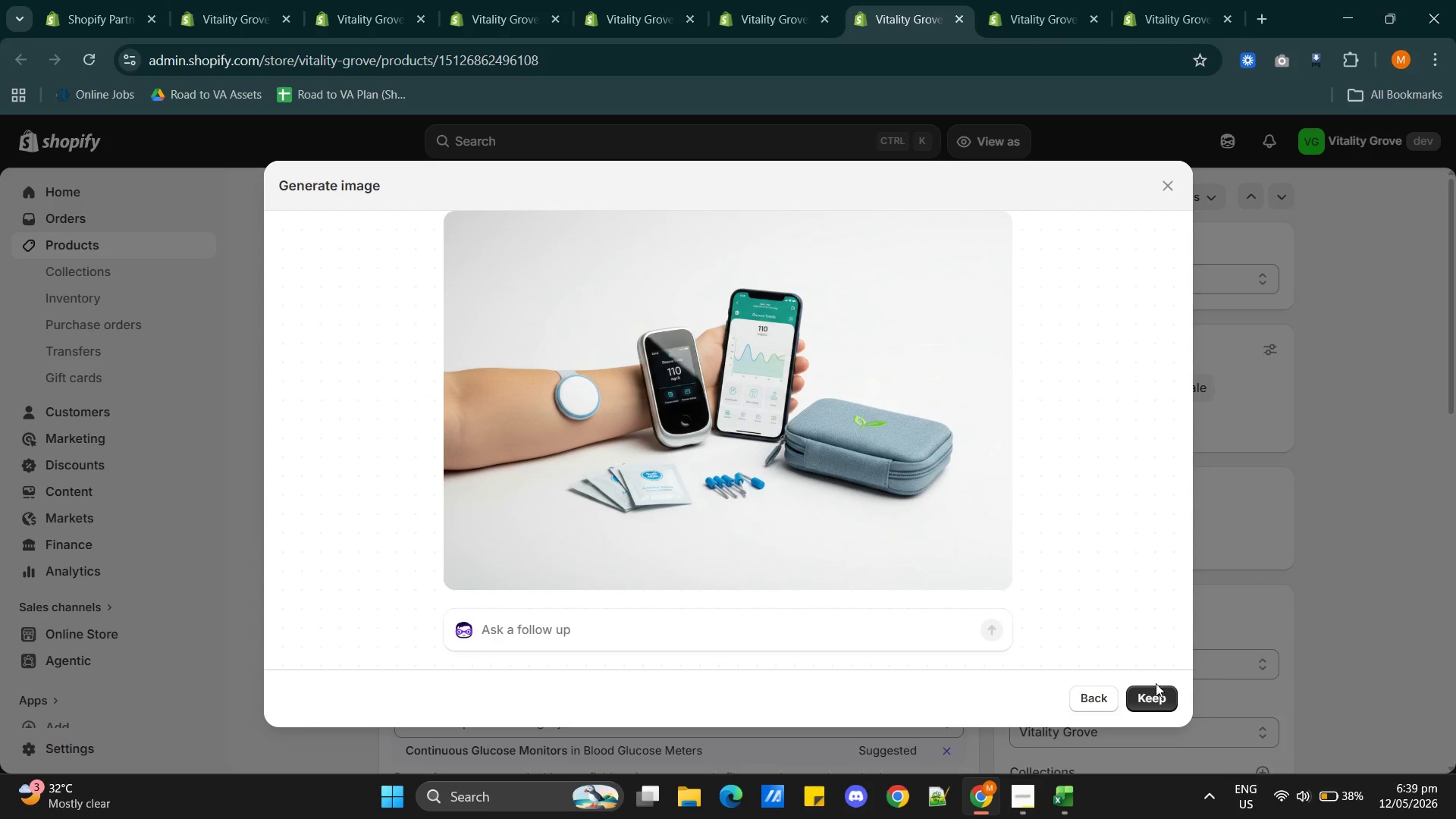 
left_click([1152, 695])
 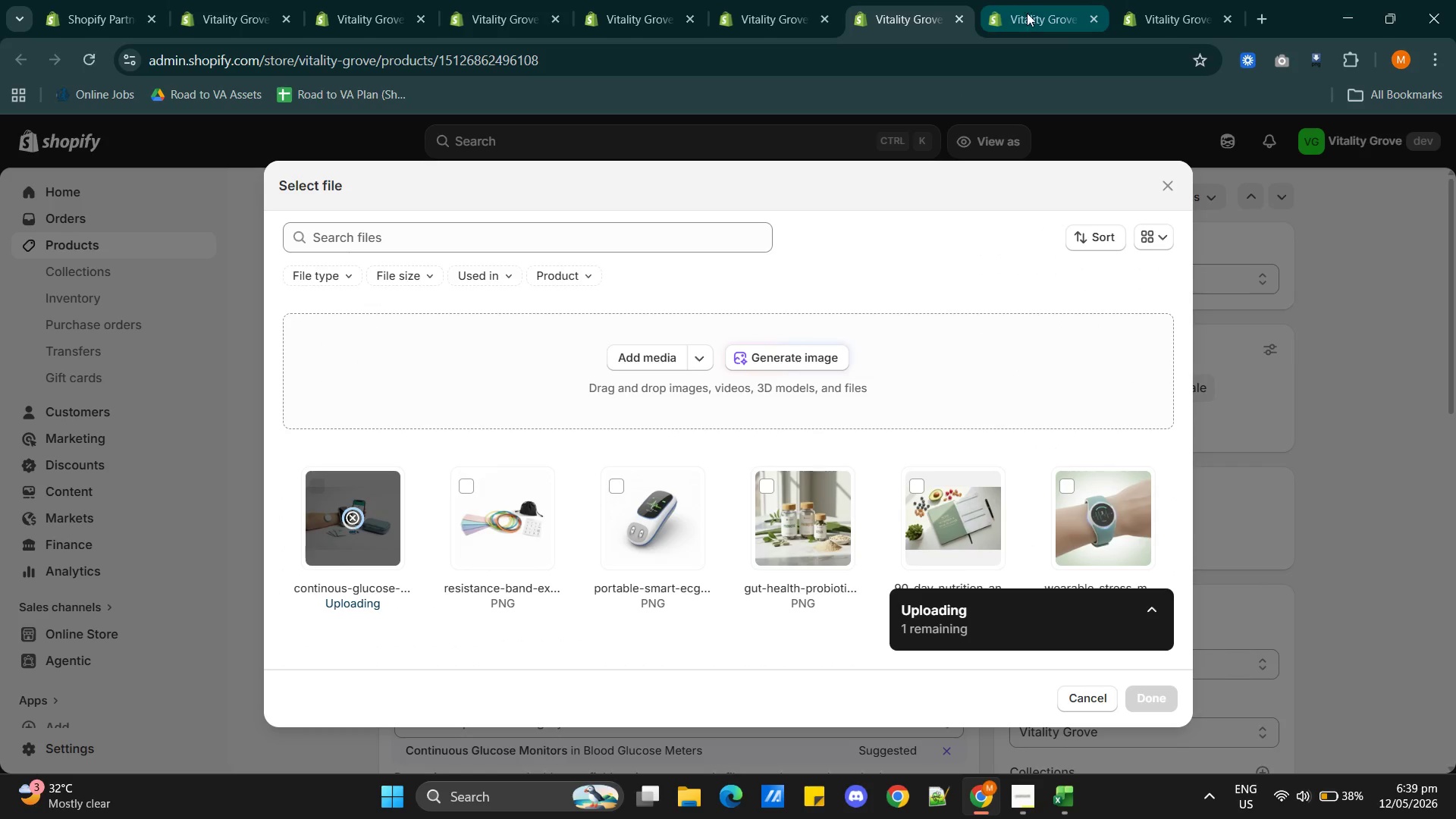 
left_click([1028, 19])
 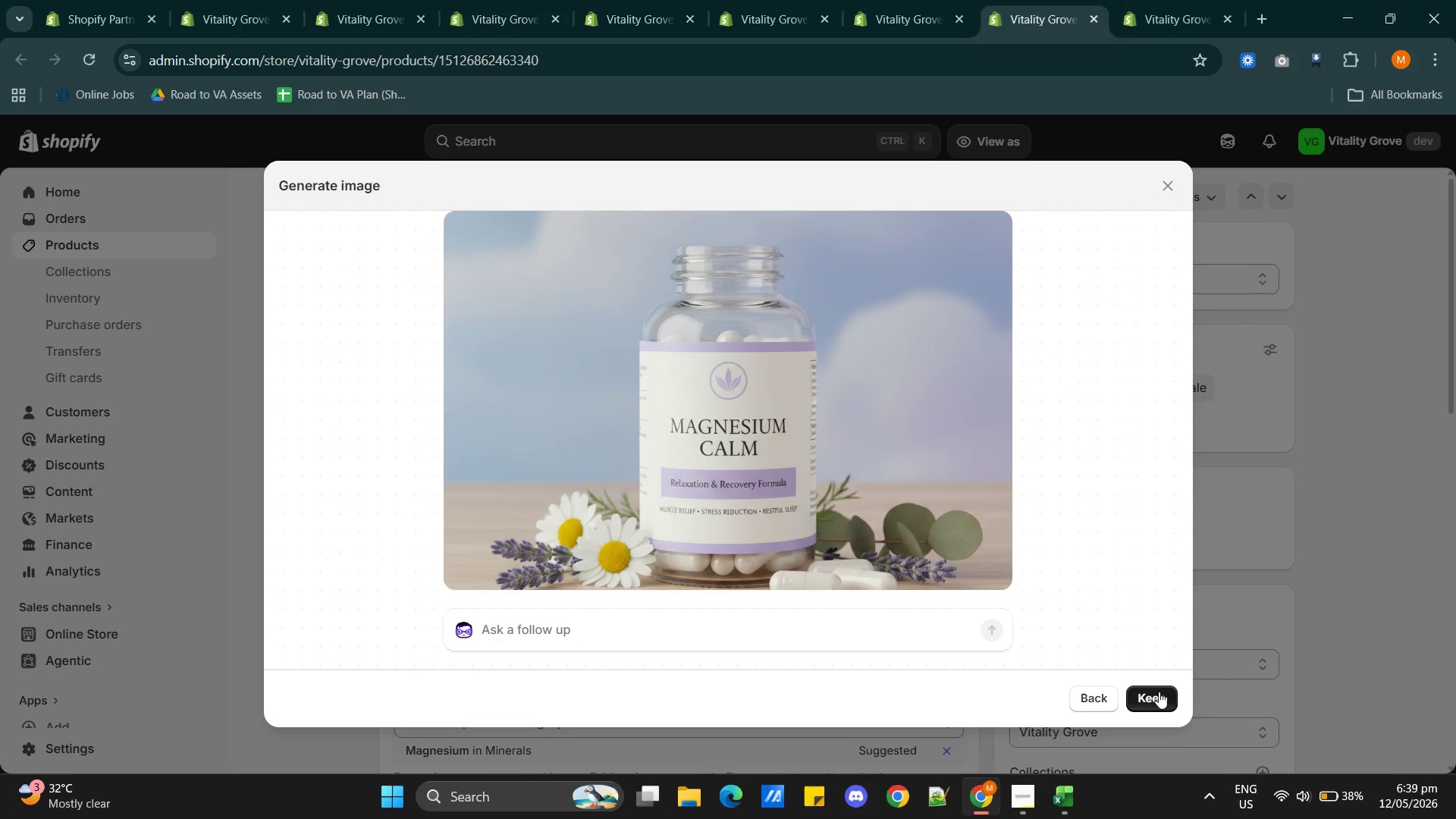 
left_click([1156, 691])
 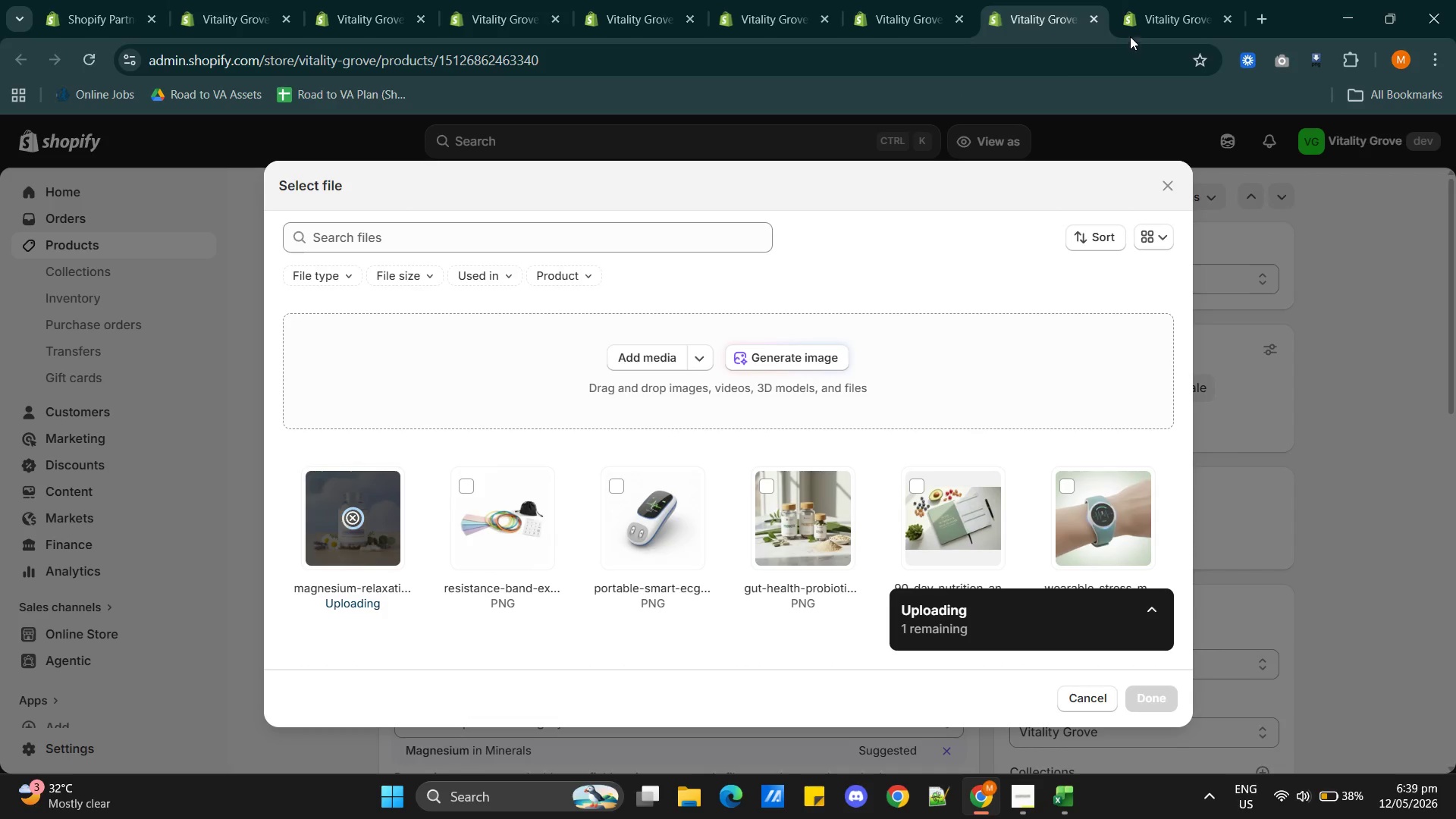 
left_click([1138, 13])
 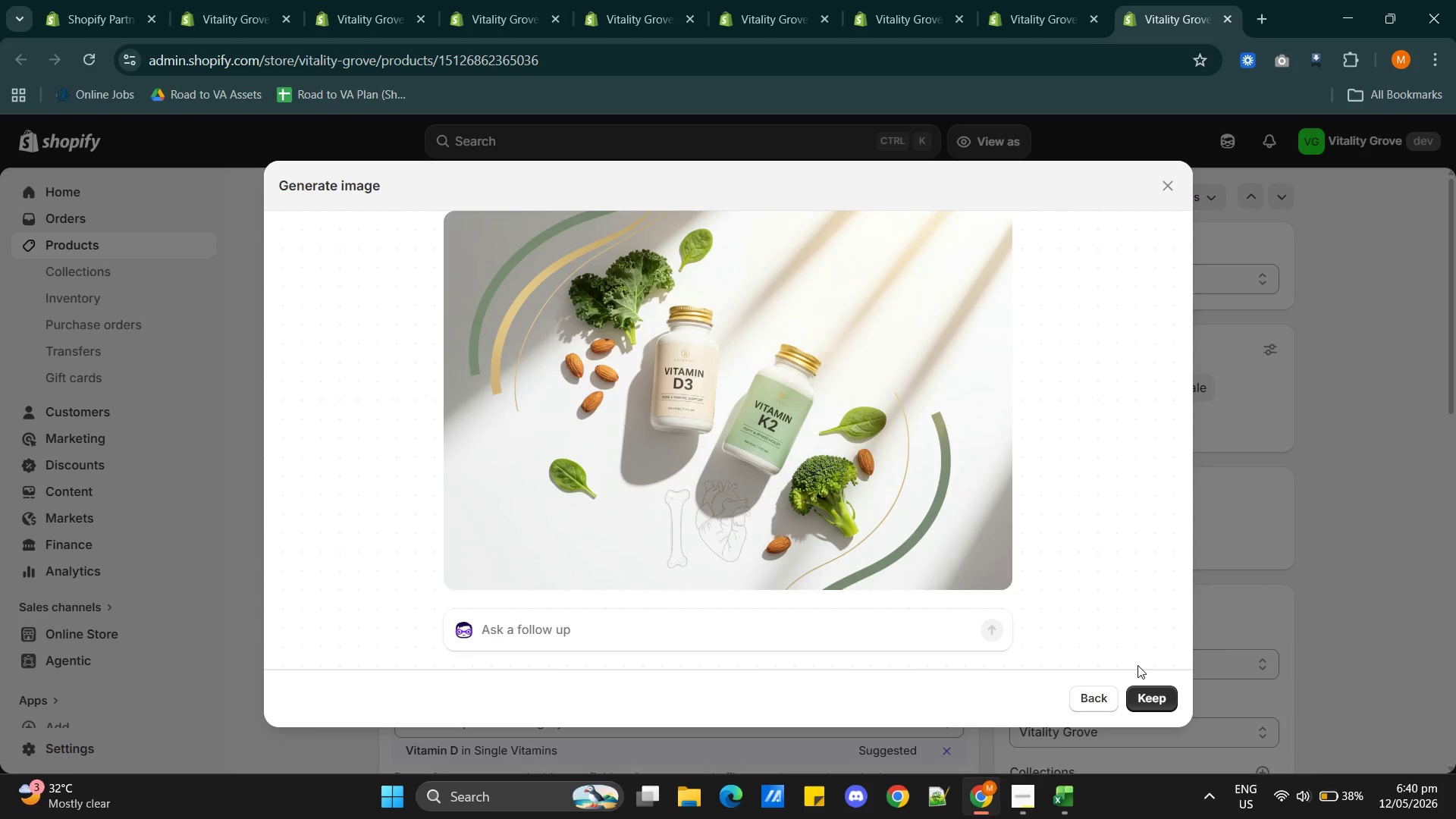 
wait(59.31)
 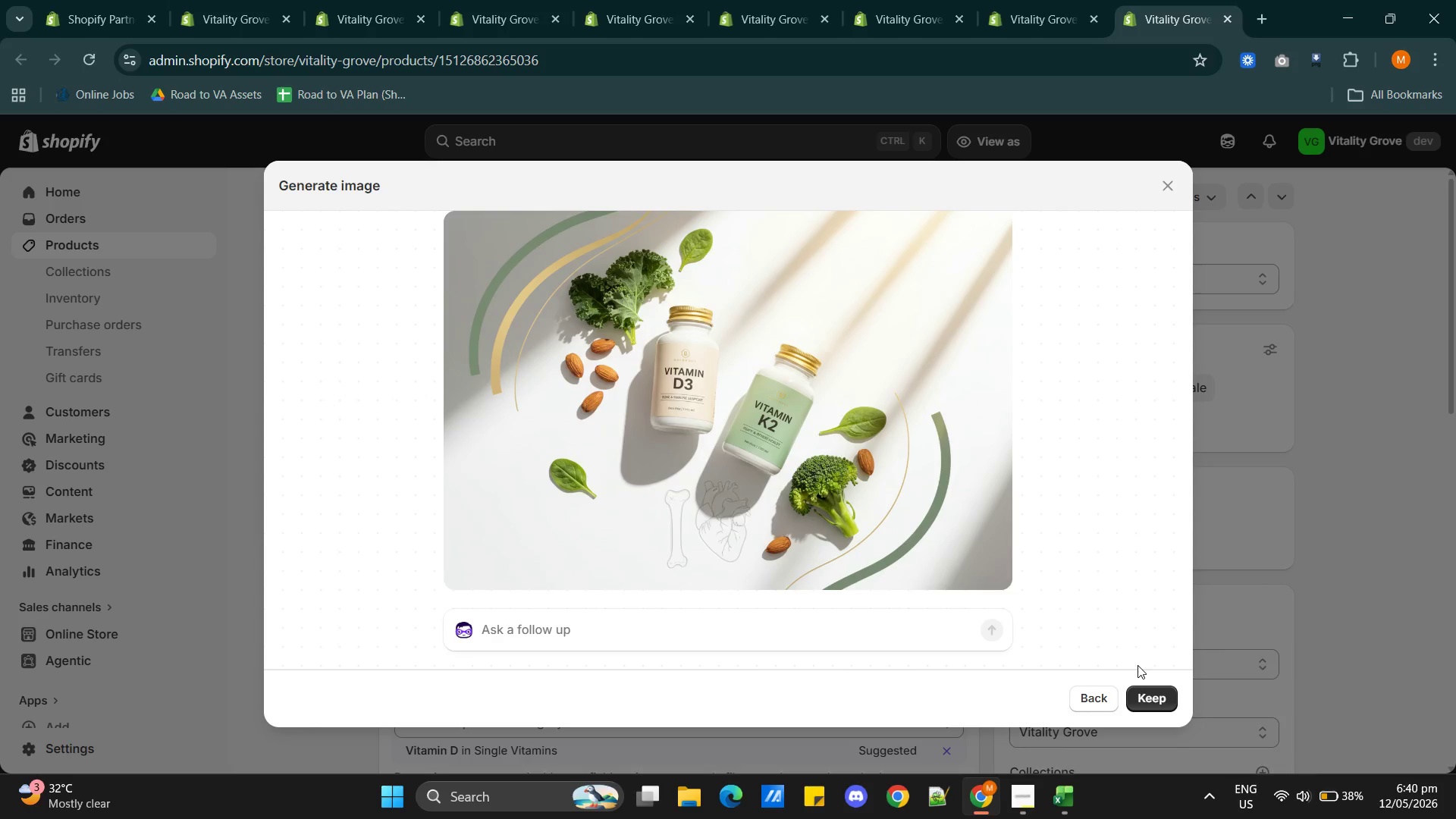 
left_click([1147, 689])
 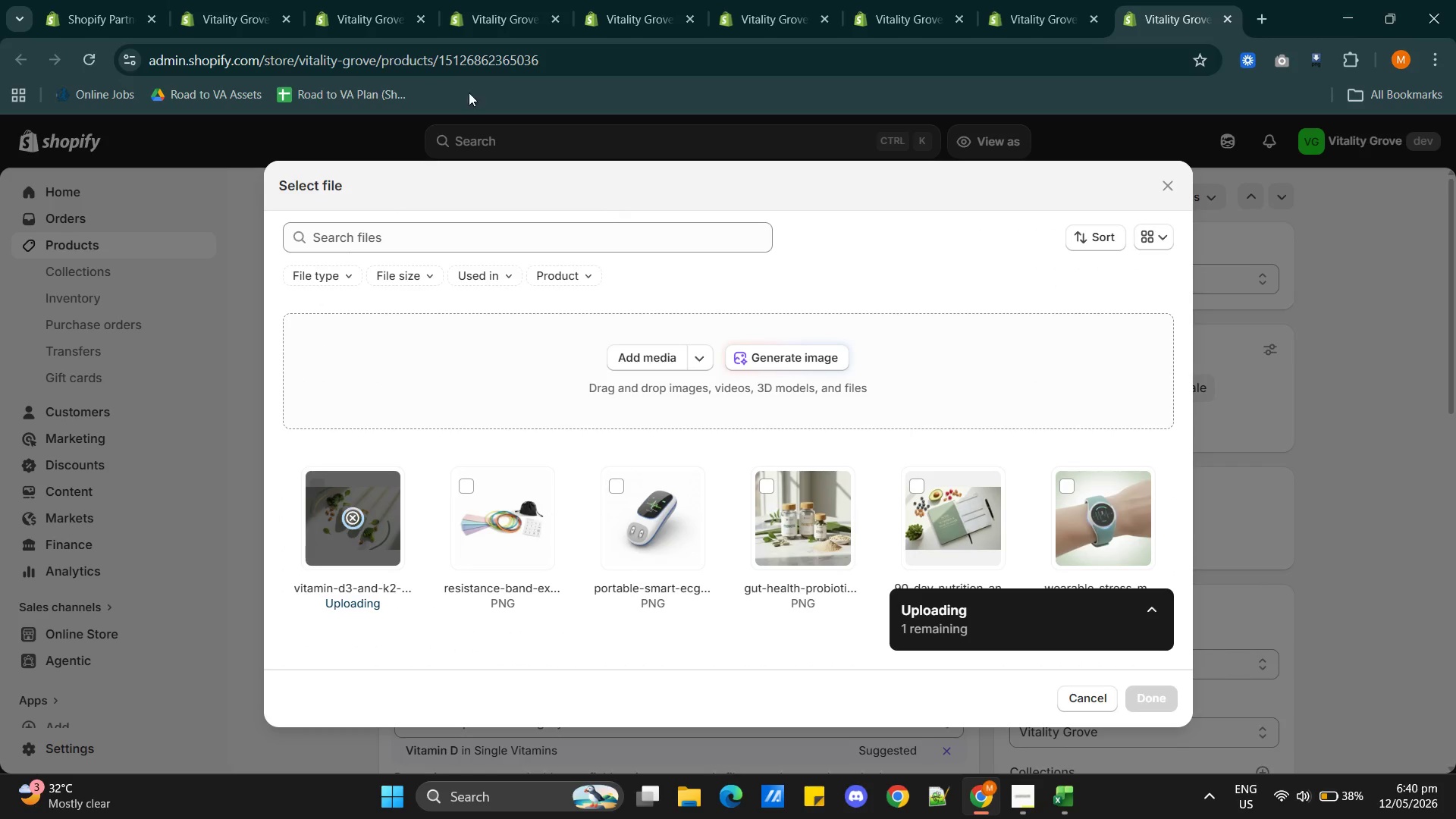 
left_click([372, 19])
 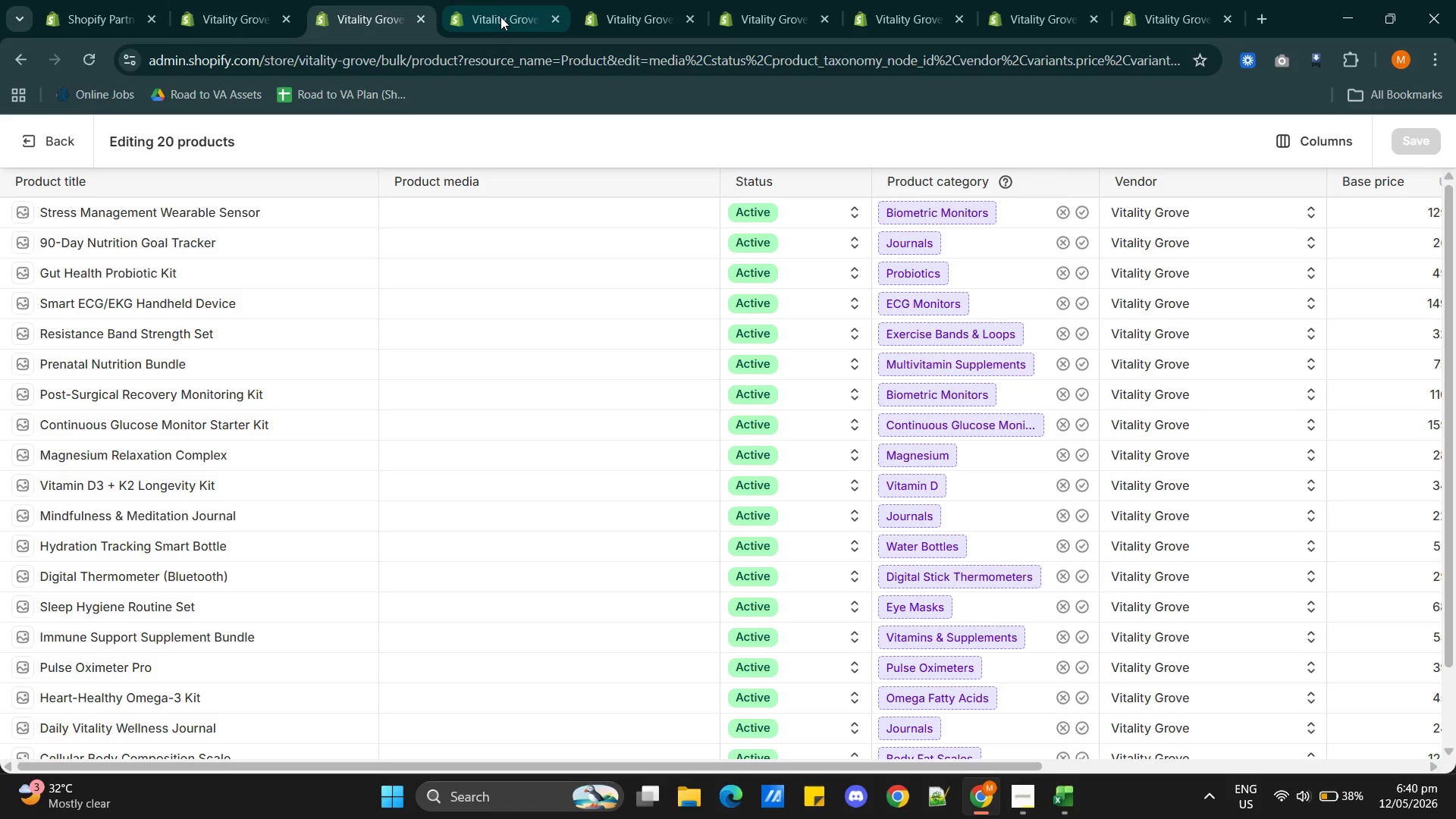 
left_click([504, 17])
 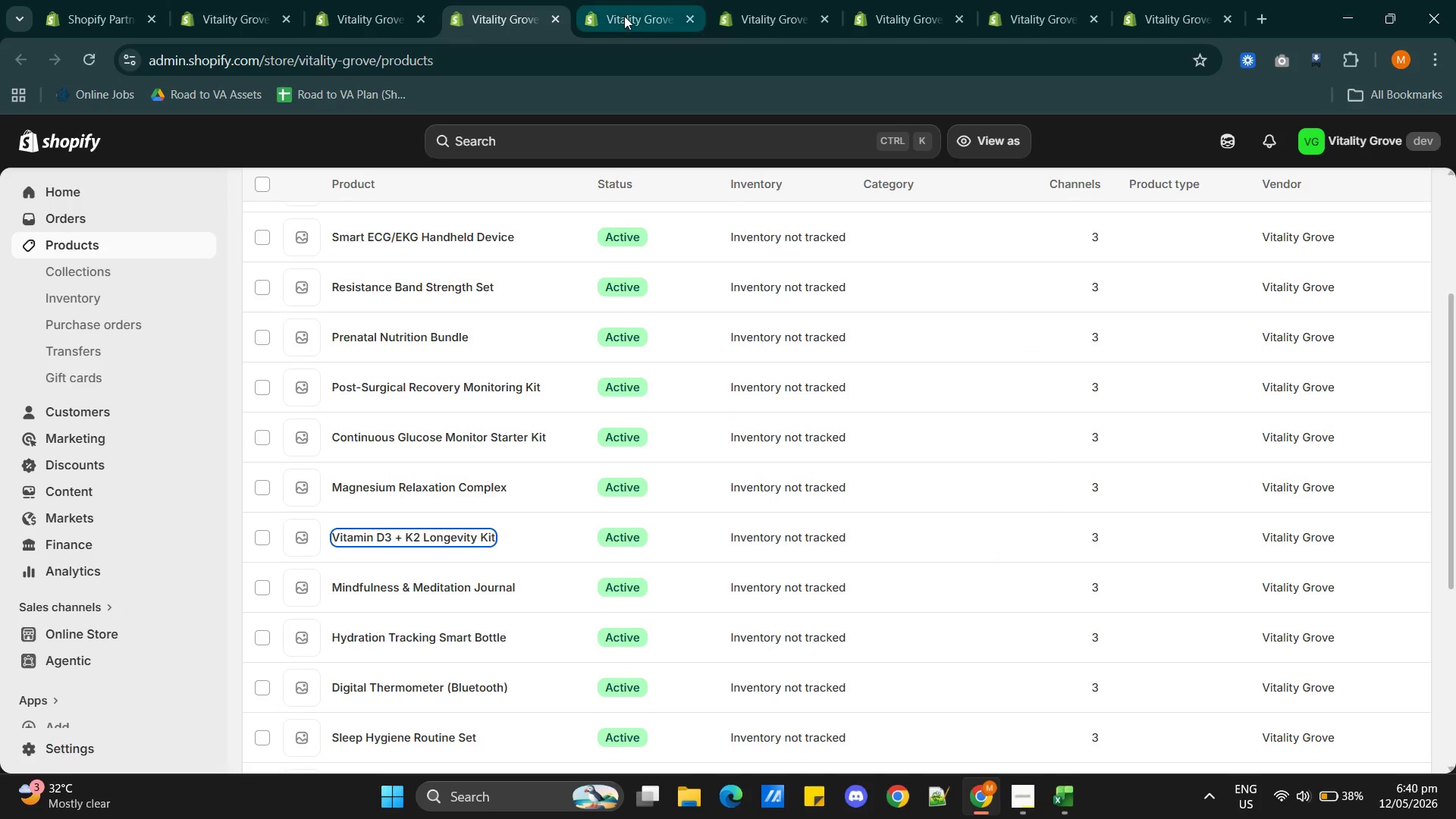 
left_click([624, 16])
 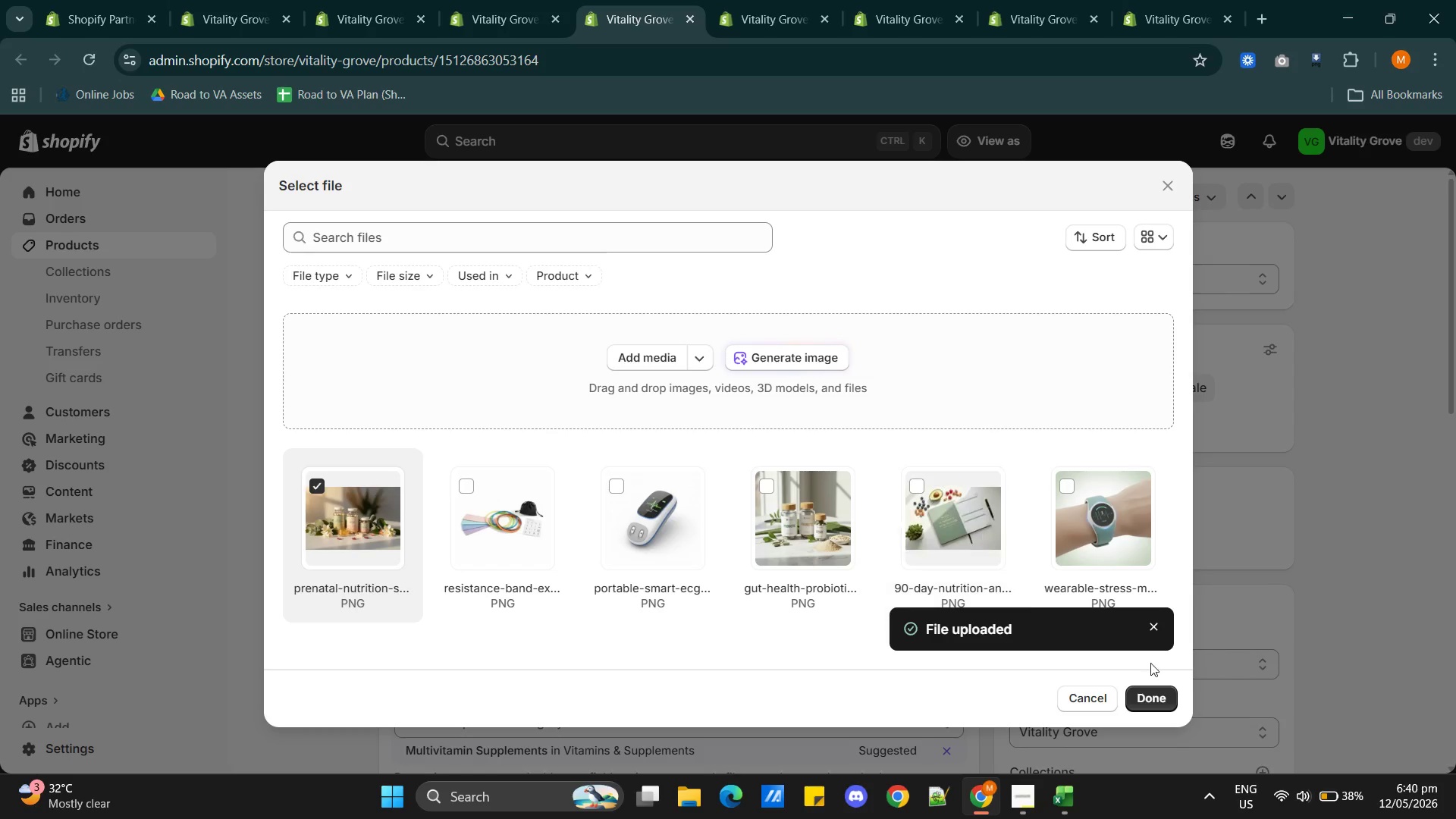 
left_click([1150, 696])
 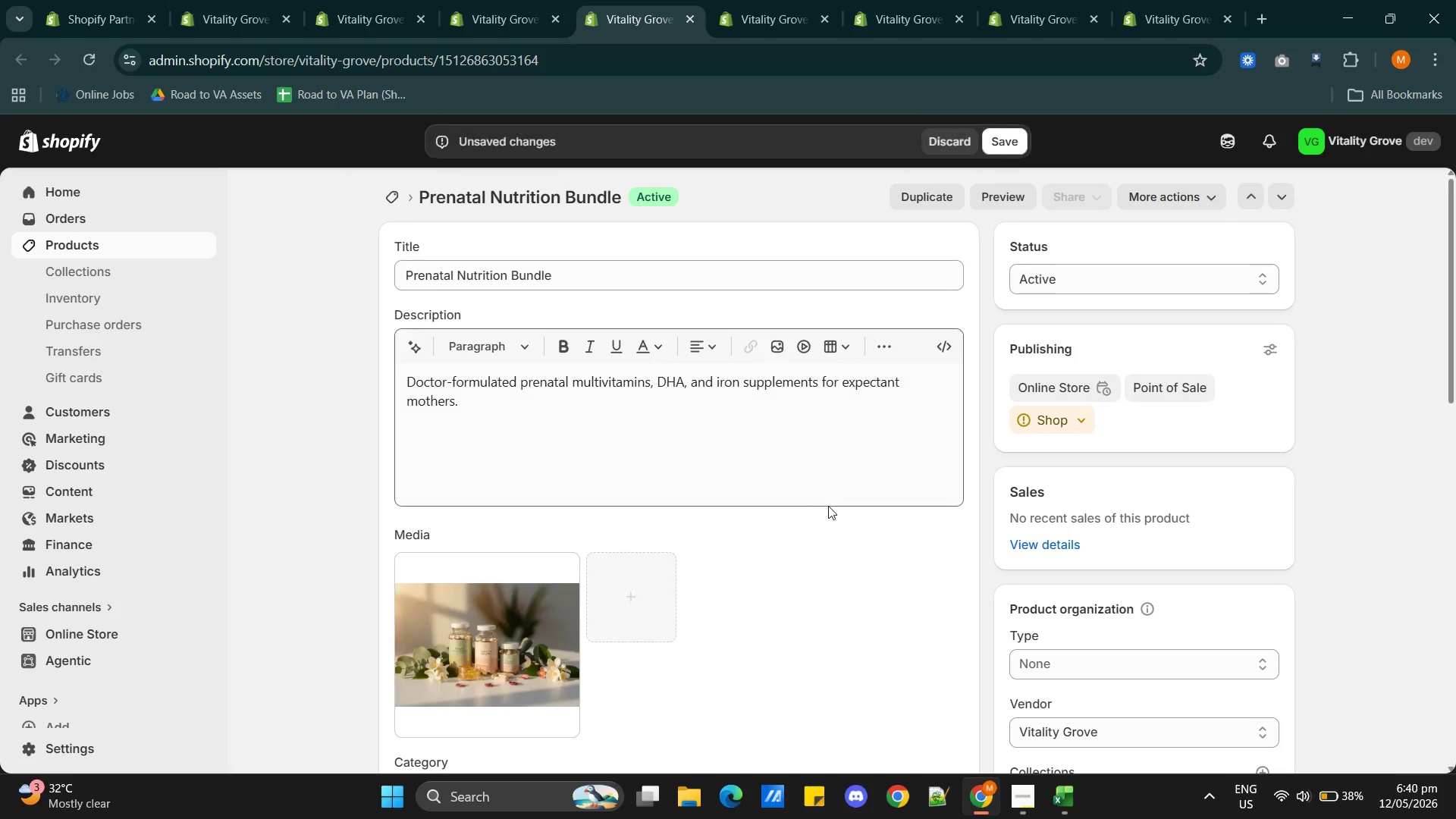 
scroll: coordinate [703, 506], scroll_direction: down, amount: 2.0
 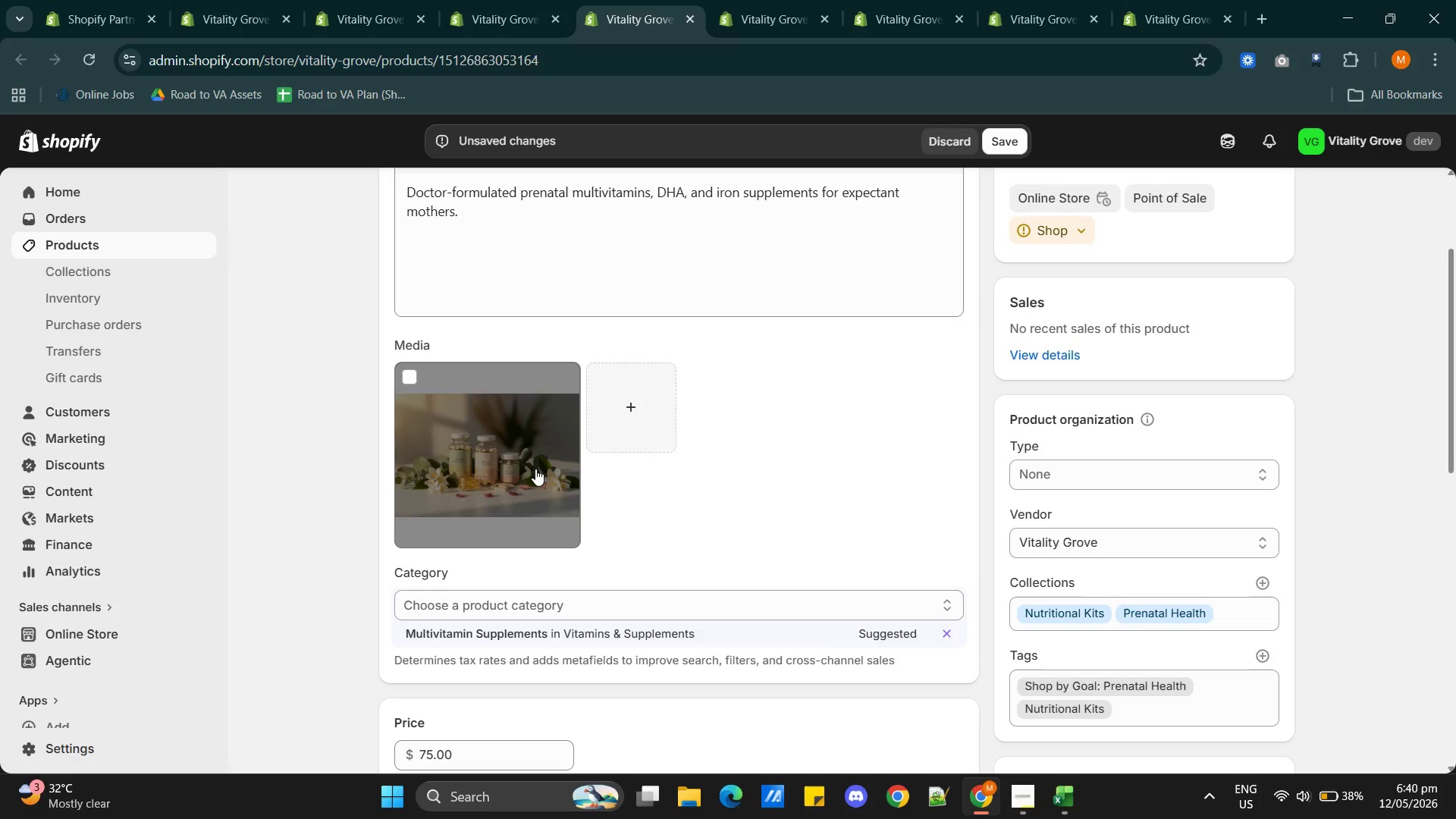 
left_click([510, 458])
 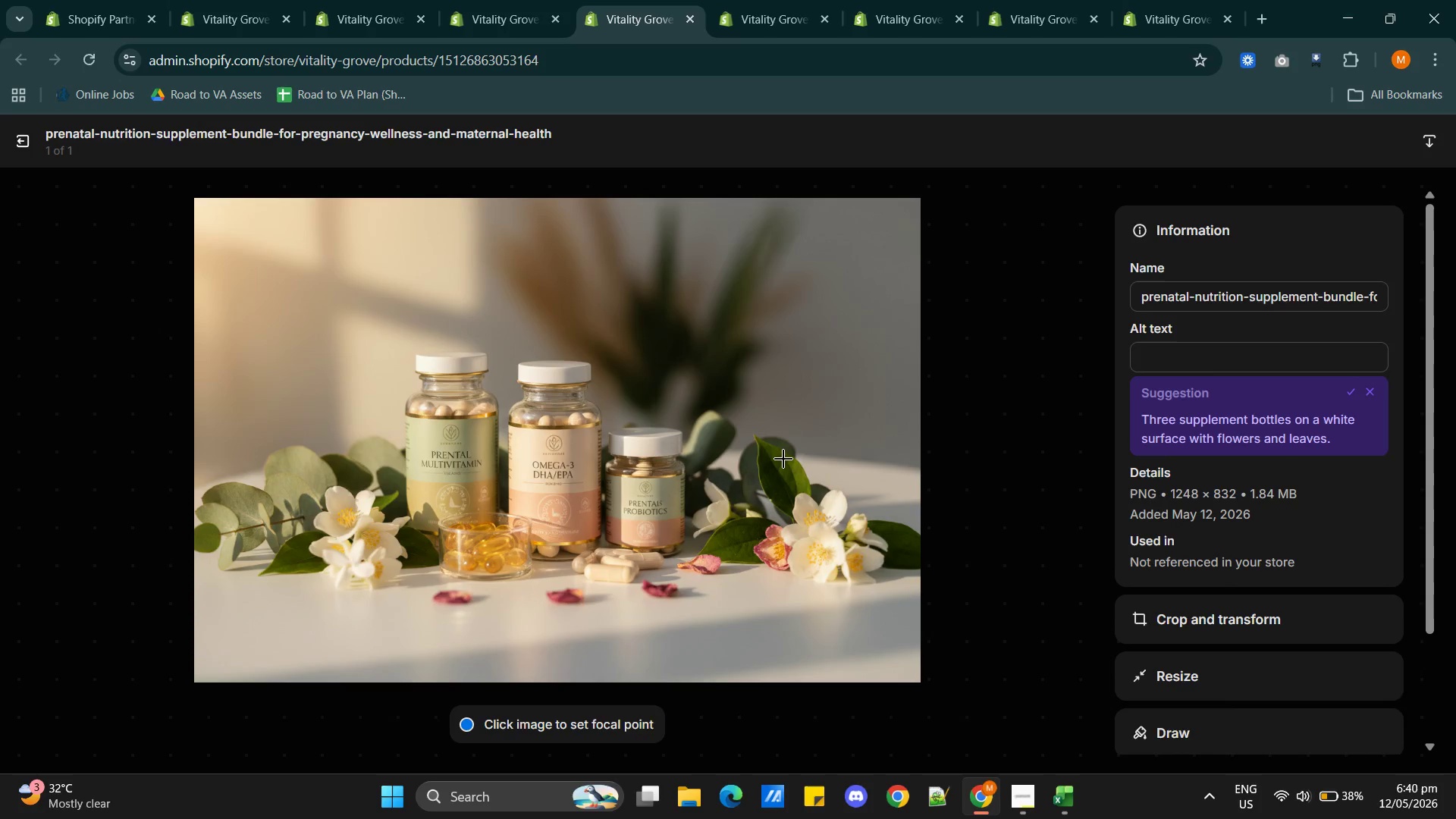 
wait(14.45)
 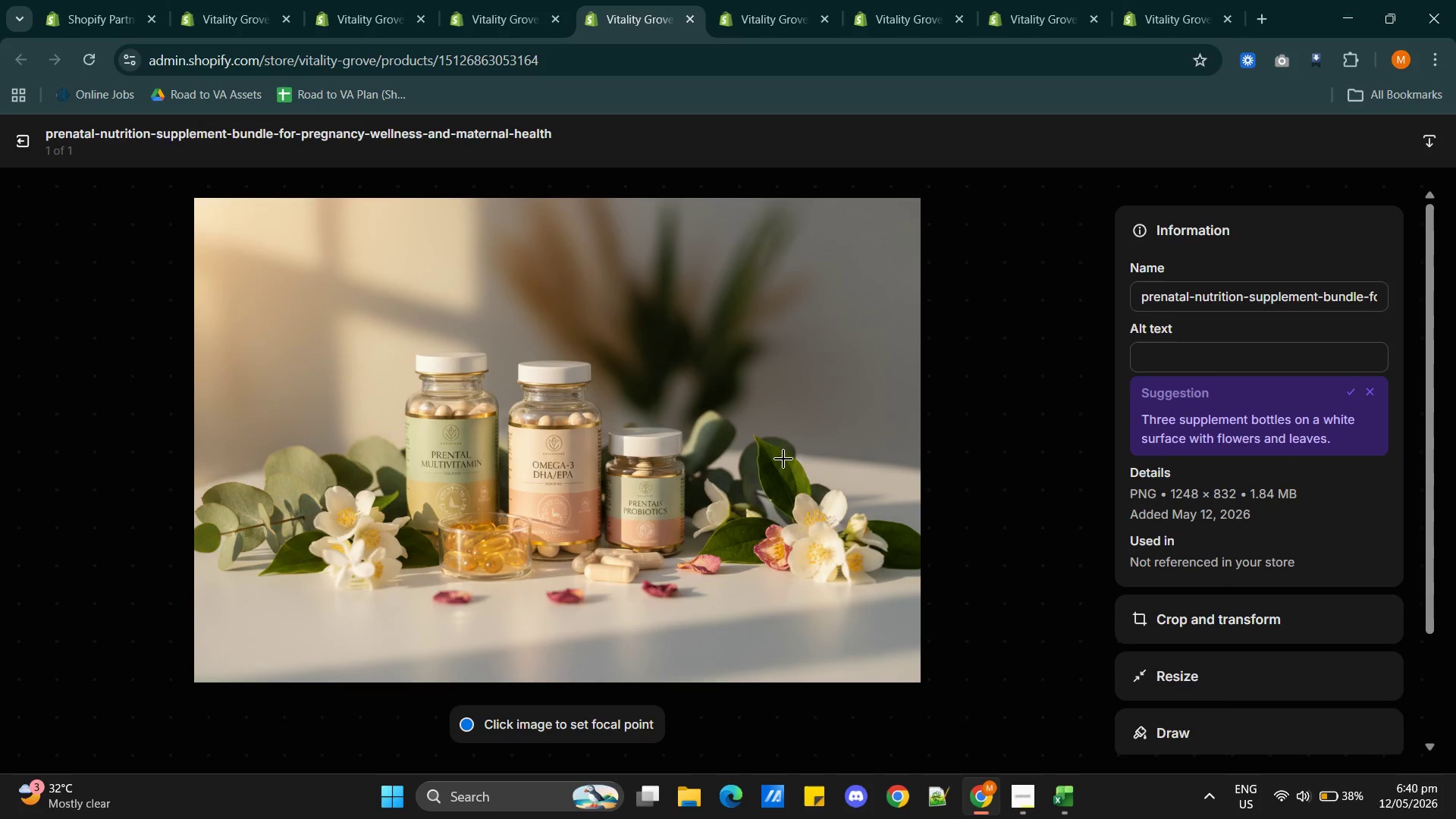 
left_click([1351, 391])
 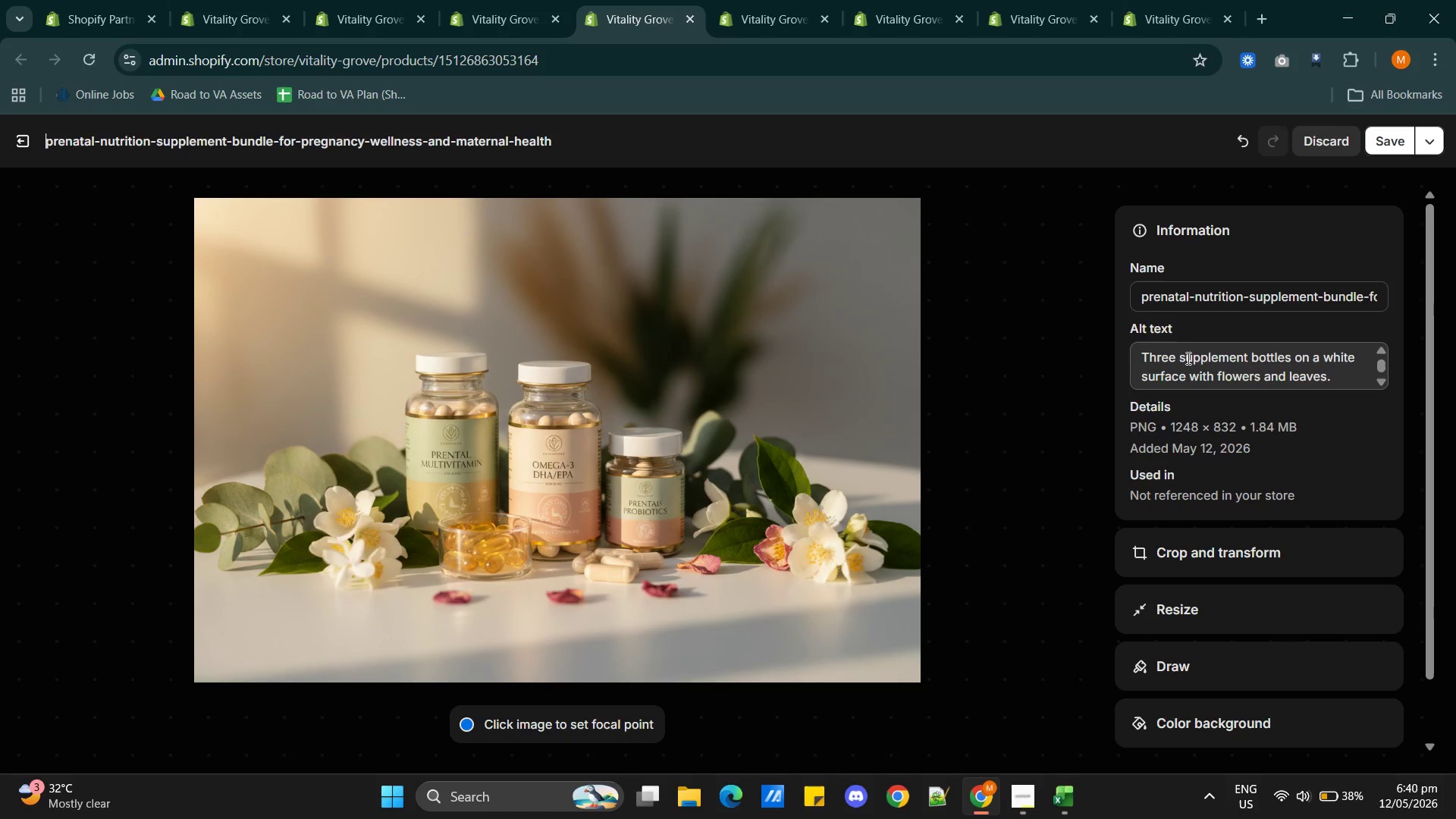 
left_click([1177, 356])
 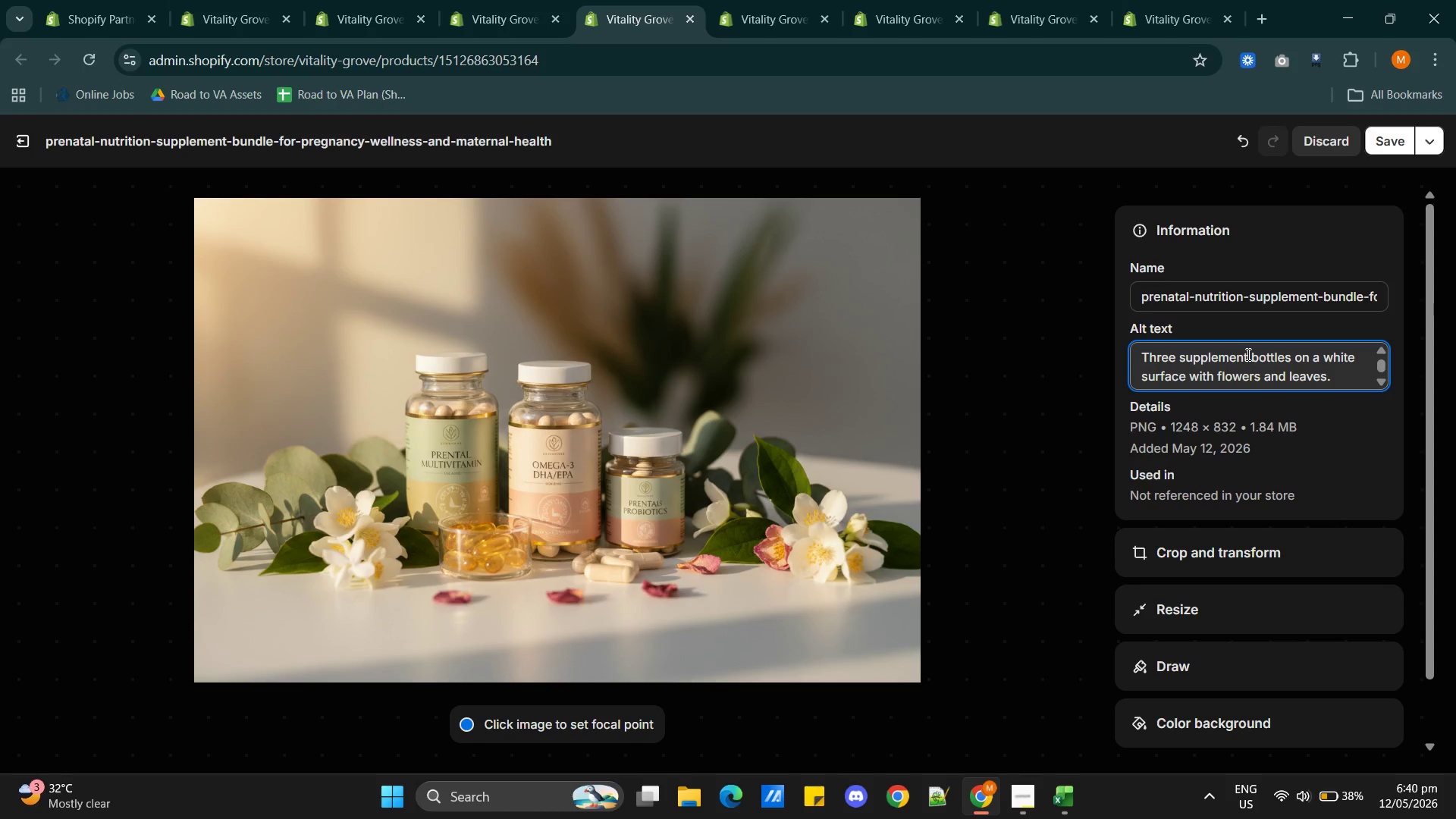 
type( pre-natal)
 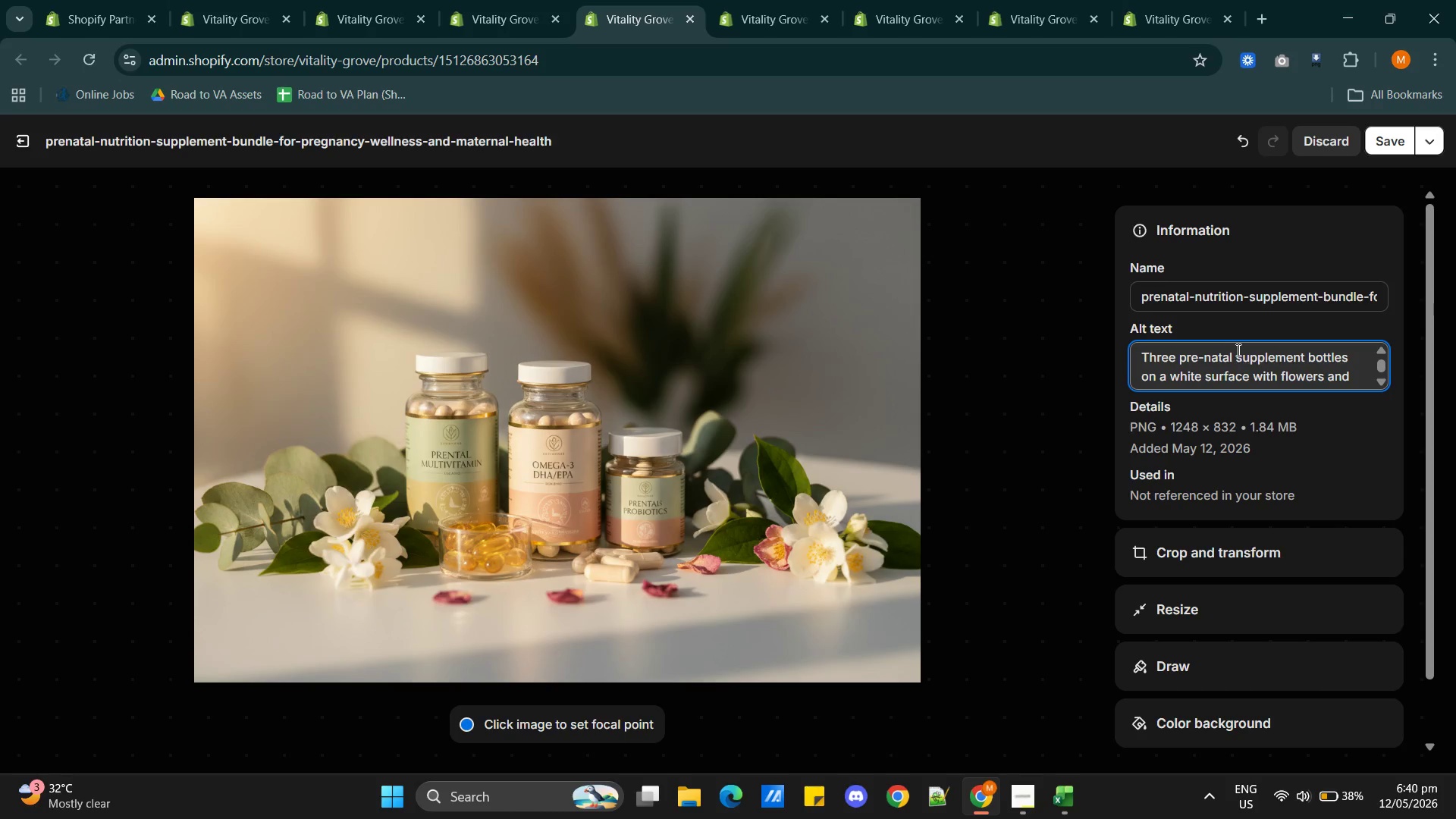 
left_click([1206, 357])
 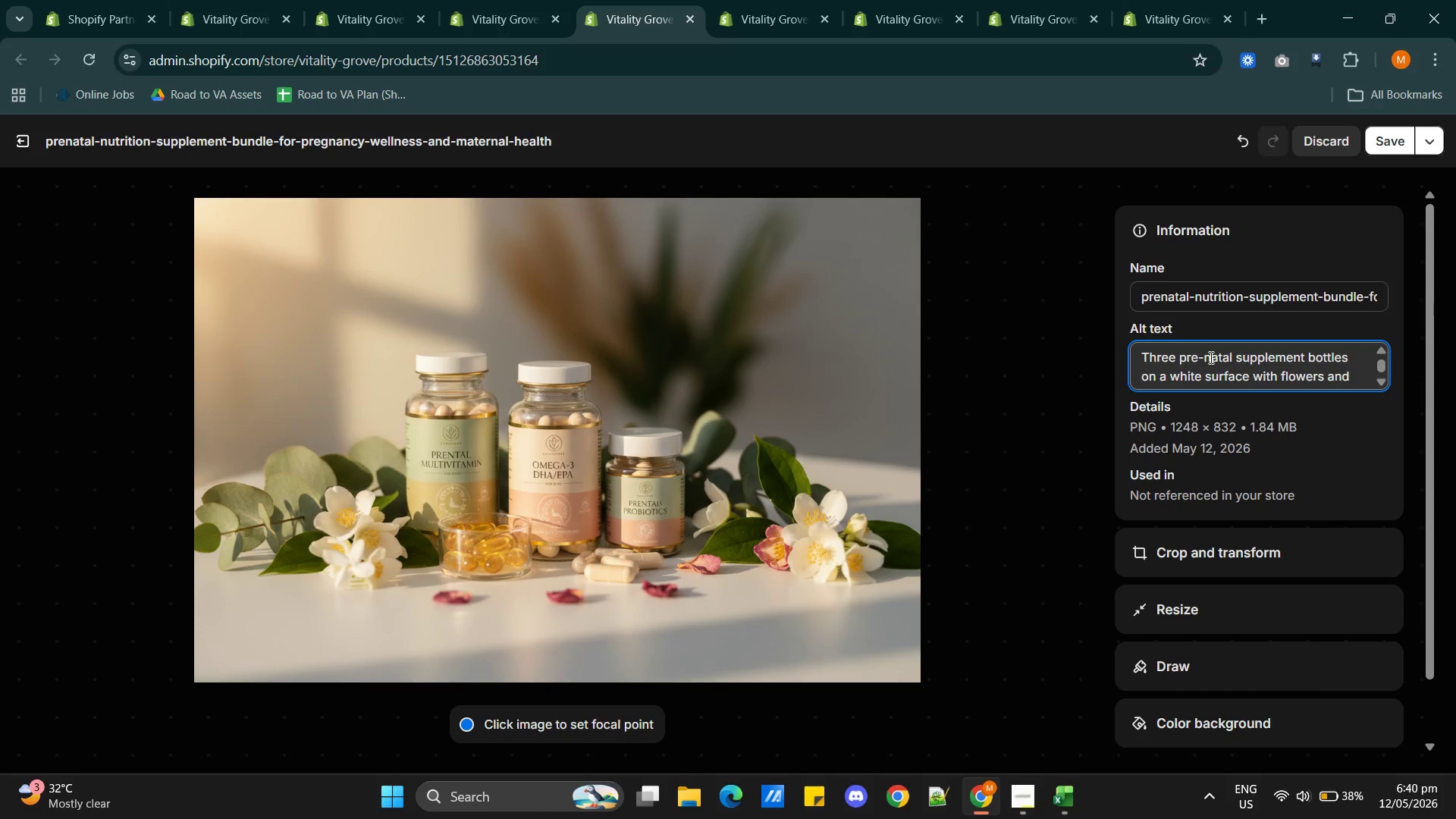 
key(Backspace)
 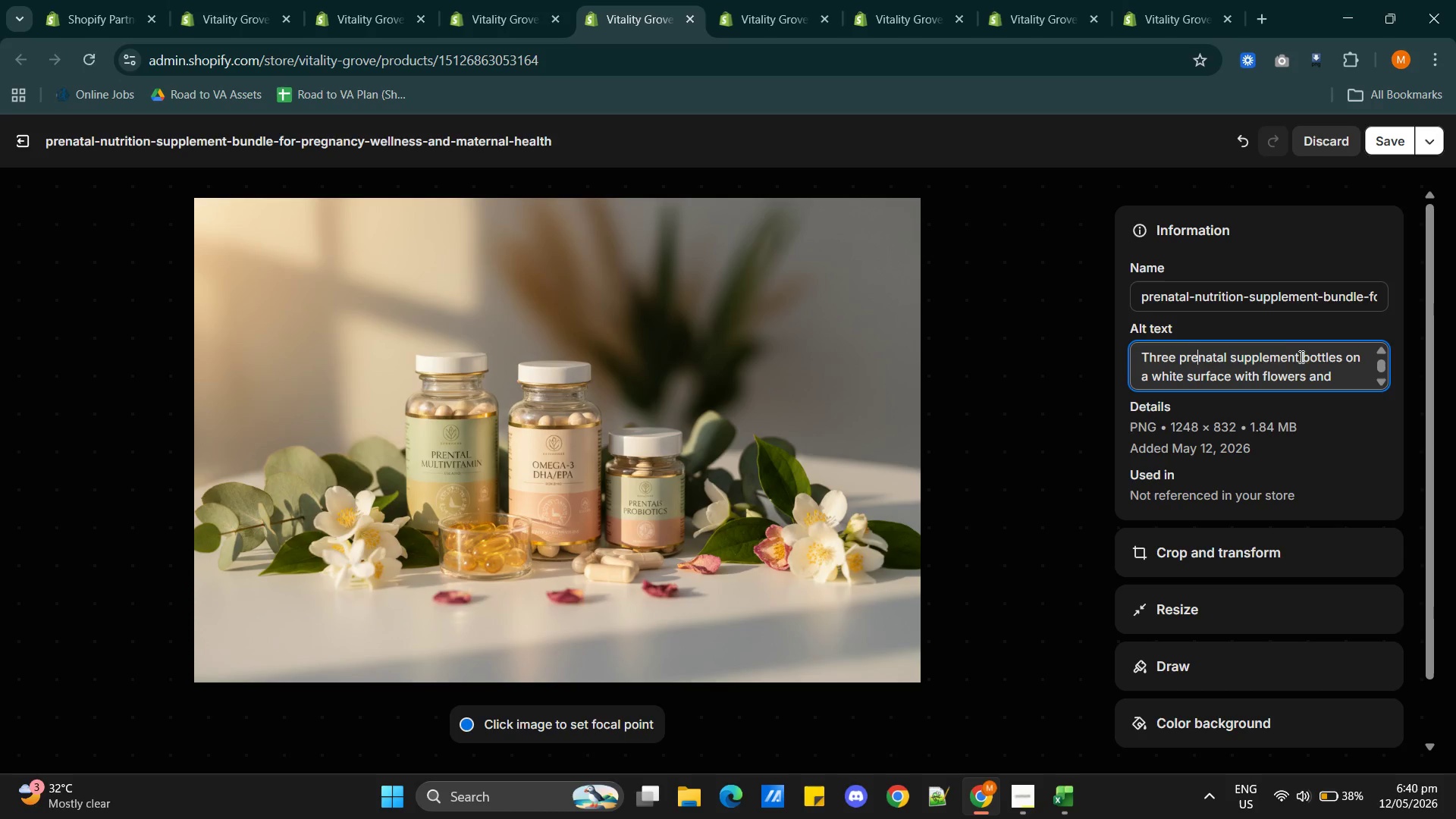 
wait(11.41)
 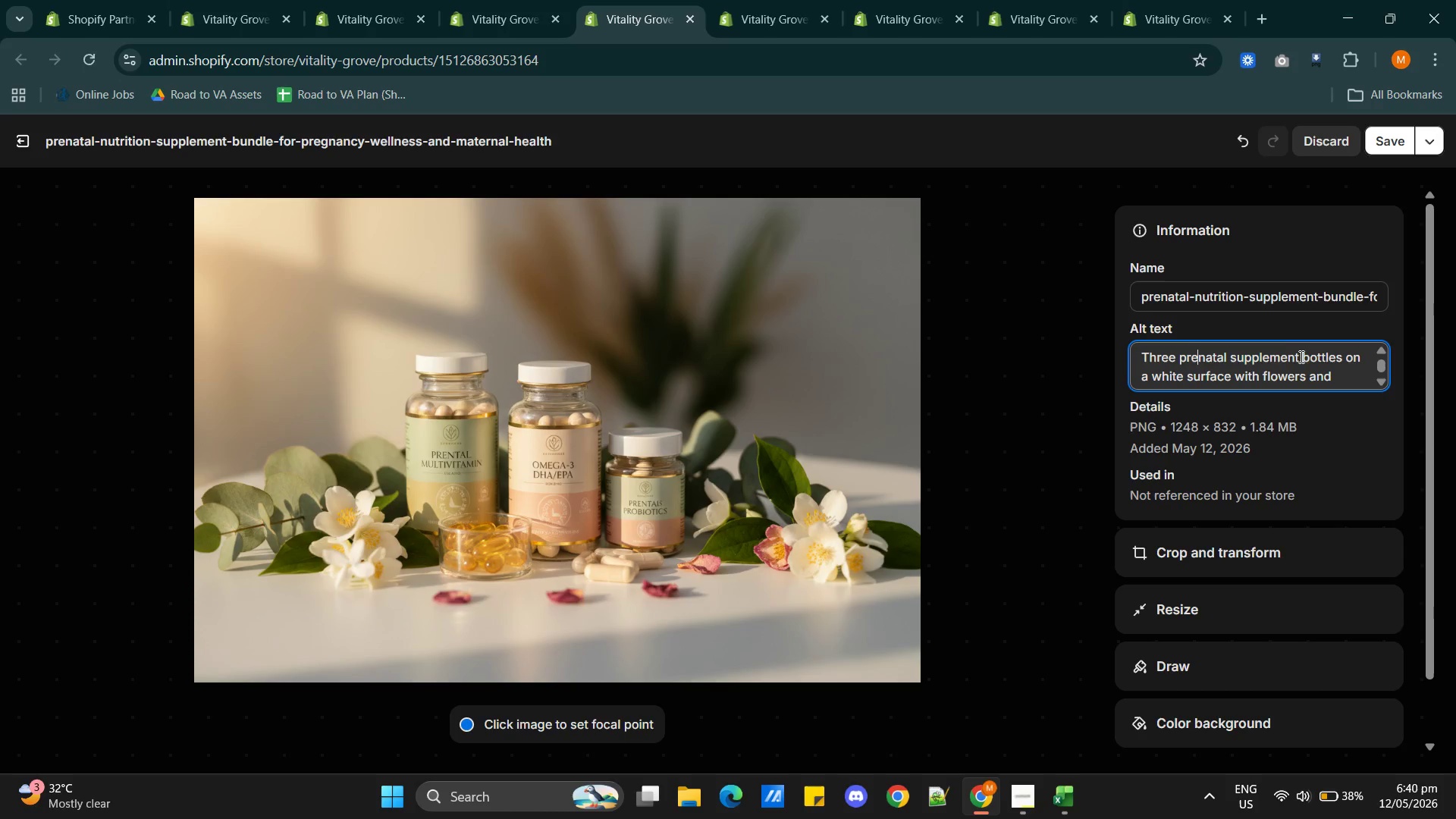 
scroll: coordinate [1314, 375], scroll_direction: down, amount: 1.0
 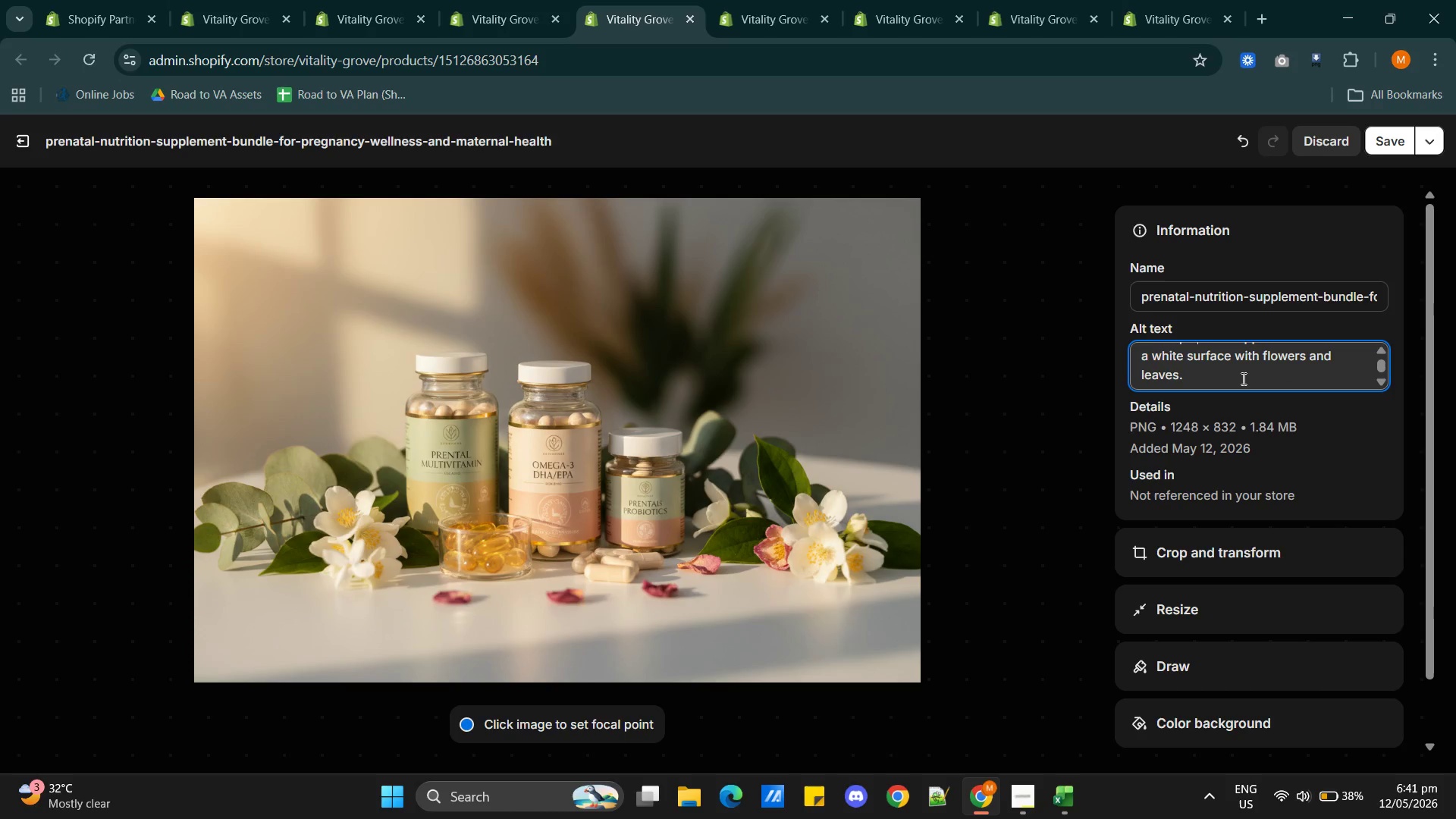 
wait(6.19)
 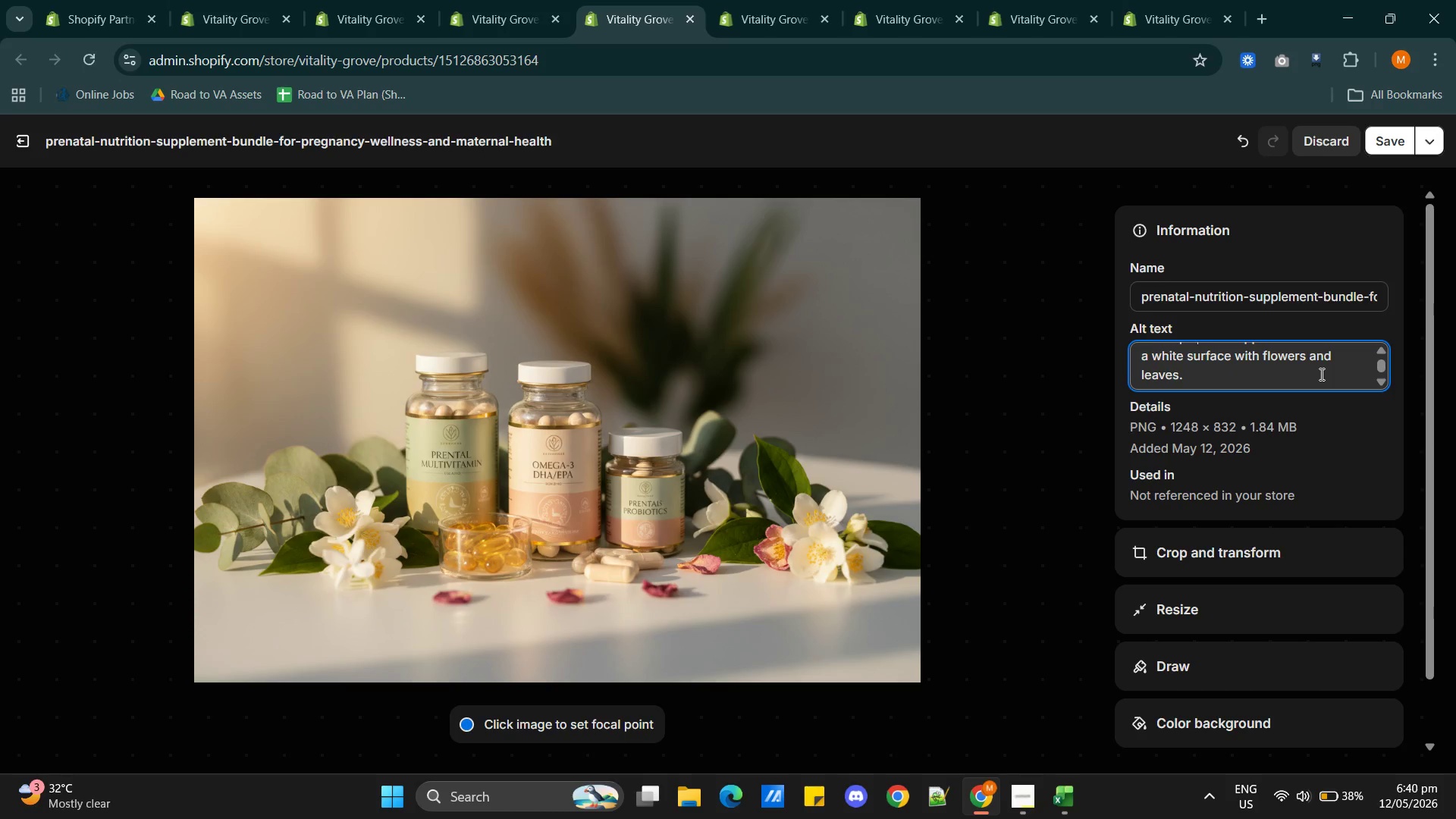 
left_click([1264, 360])
 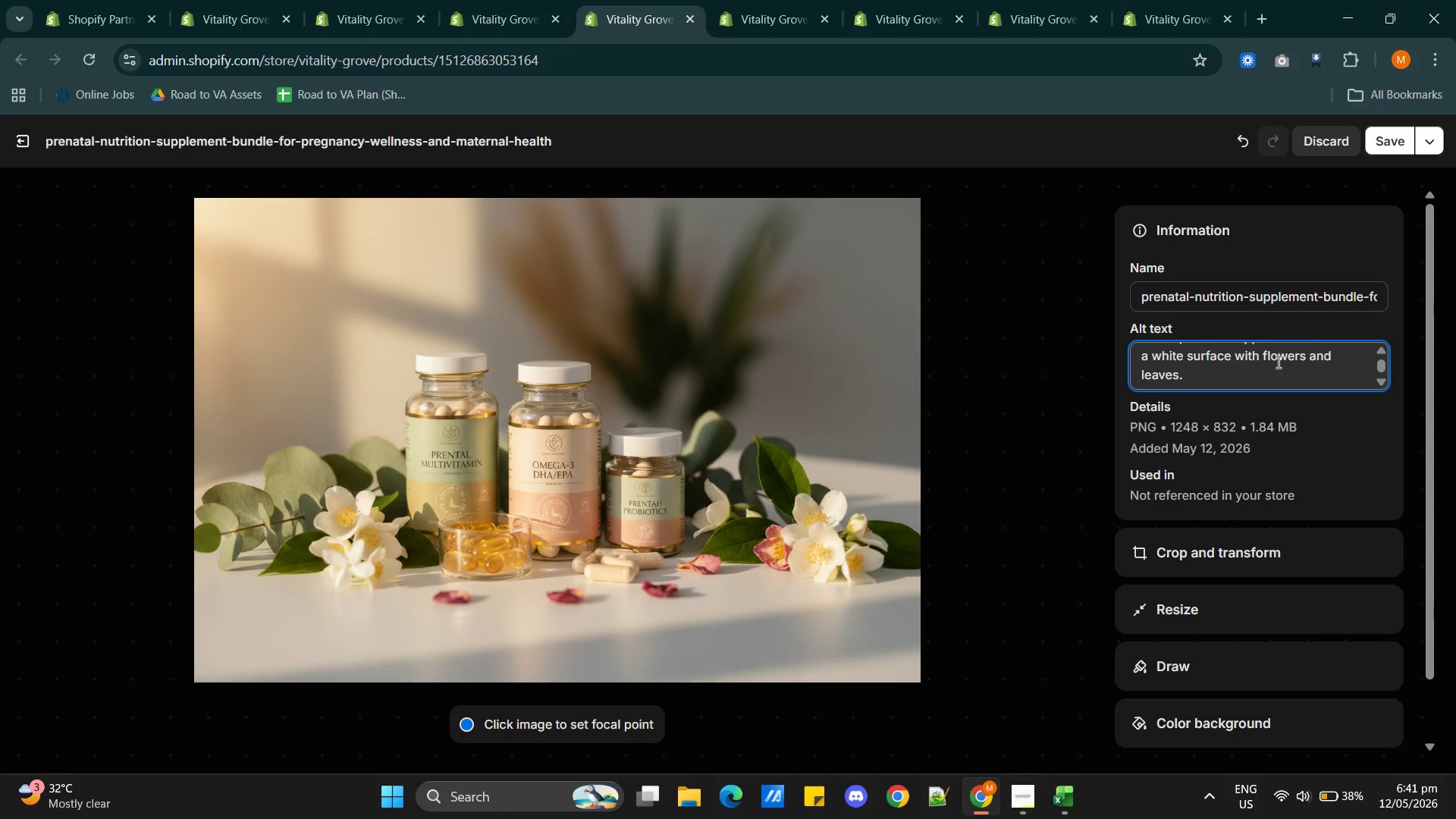 
type(white )
 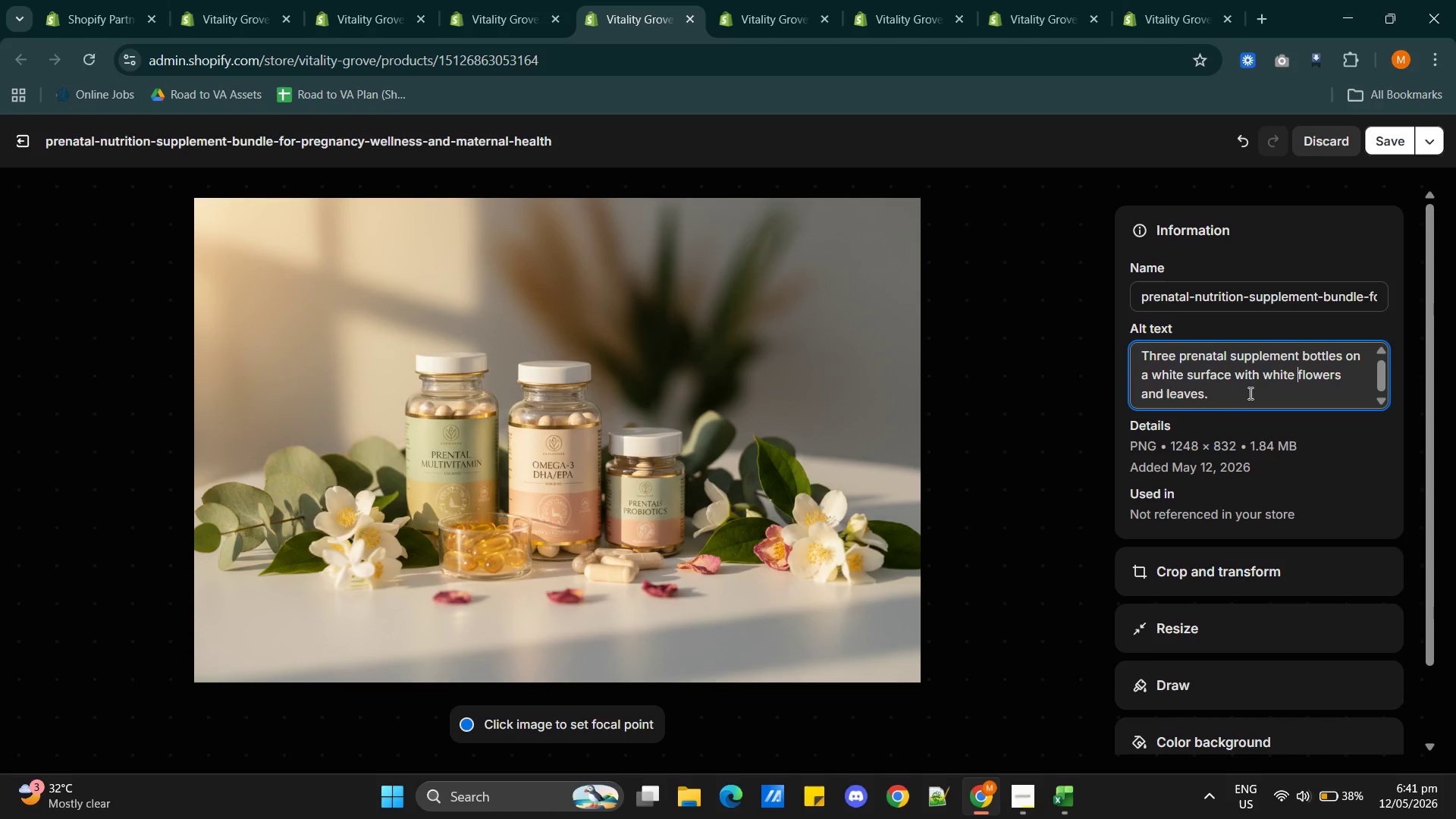 
wait(8.26)
 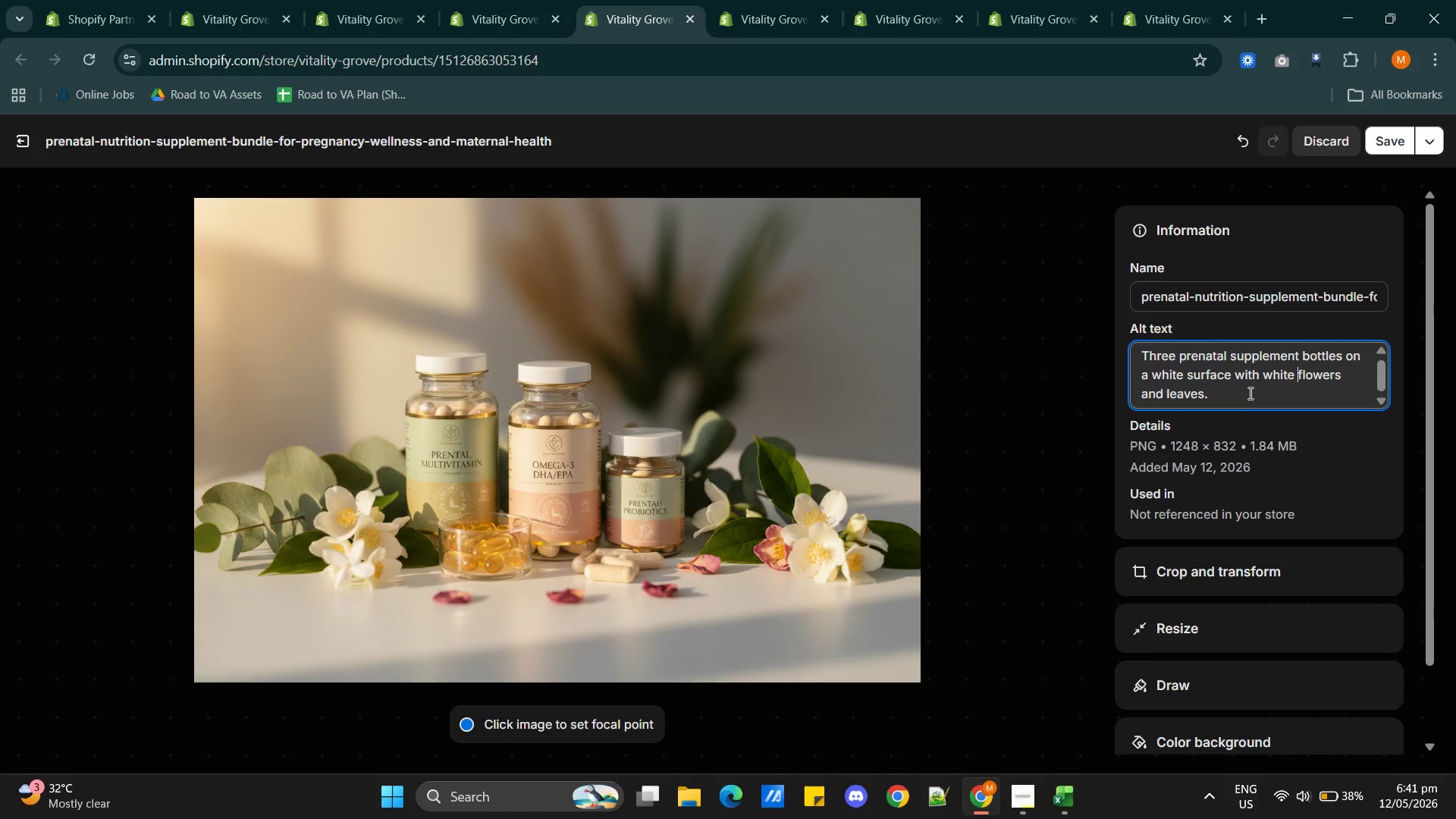 
left_click([1263, 372])
 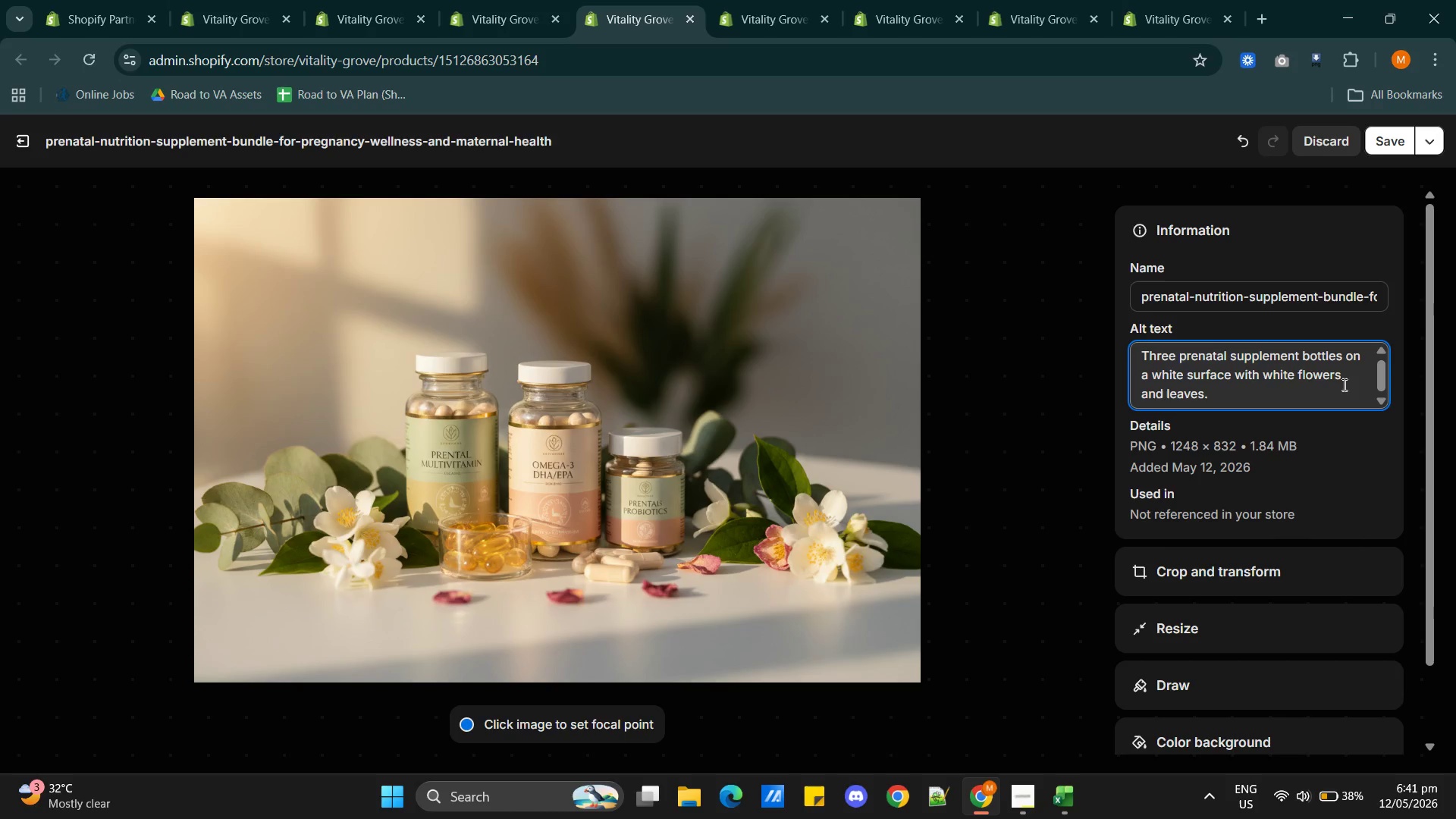 
wait(6.67)
 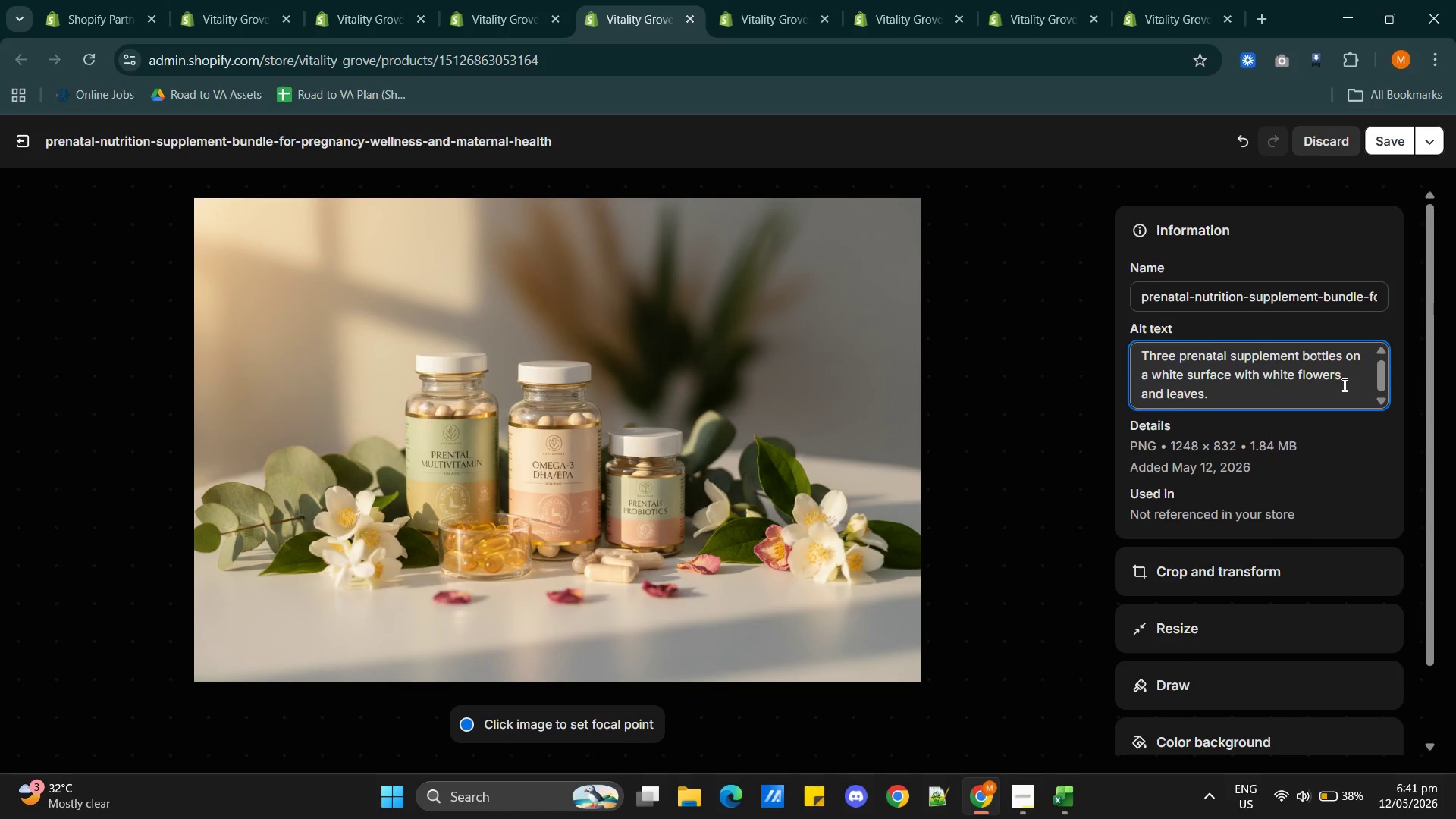 
type(white and transpp)
key(Backspace)
type(arent capsules, )
 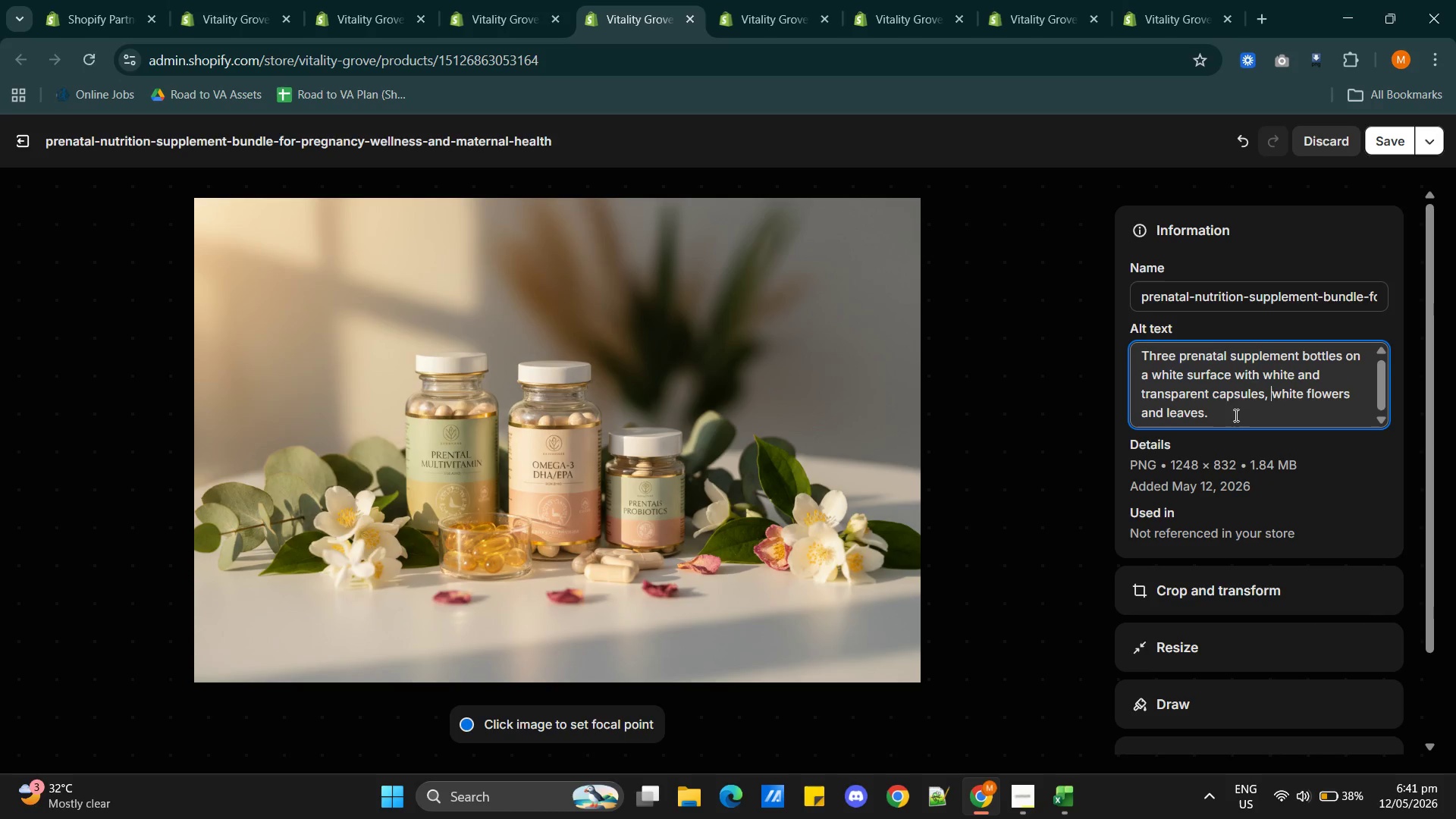 
left_click([1211, 412])
 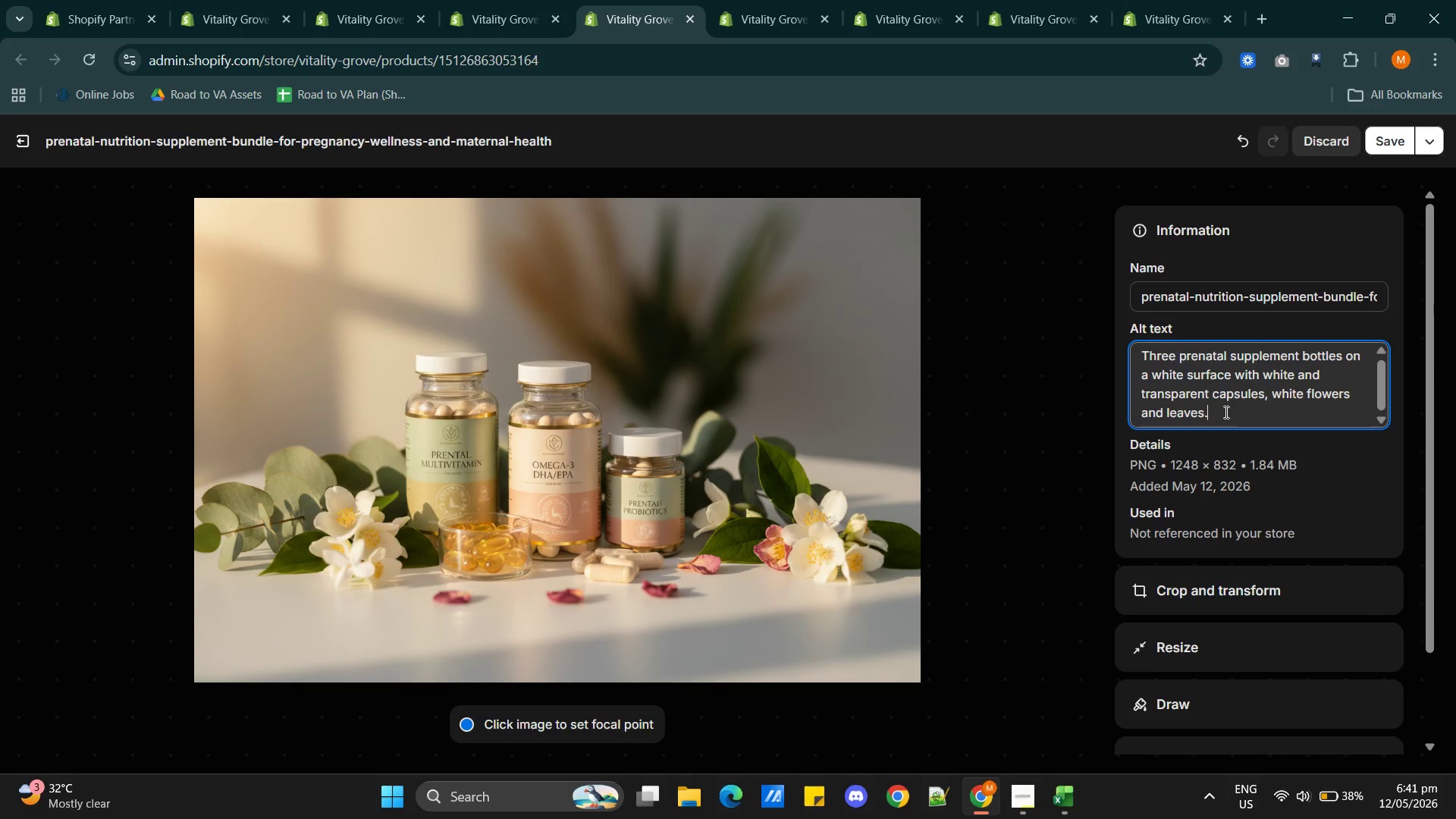 
key(Backspace)
type( on a blurred backed)
key(Backspace)
key(Backspace)
type(ground)
 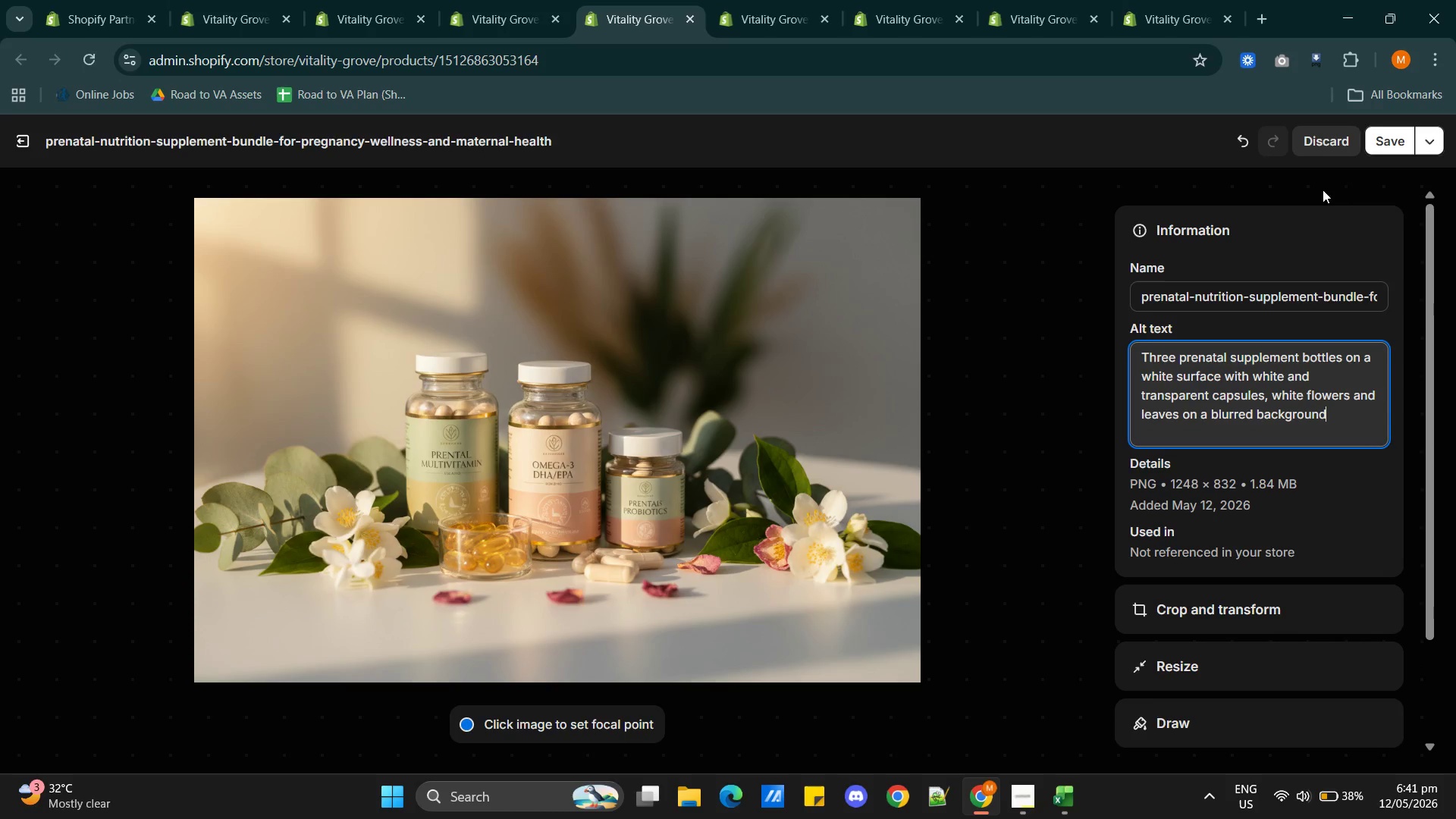 
left_click([1383, 143])
 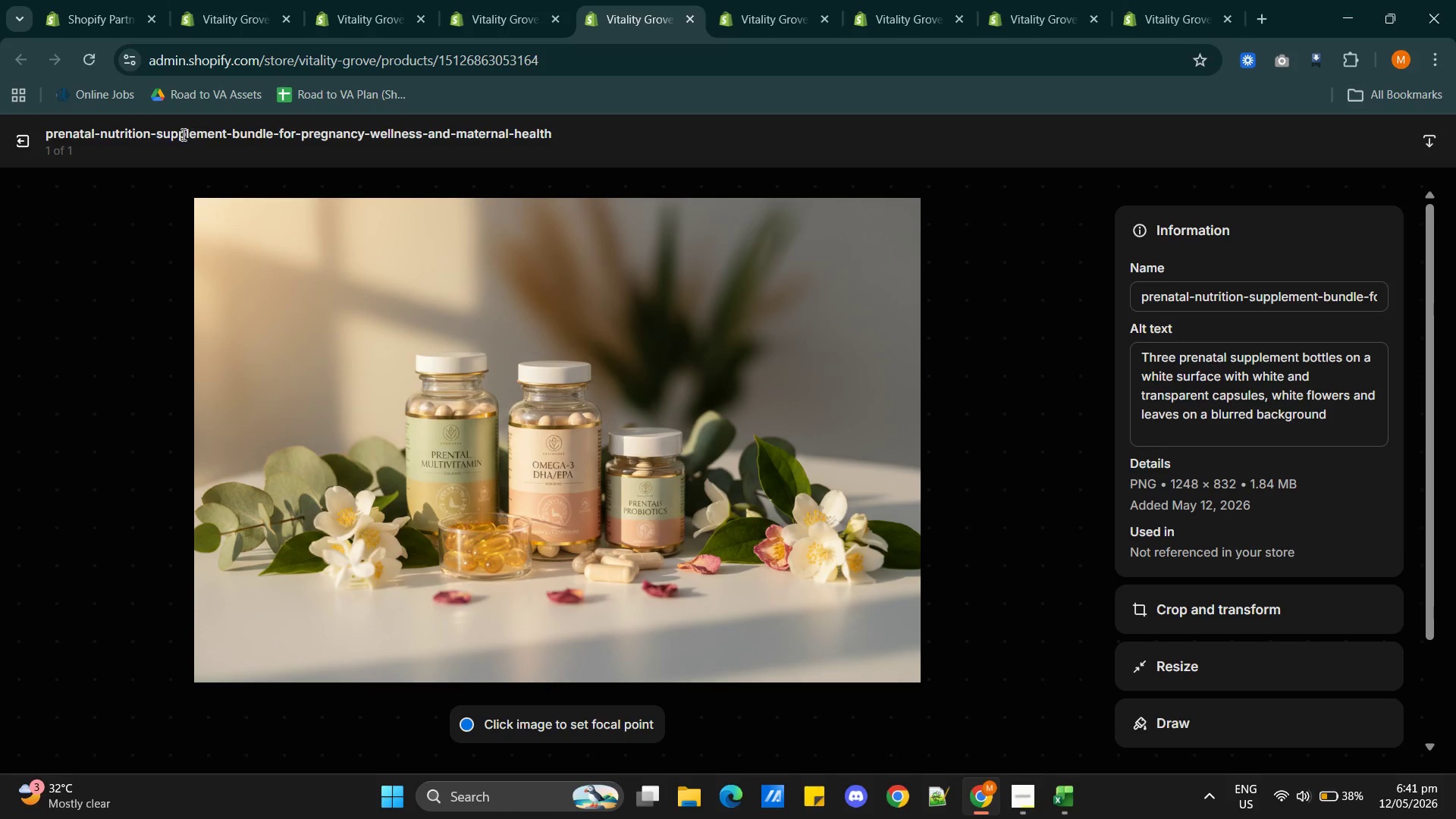 
left_click([27, 132])
 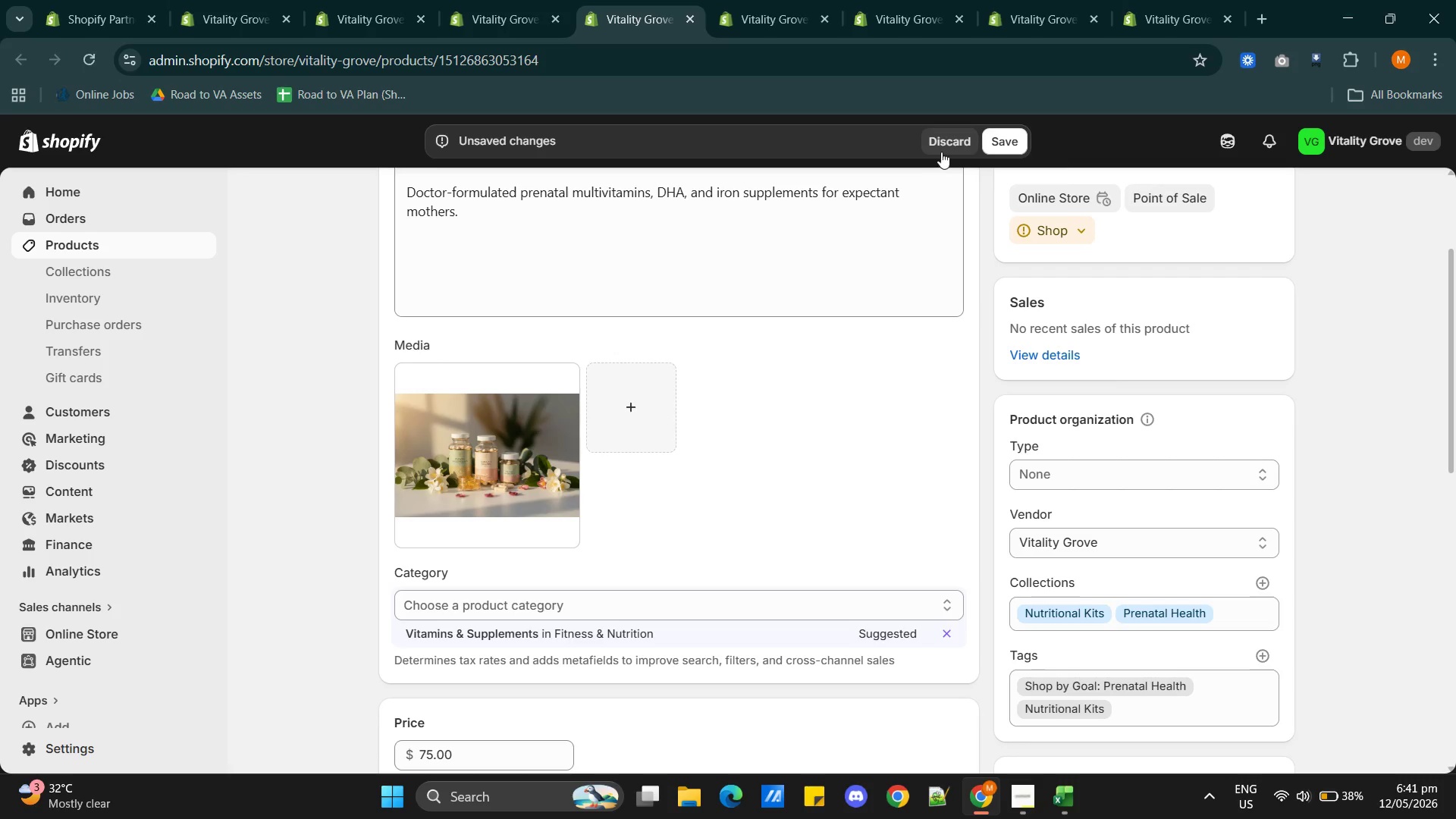 
left_click([992, 140])
 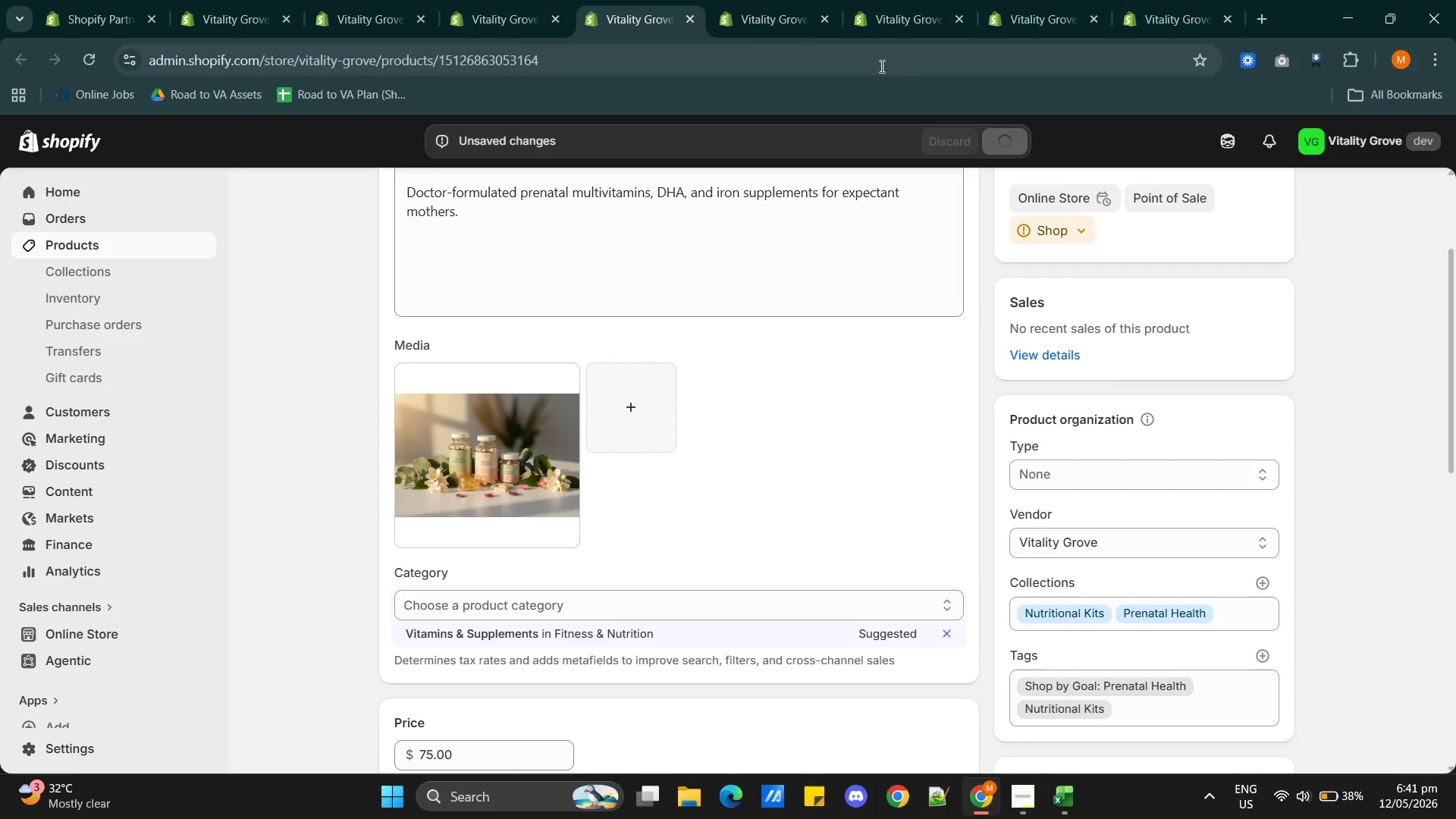 
left_click([756, 21])
 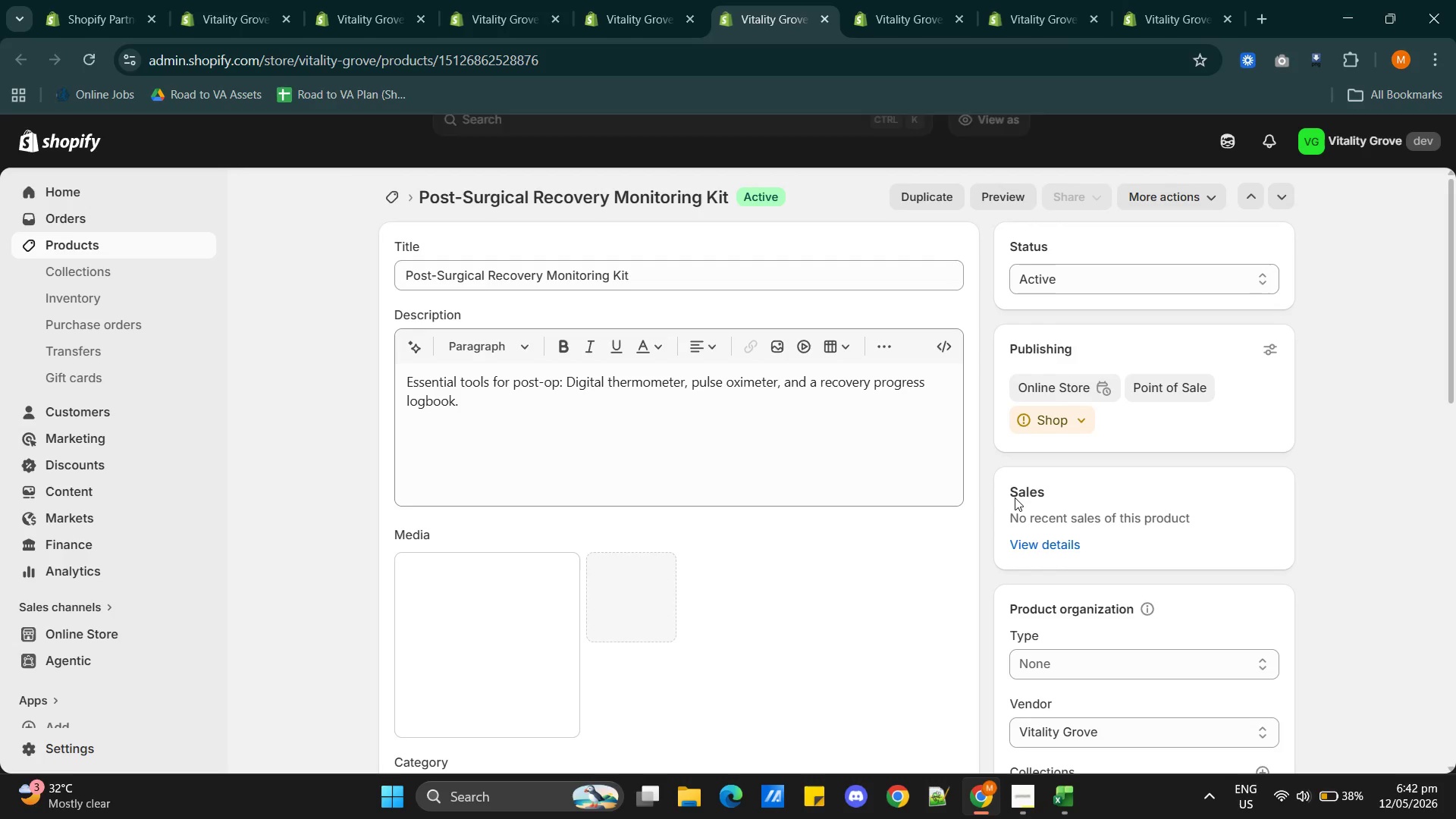 
scroll: coordinate [703, 541], scroll_direction: down, amount: 1.0
 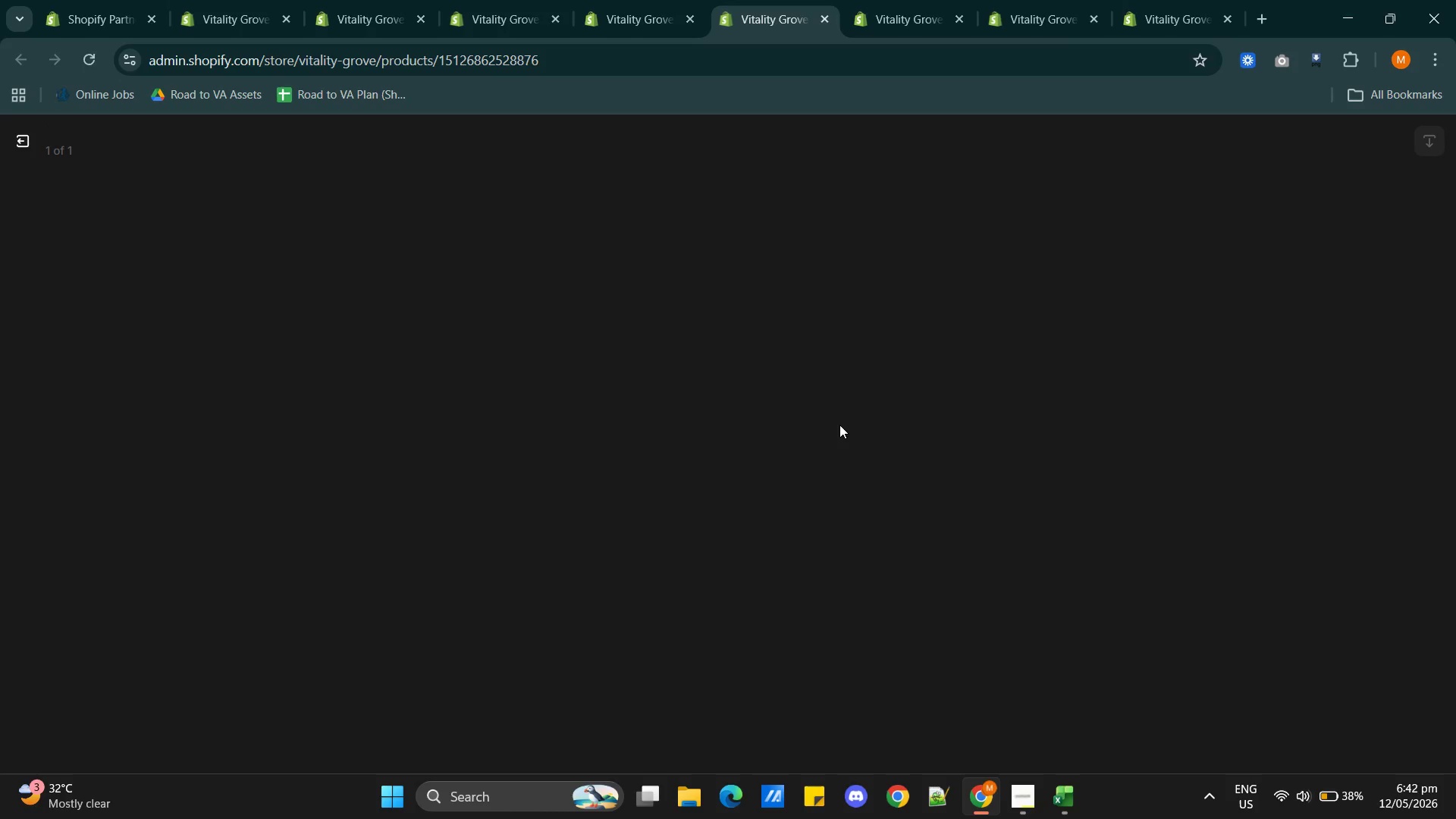 
wait(9.49)
 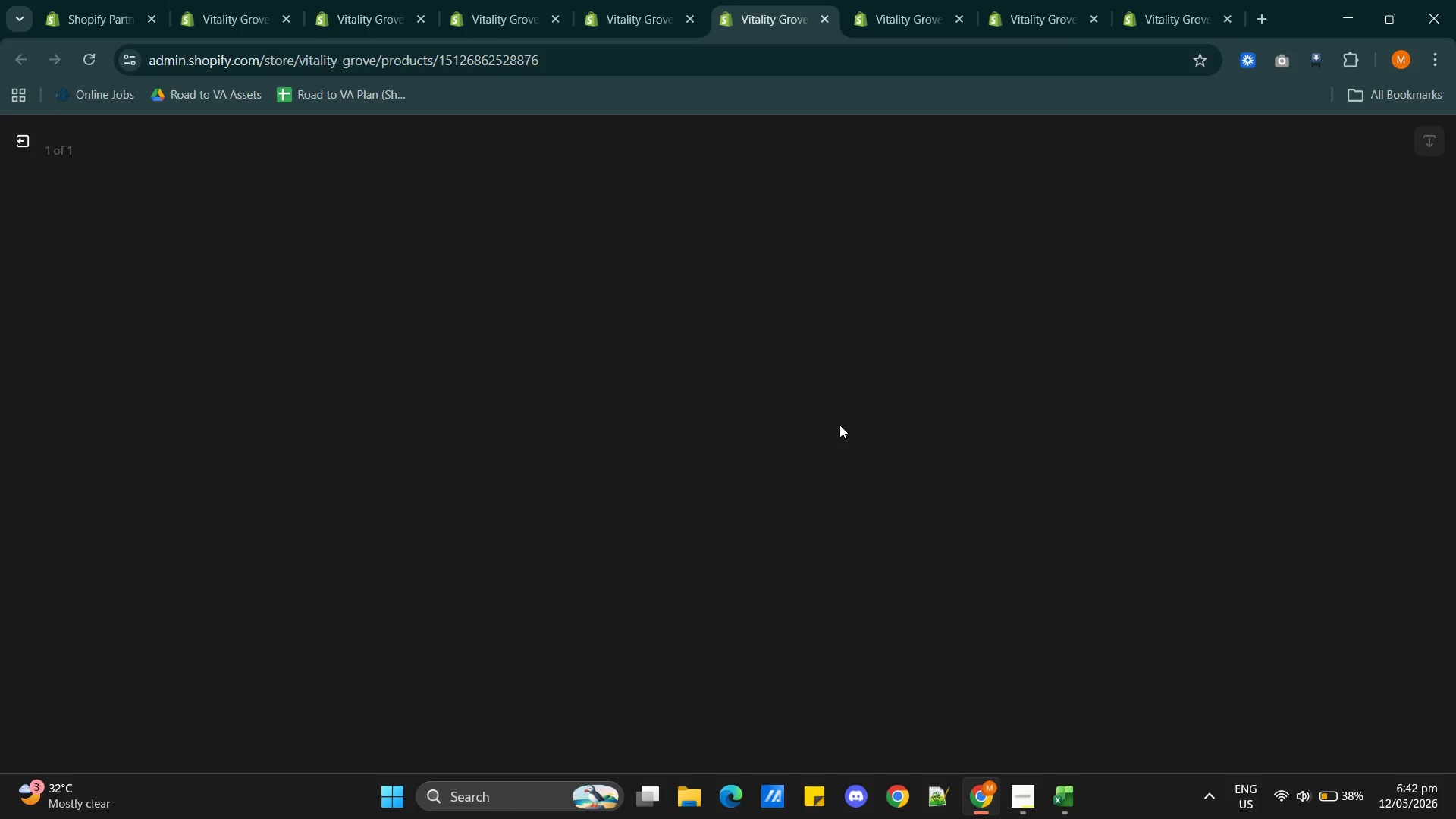 
left_click([1350, 394])
 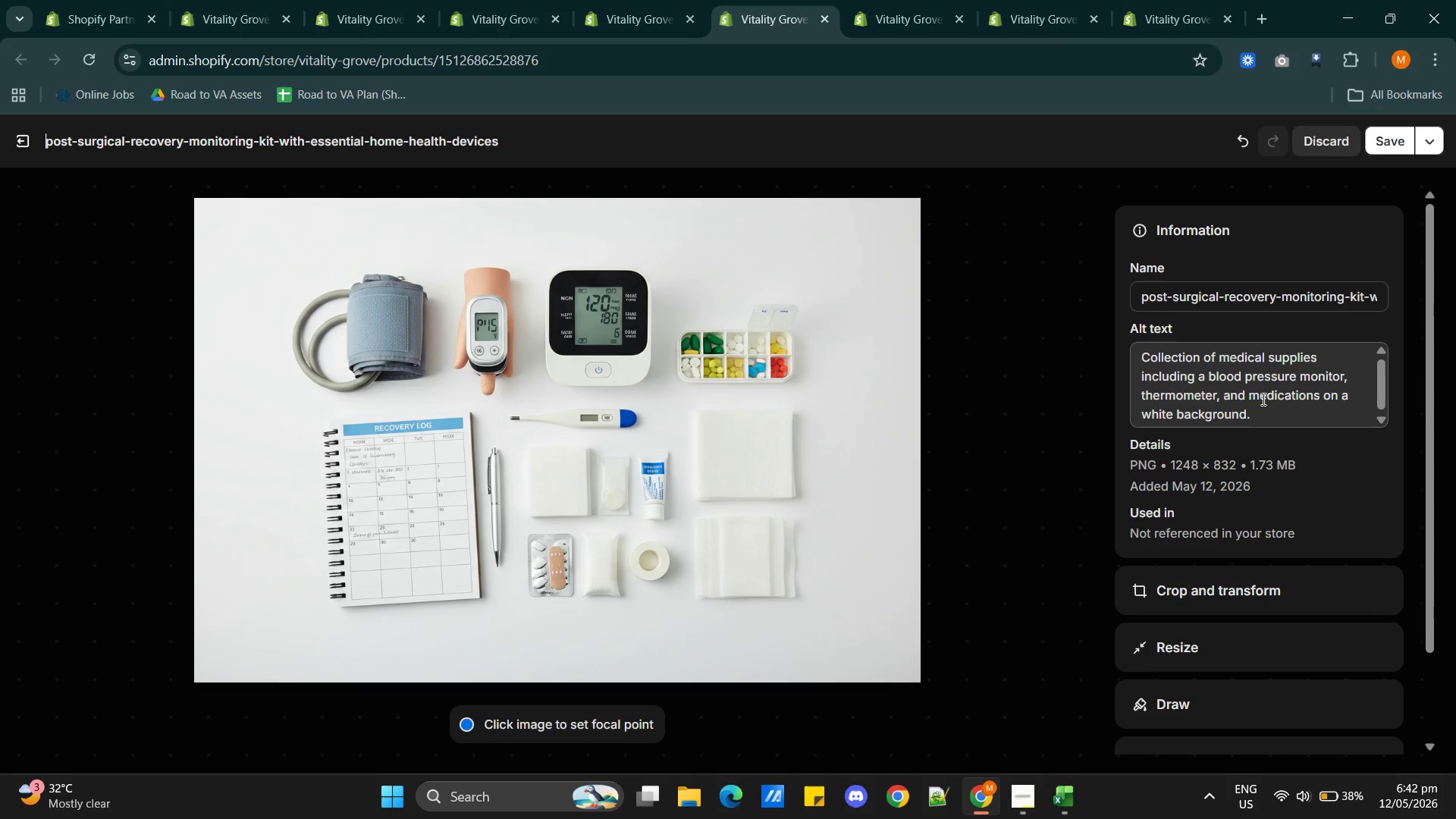 
wait(28.36)
 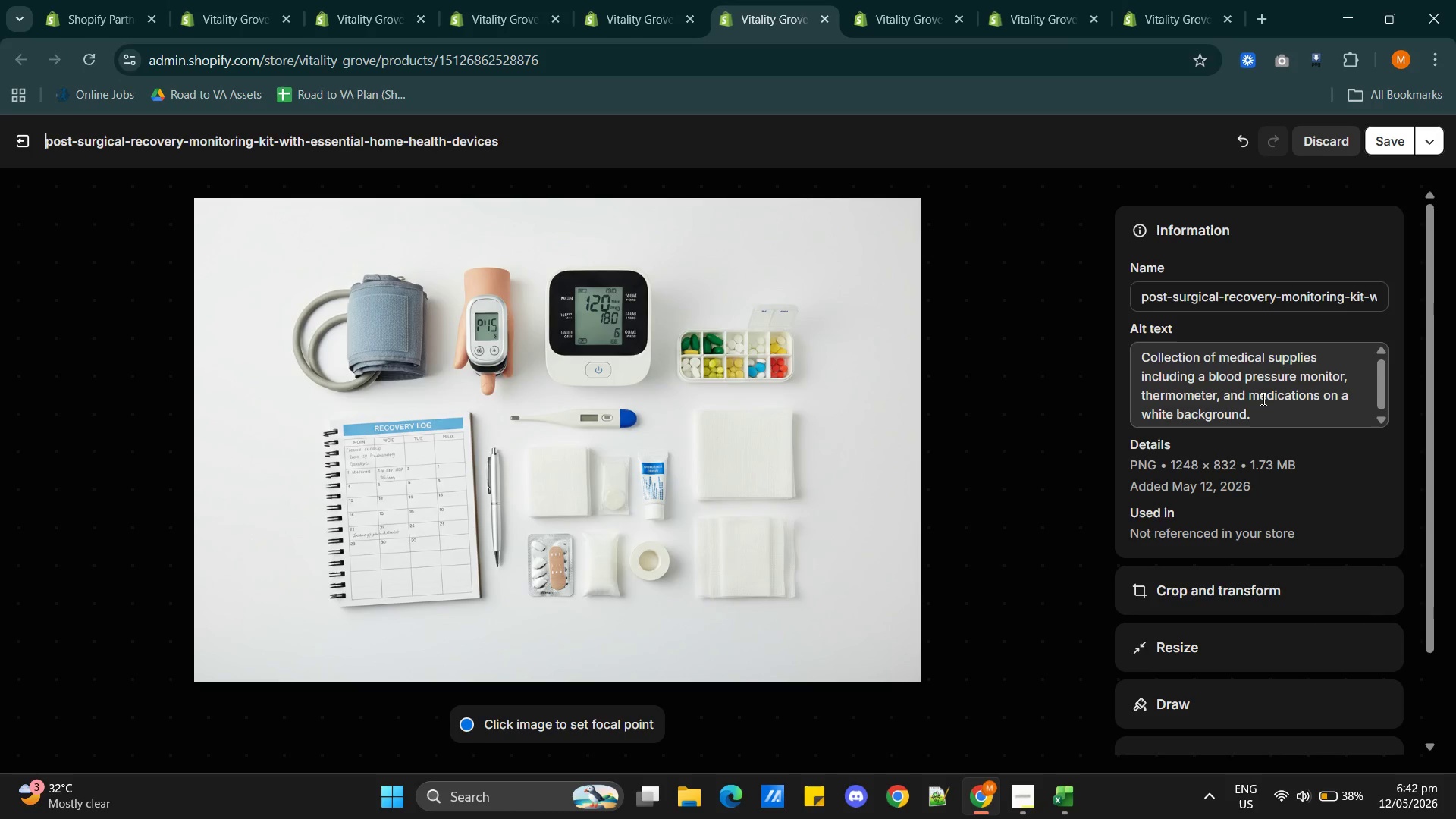 
left_click([1222, 394])
 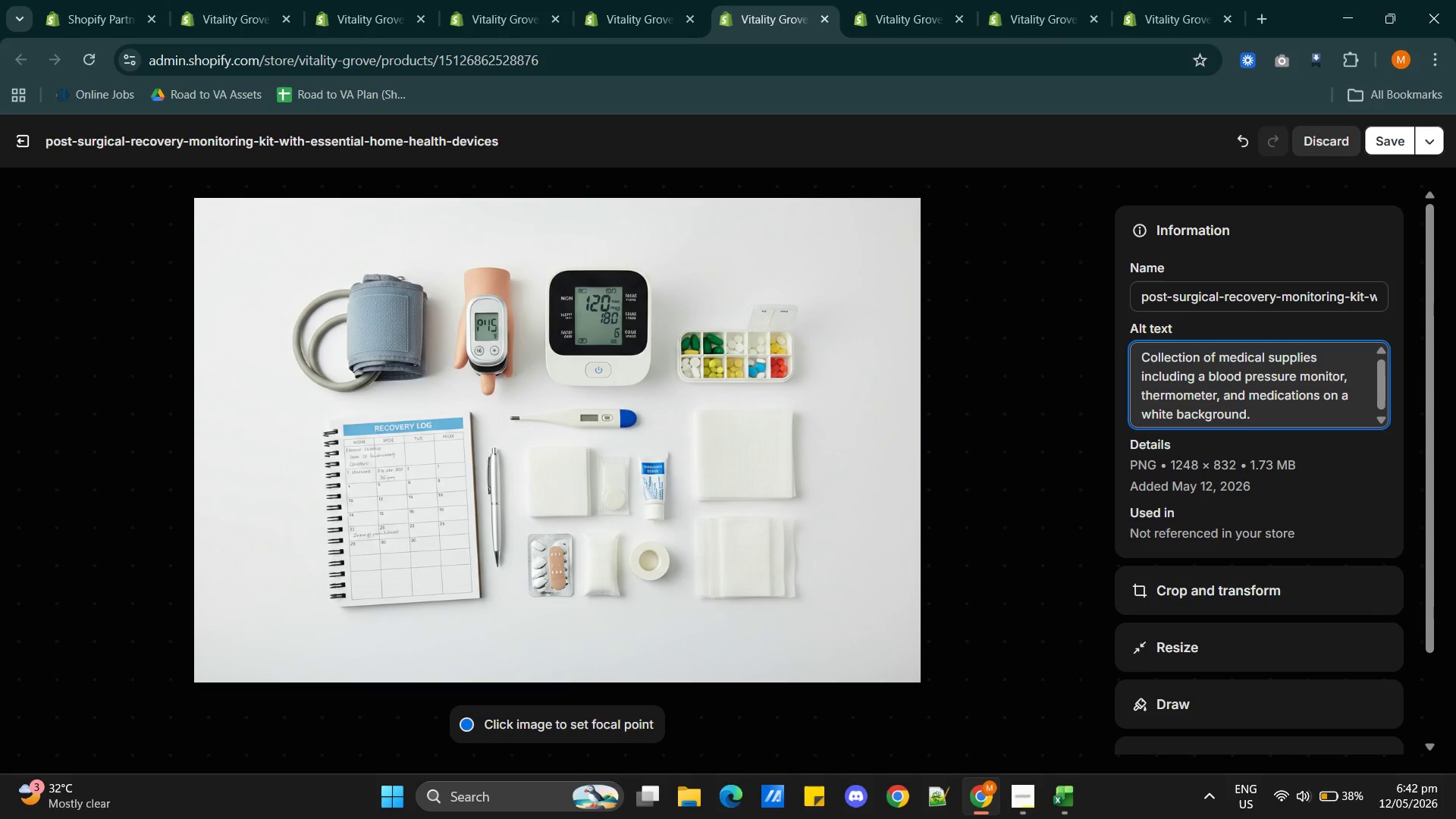 
type(notebook and pe)
key(Backspace)
key(Backspace)
key(Backspace)
key(Backspace)
key(Backspace)
key(Backspace)
key(Backspace)
type(, pen )
 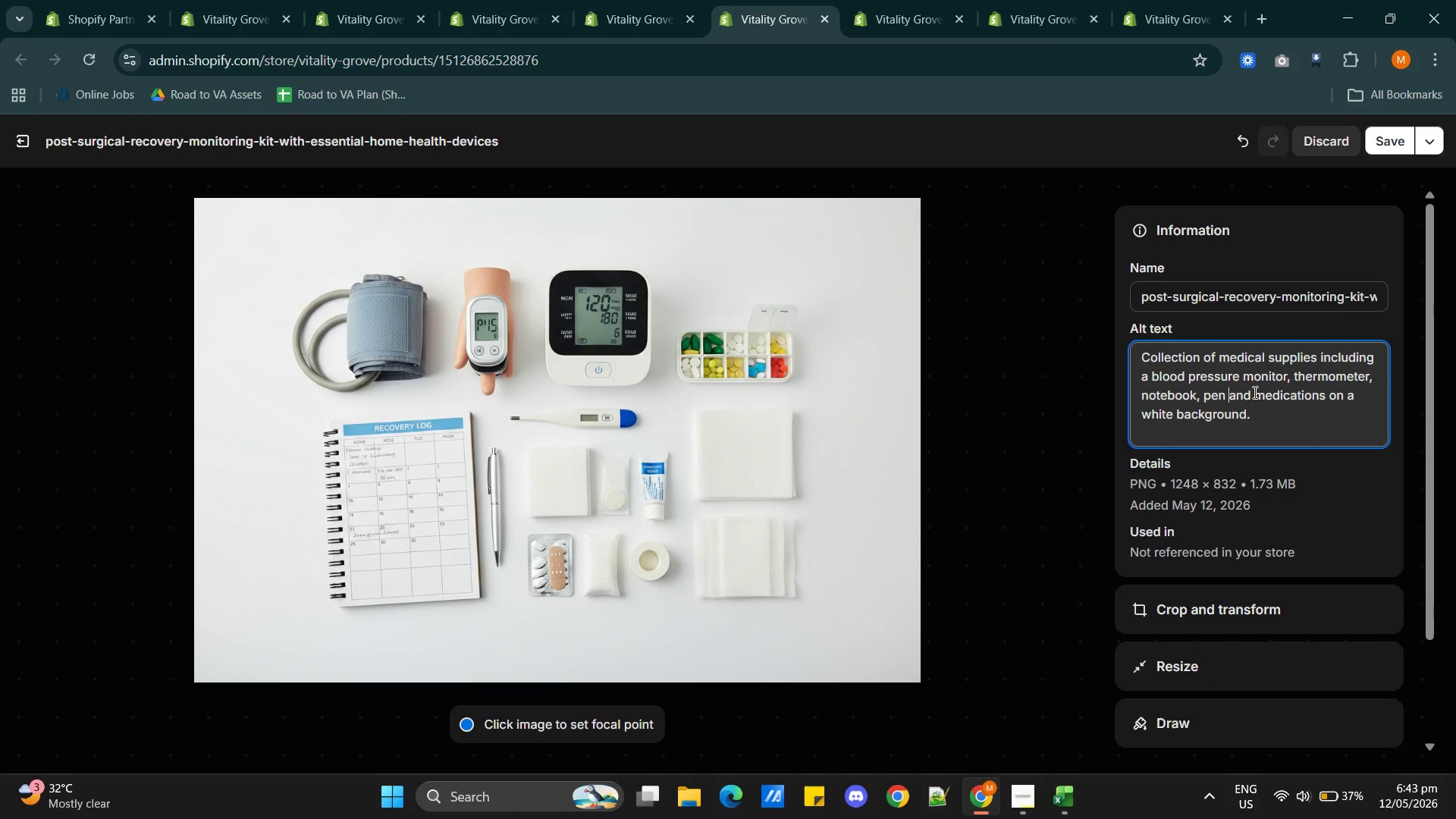 
wait(7.22)
 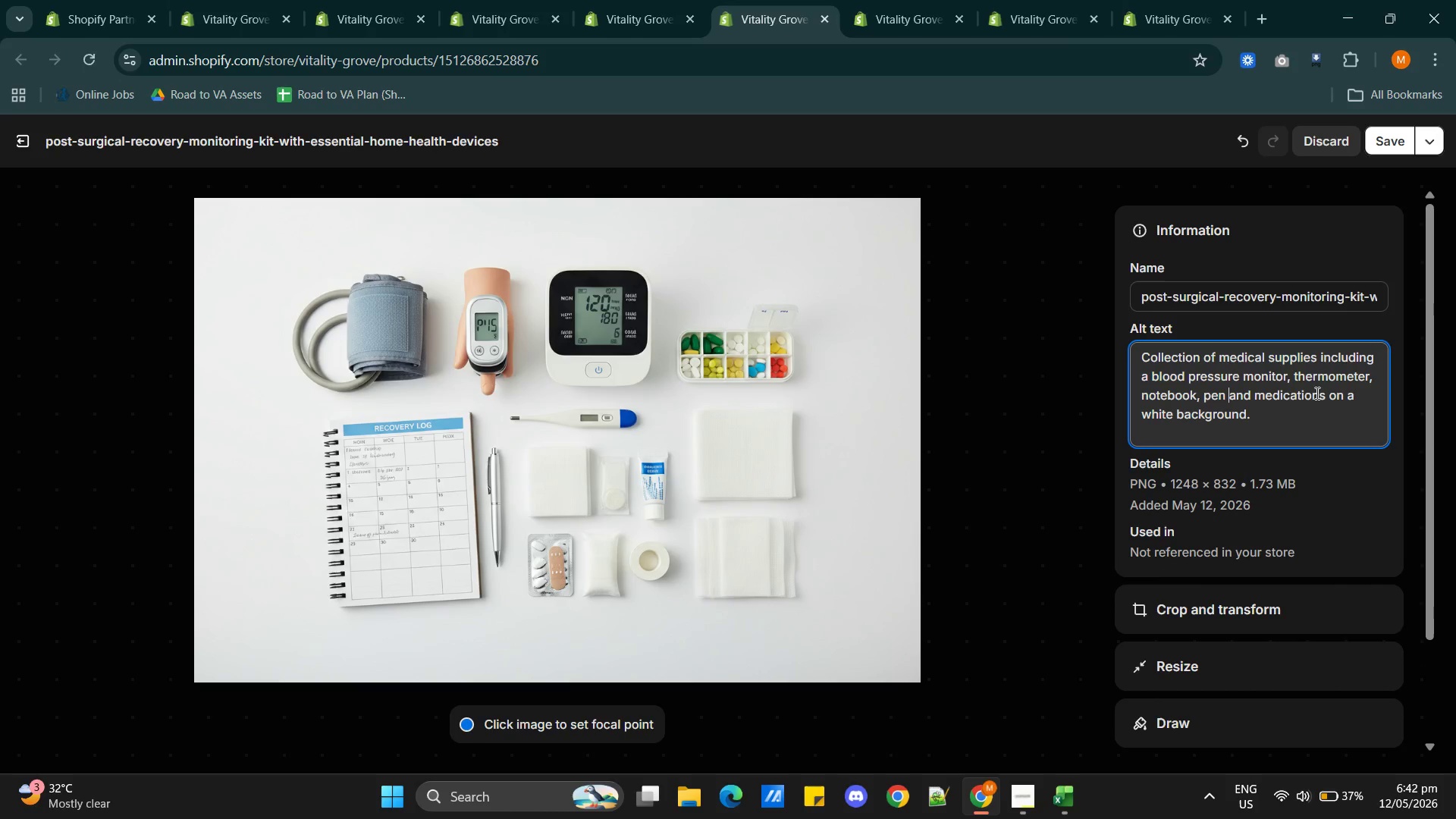 
left_click([1261, 429])
 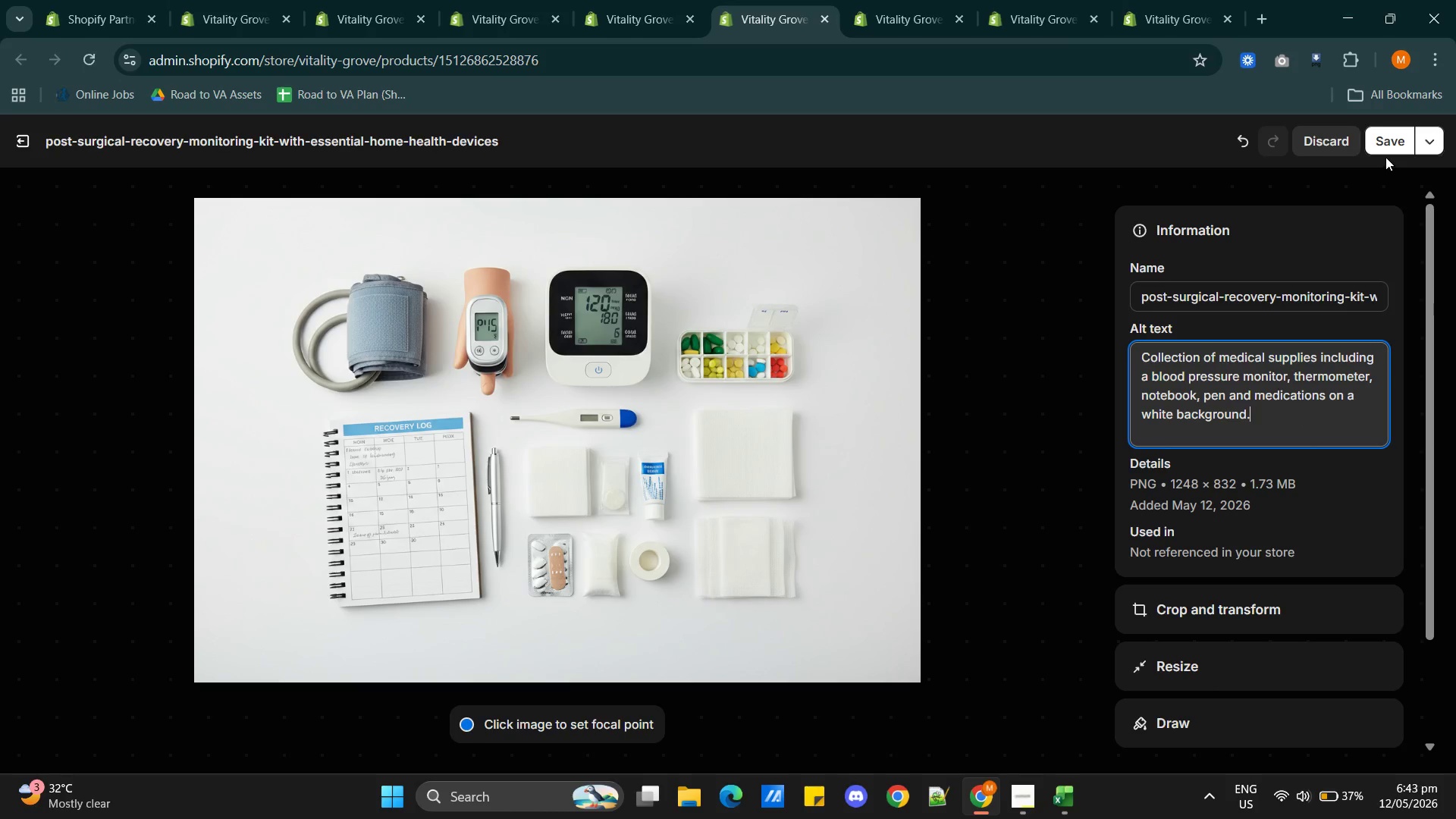 
left_click([1389, 148])
 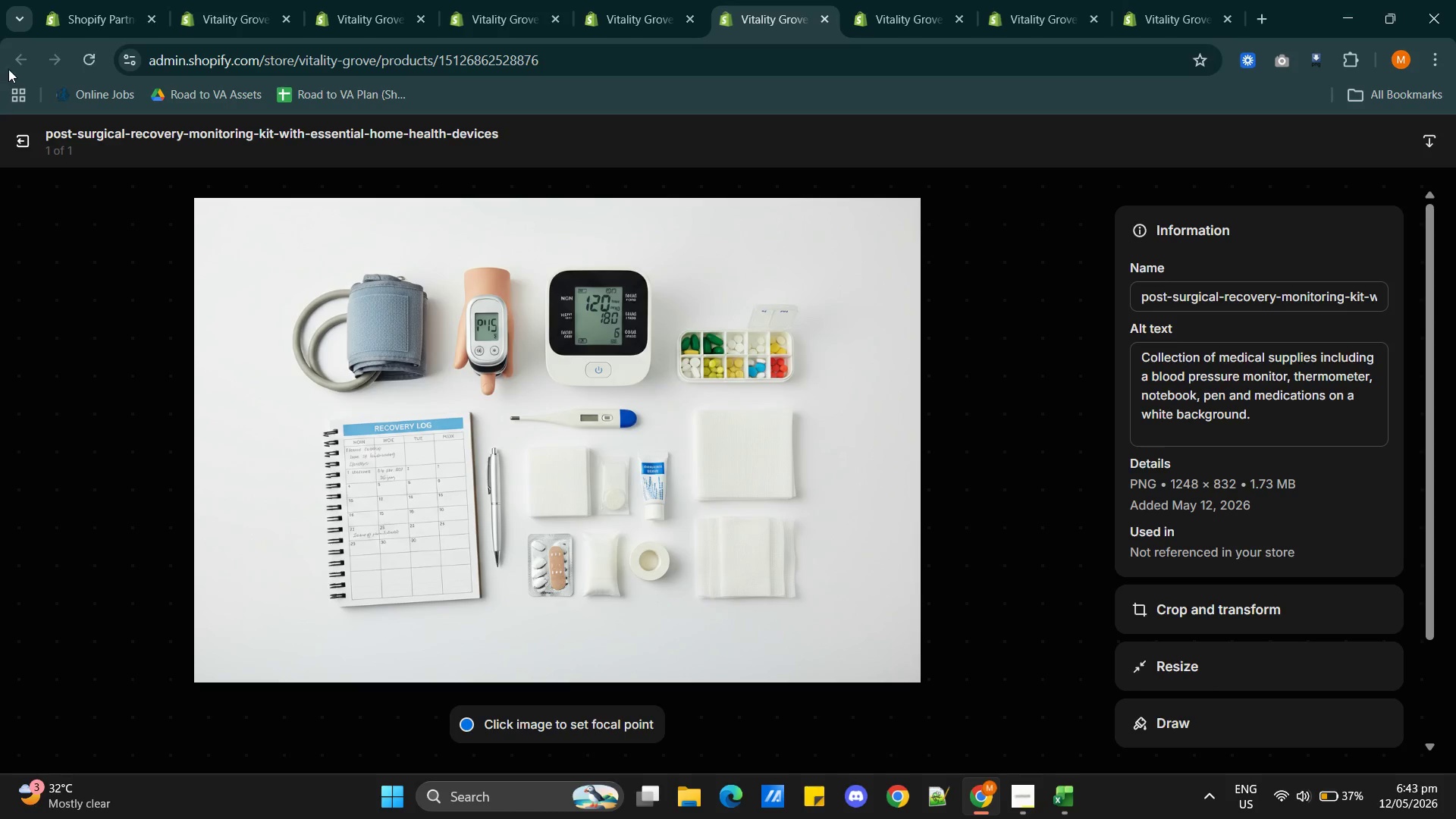 
left_click([14, 133])
 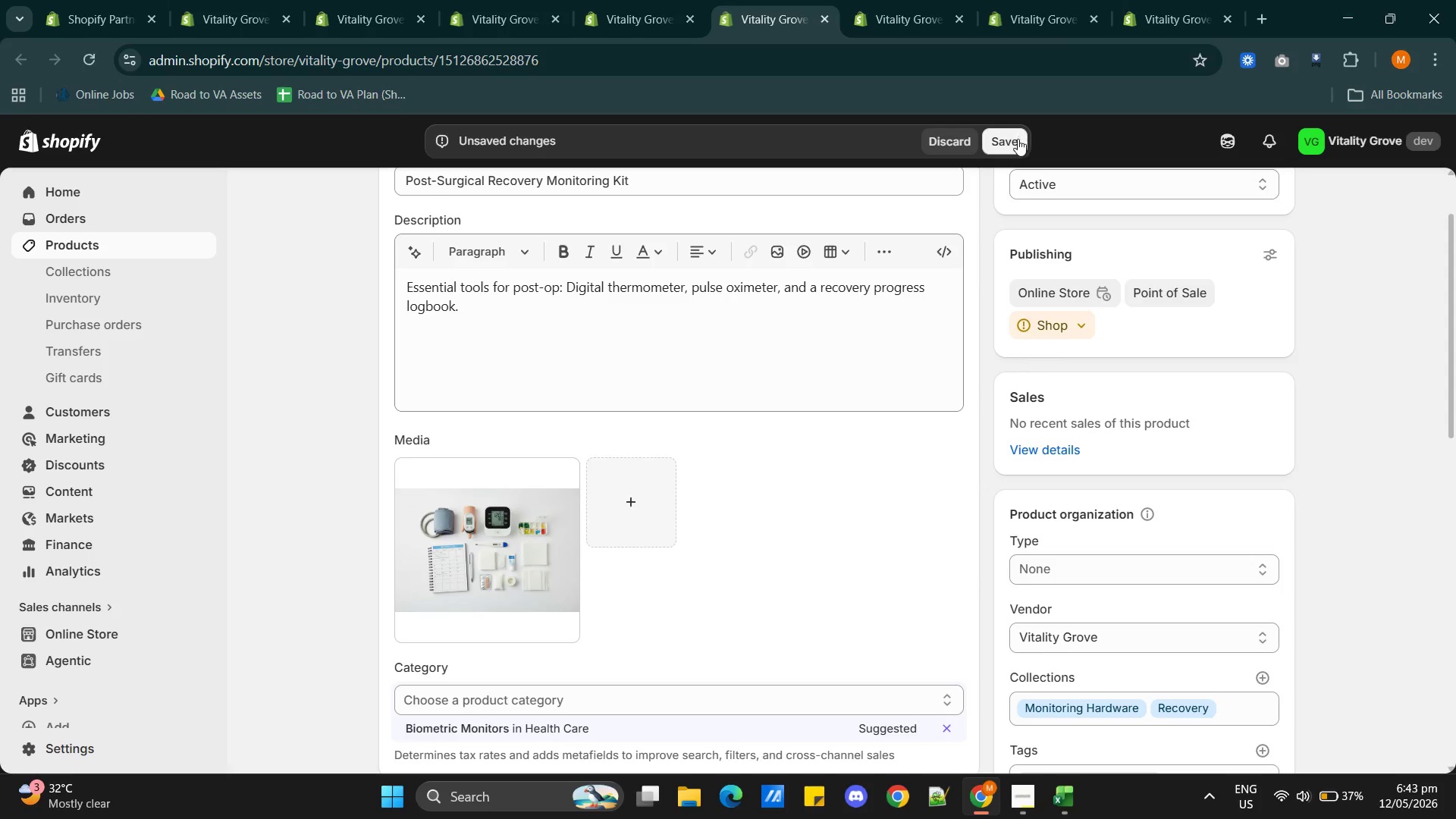 
left_click([1015, 139])
 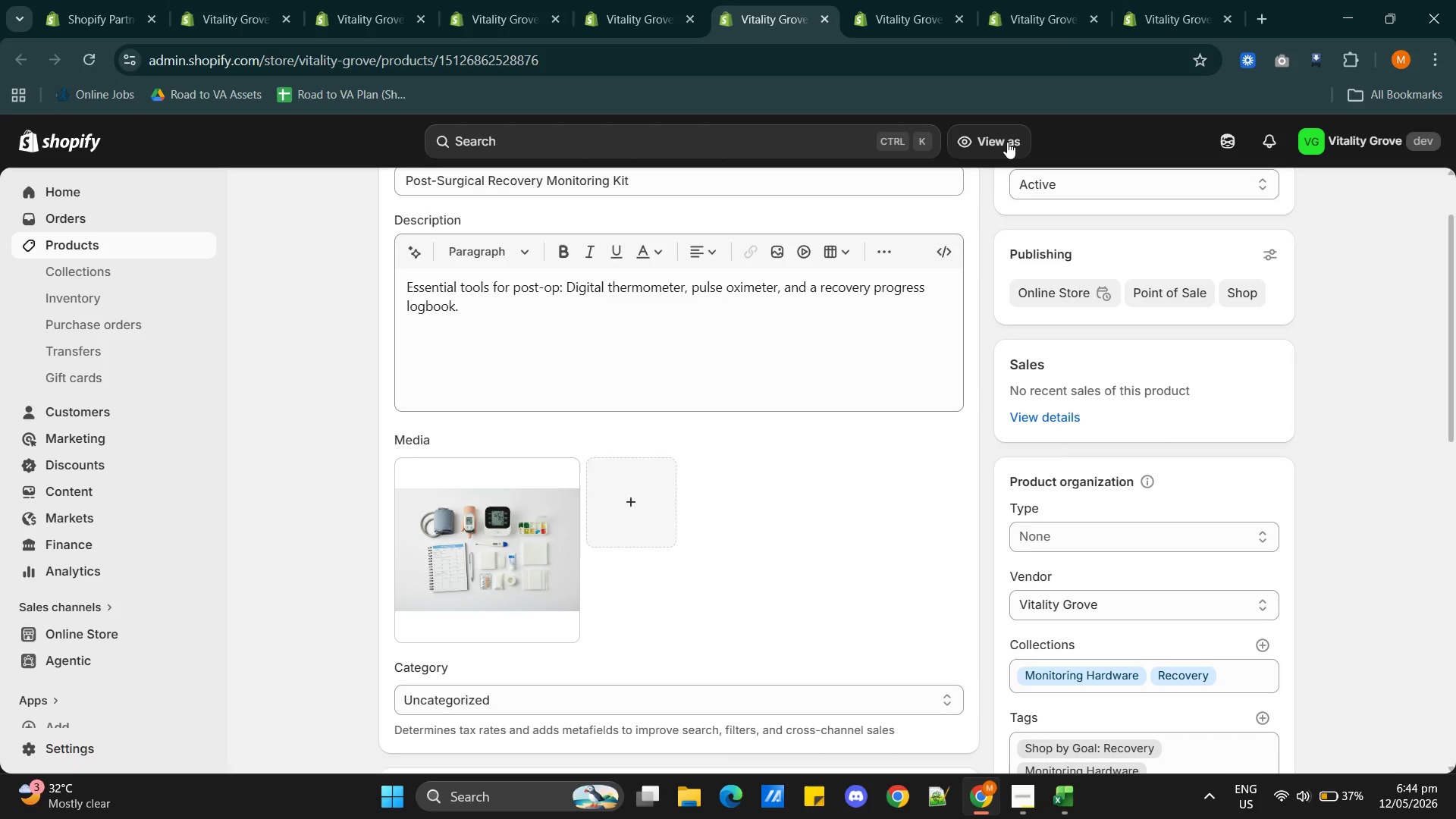 
wait(70.5)
 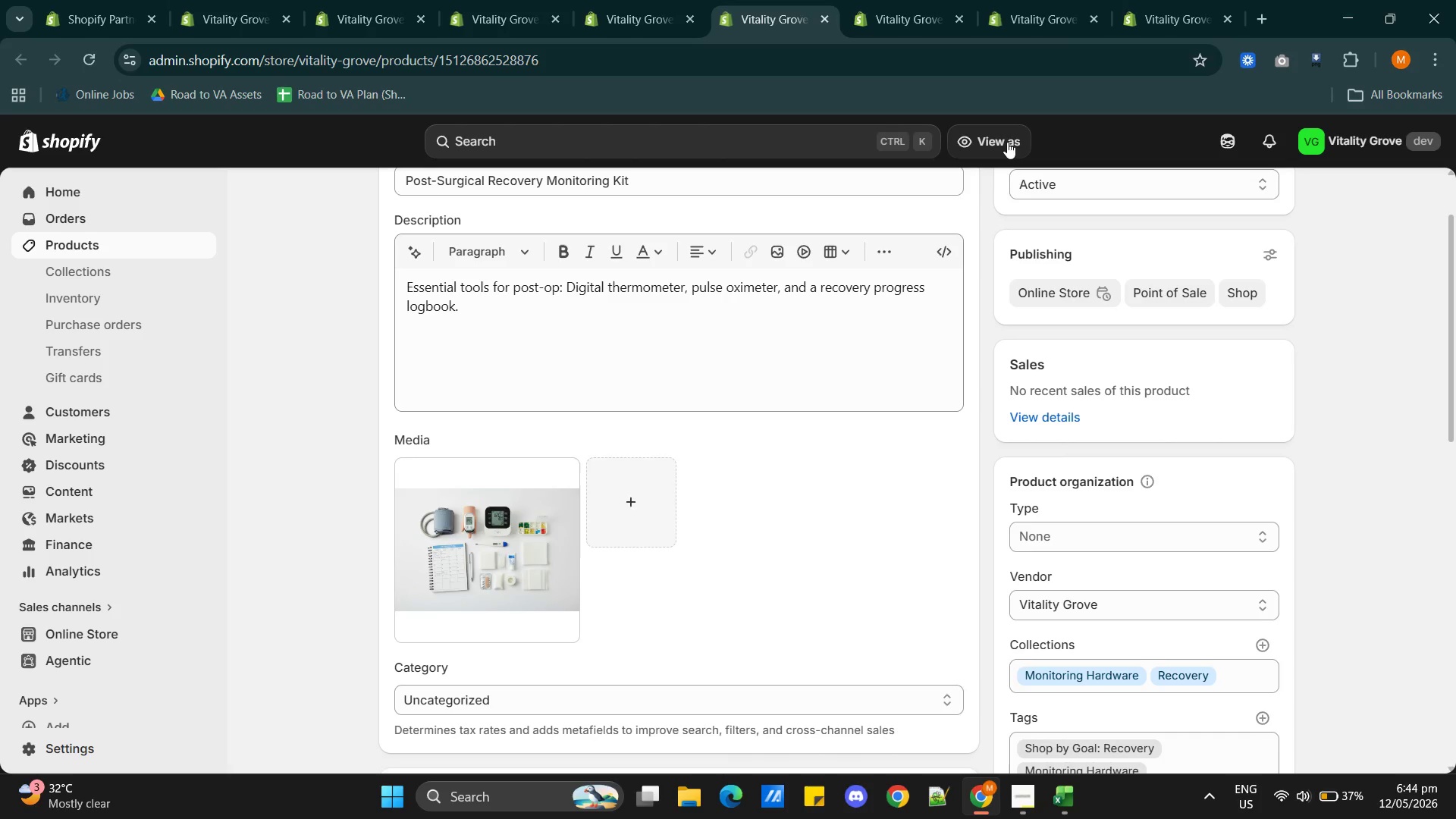 
left_click([1024, 789])